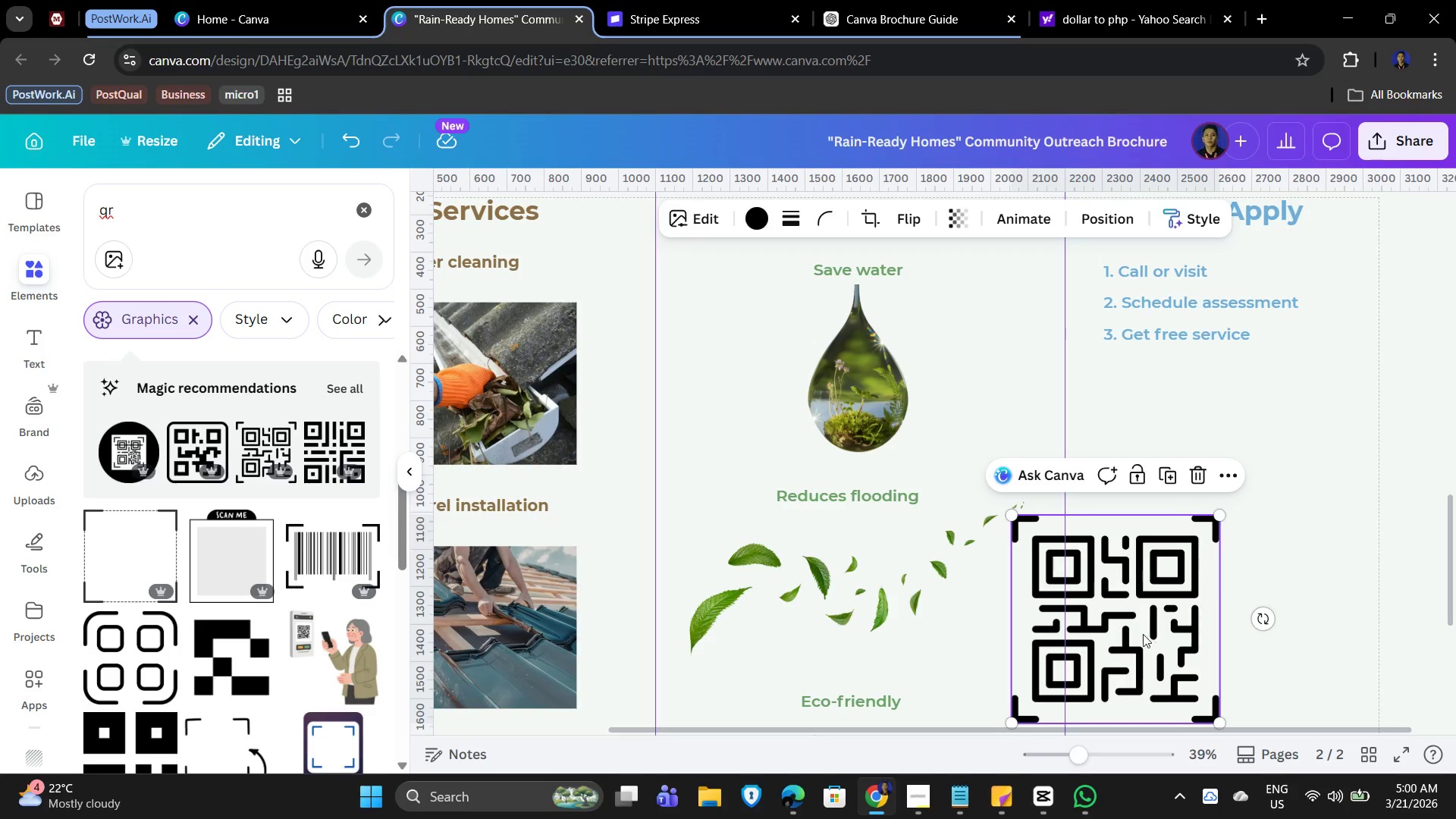 
left_click_drag(start_coordinate=[1143, 634], to_coordinate=[1268, 543])
 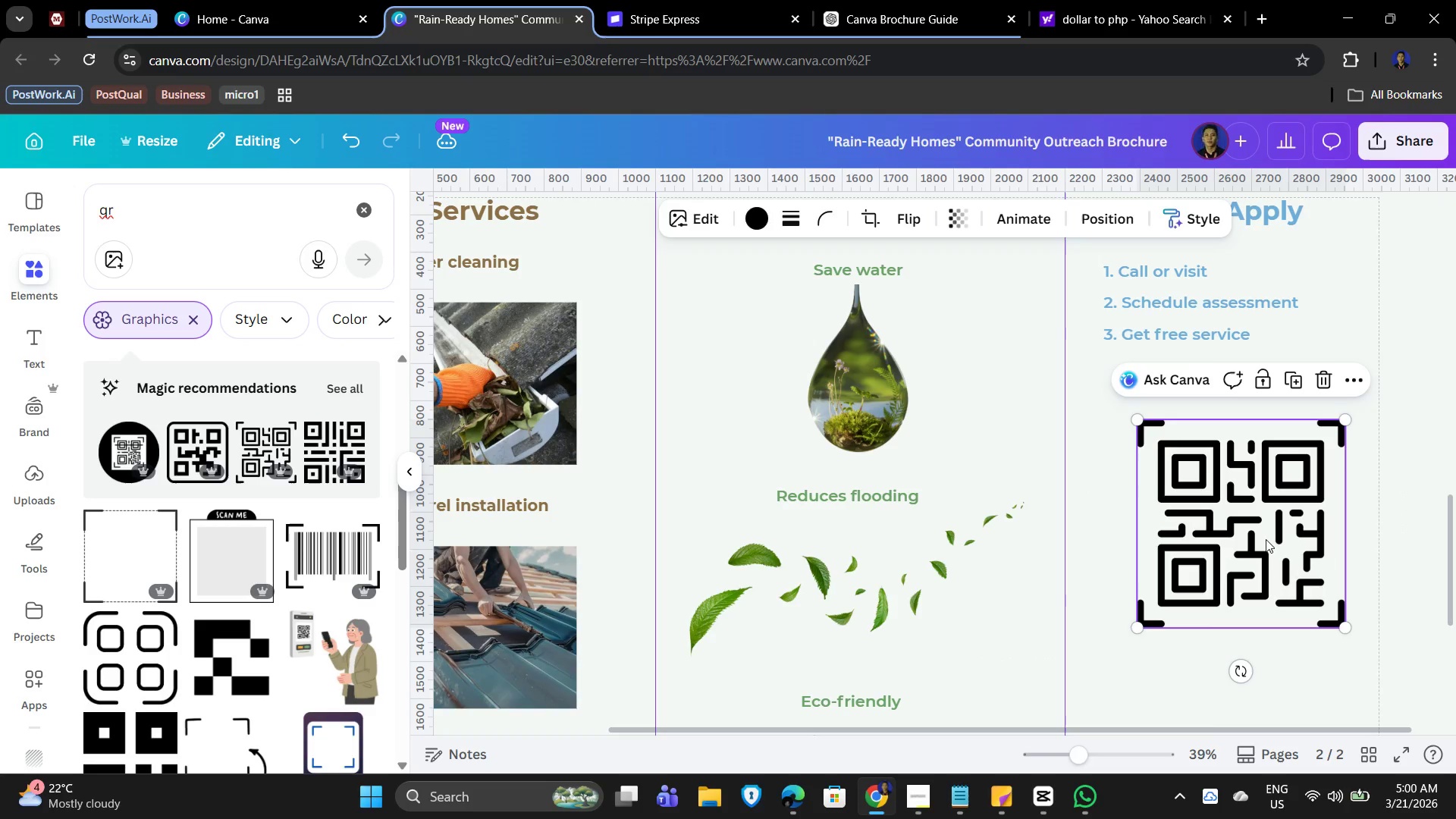 
left_click_drag(start_coordinate=[1266, 539], to_coordinate=[1263, 535])
 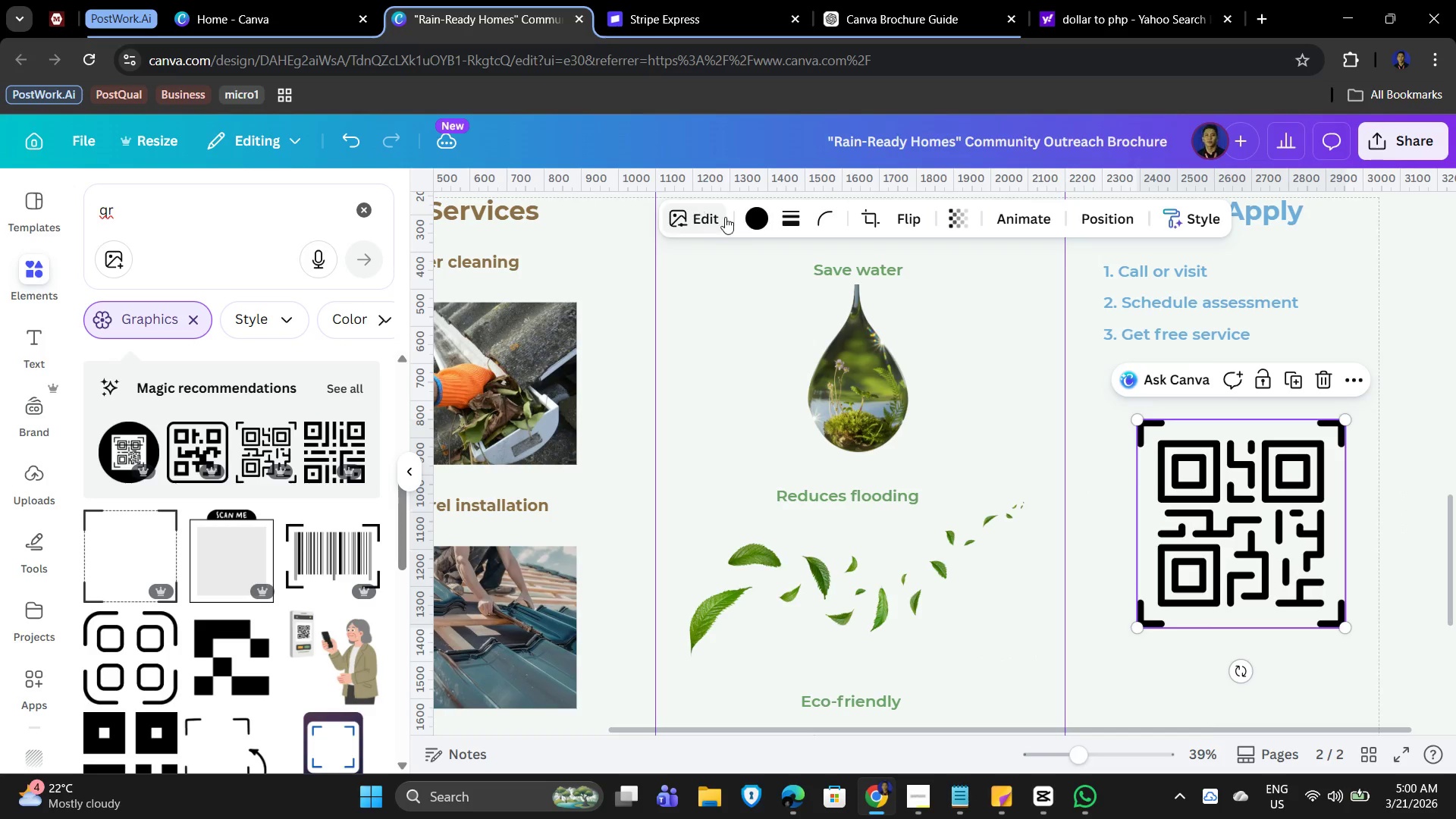 
left_click([751, 217])
 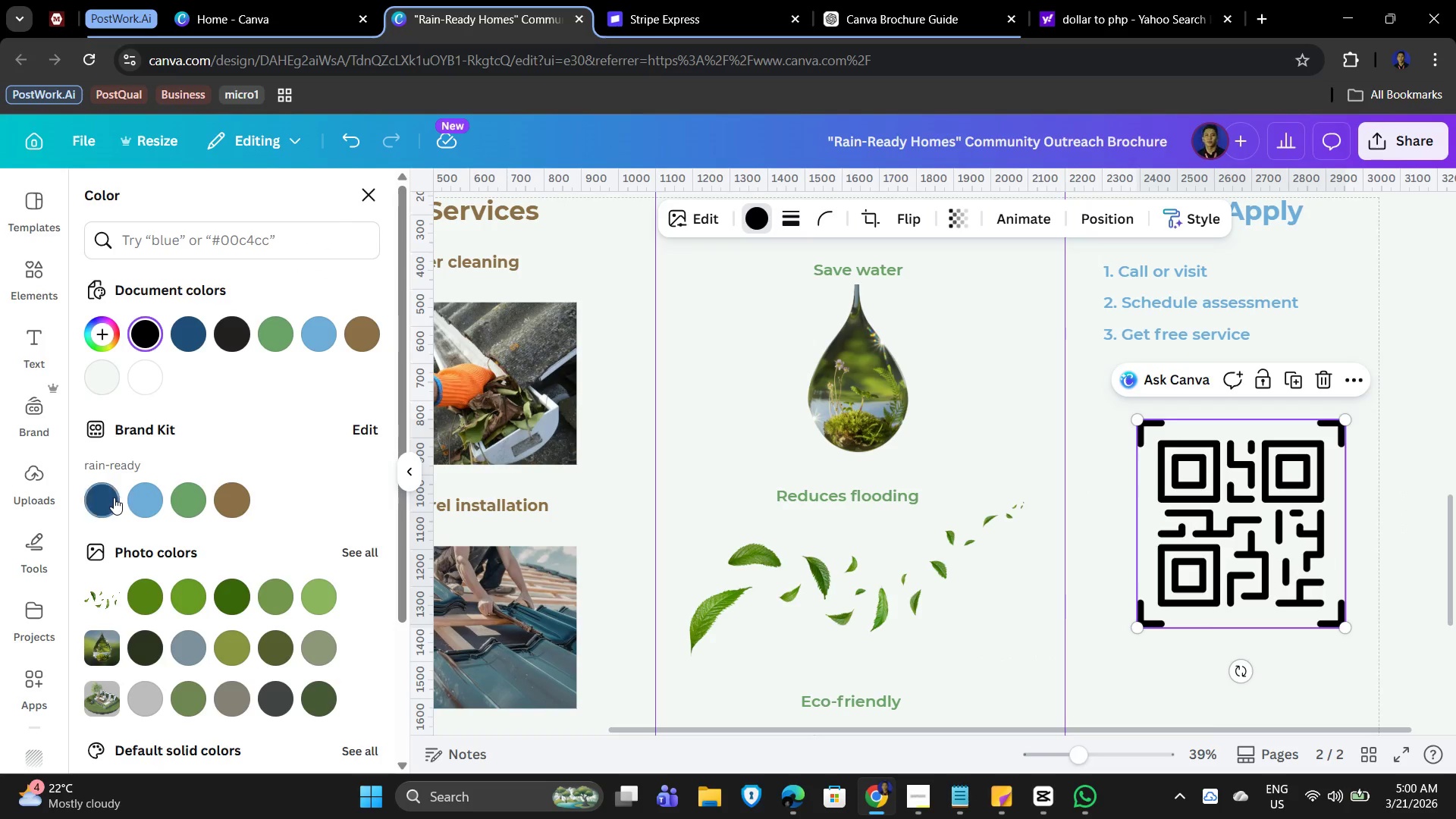 
left_click([146, 496])
 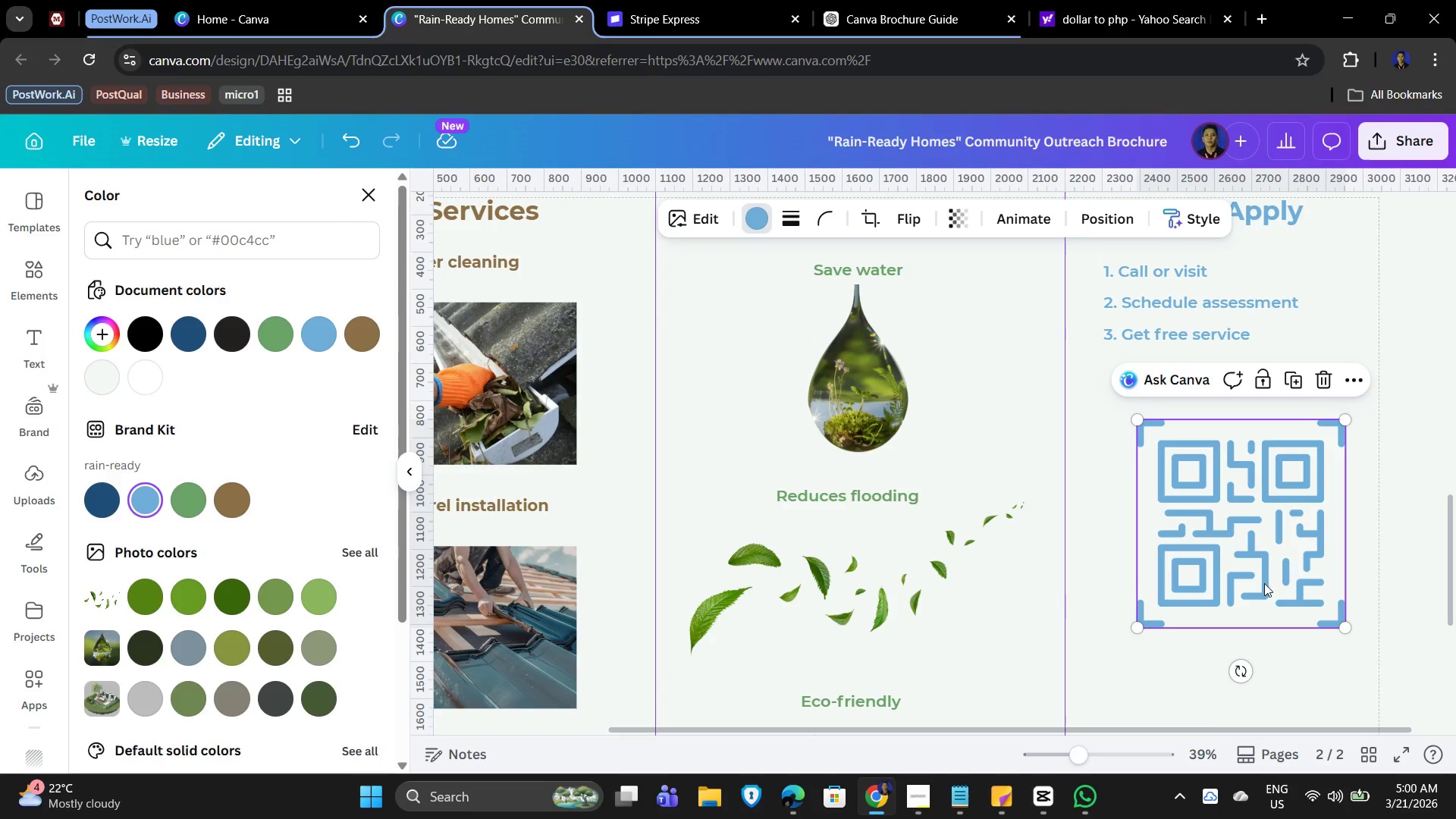 
left_click([1333, 692])
 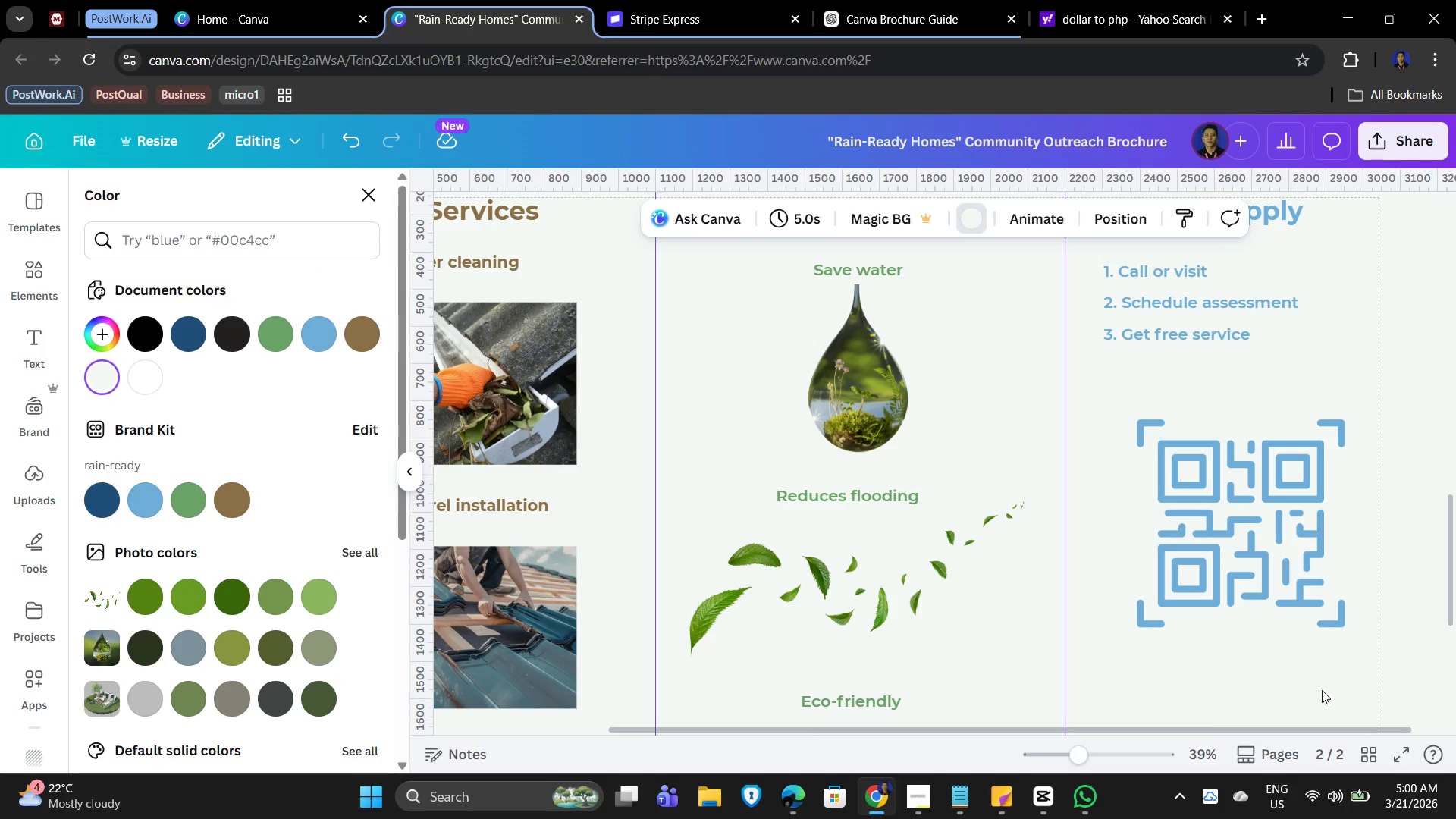 
left_click([1264, 495])
 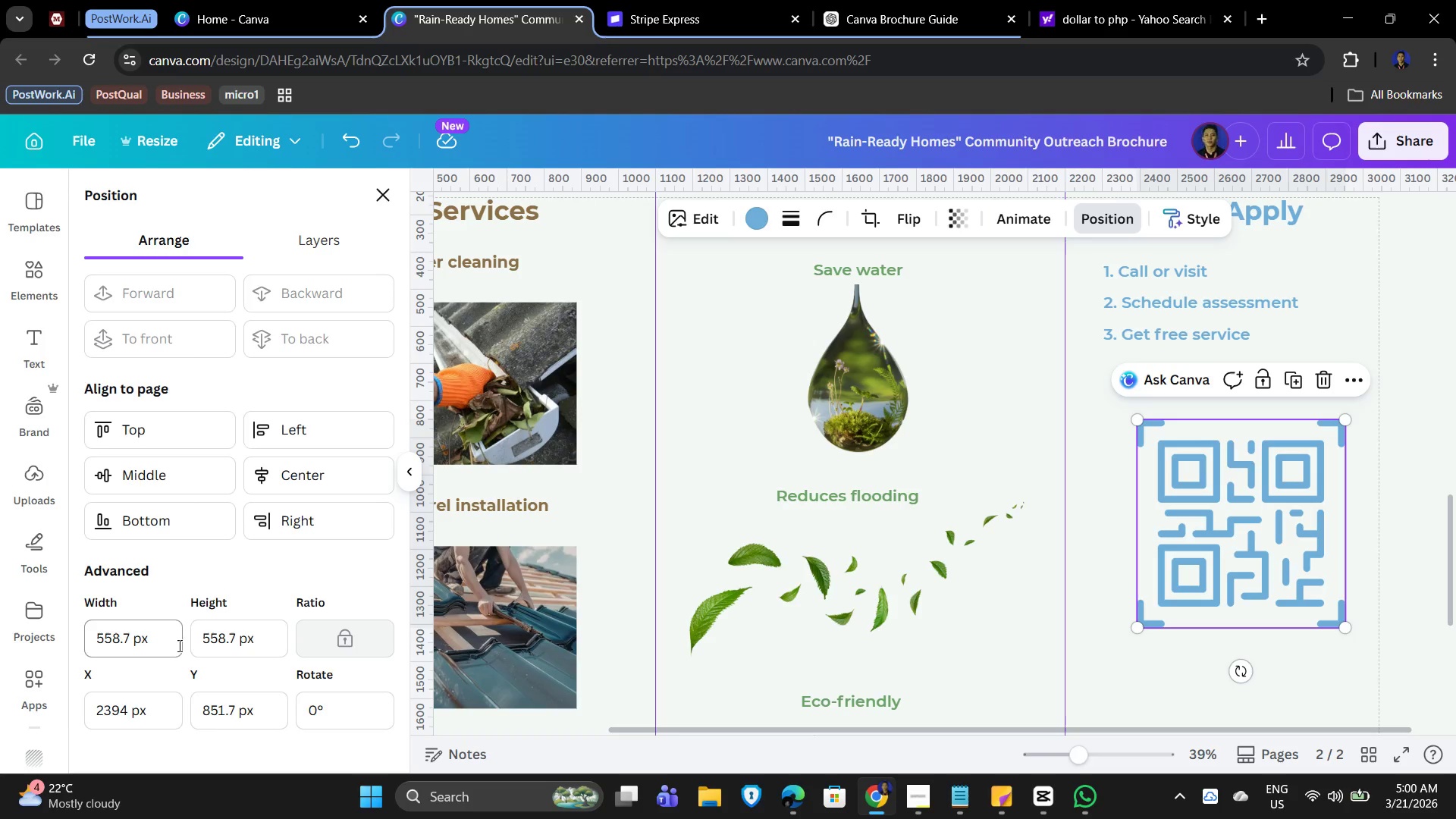 
left_click([149, 723])
 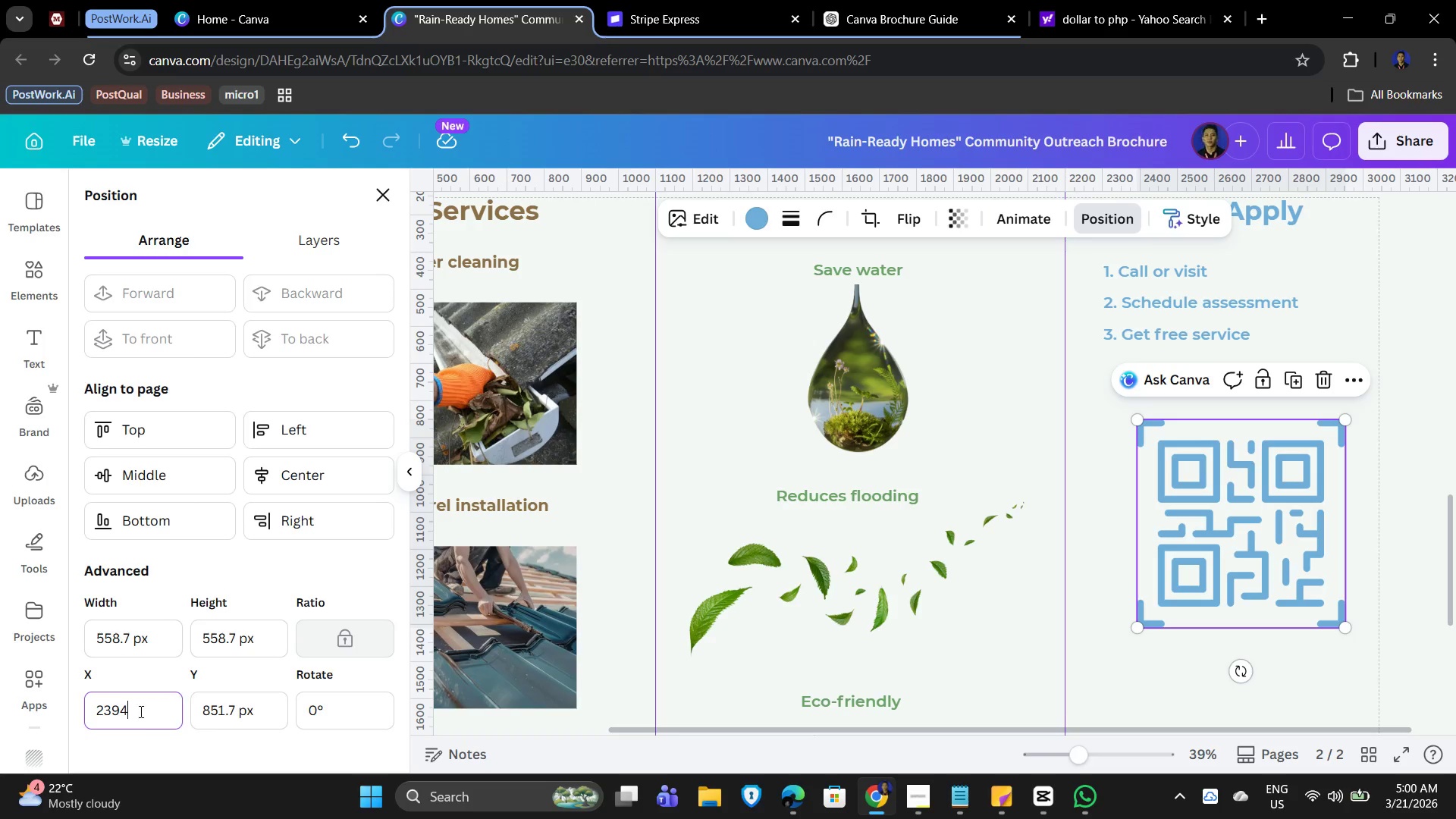 
left_click_drag(start_coordinate=[139, 710], to_coordinate=[92, 706])
 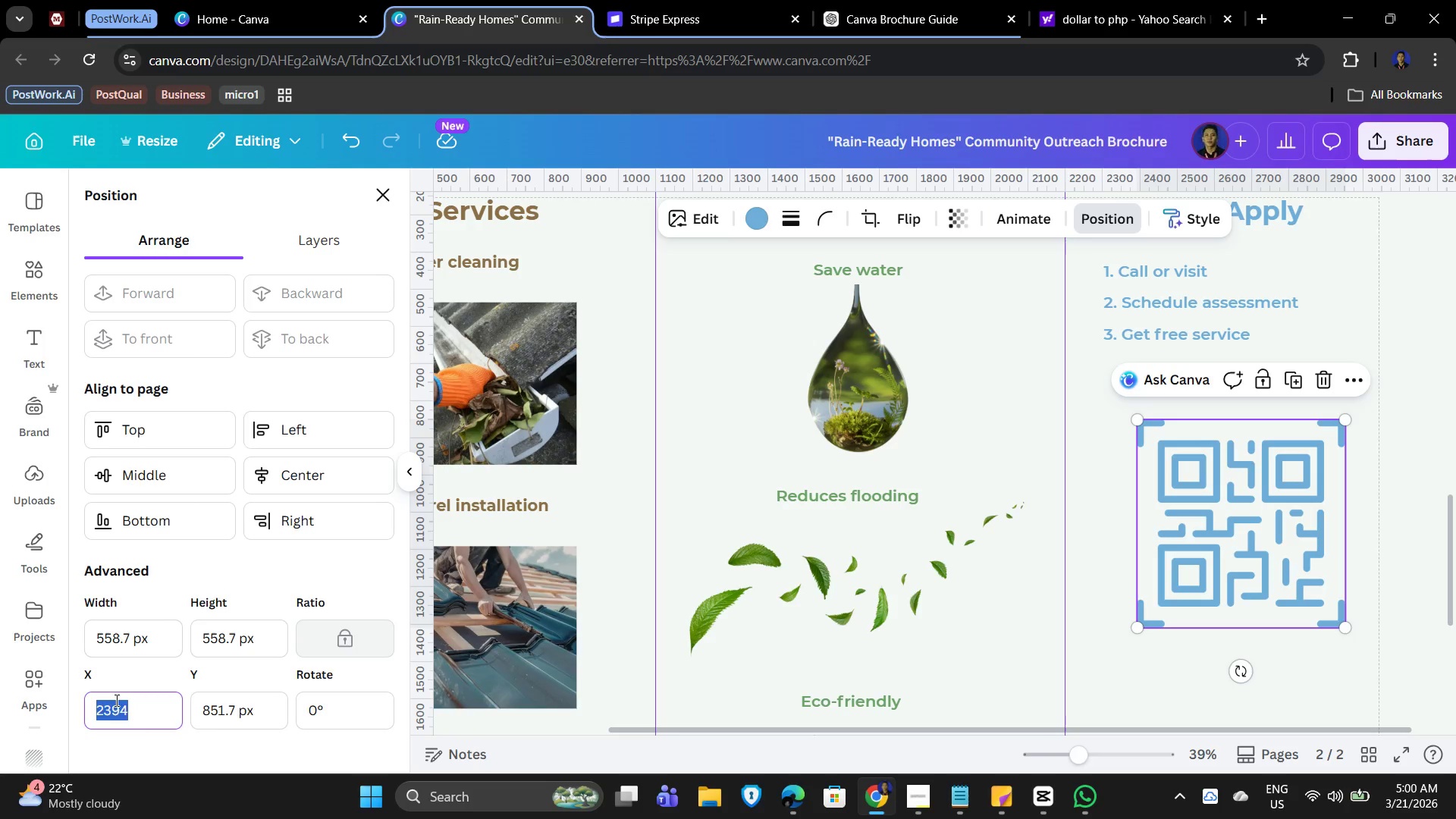 
key(Numpad2)
 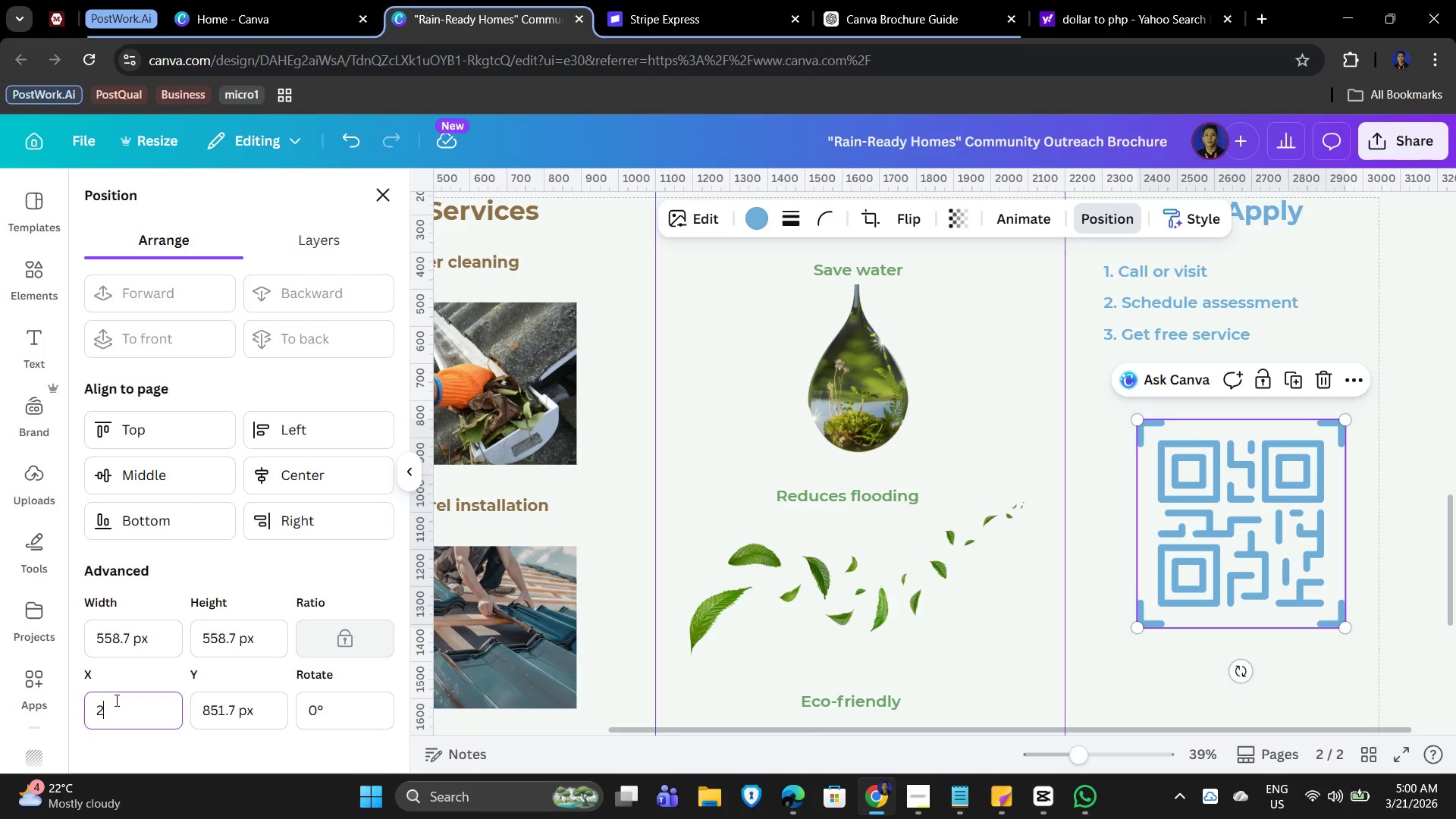 
key(Numpad5)
 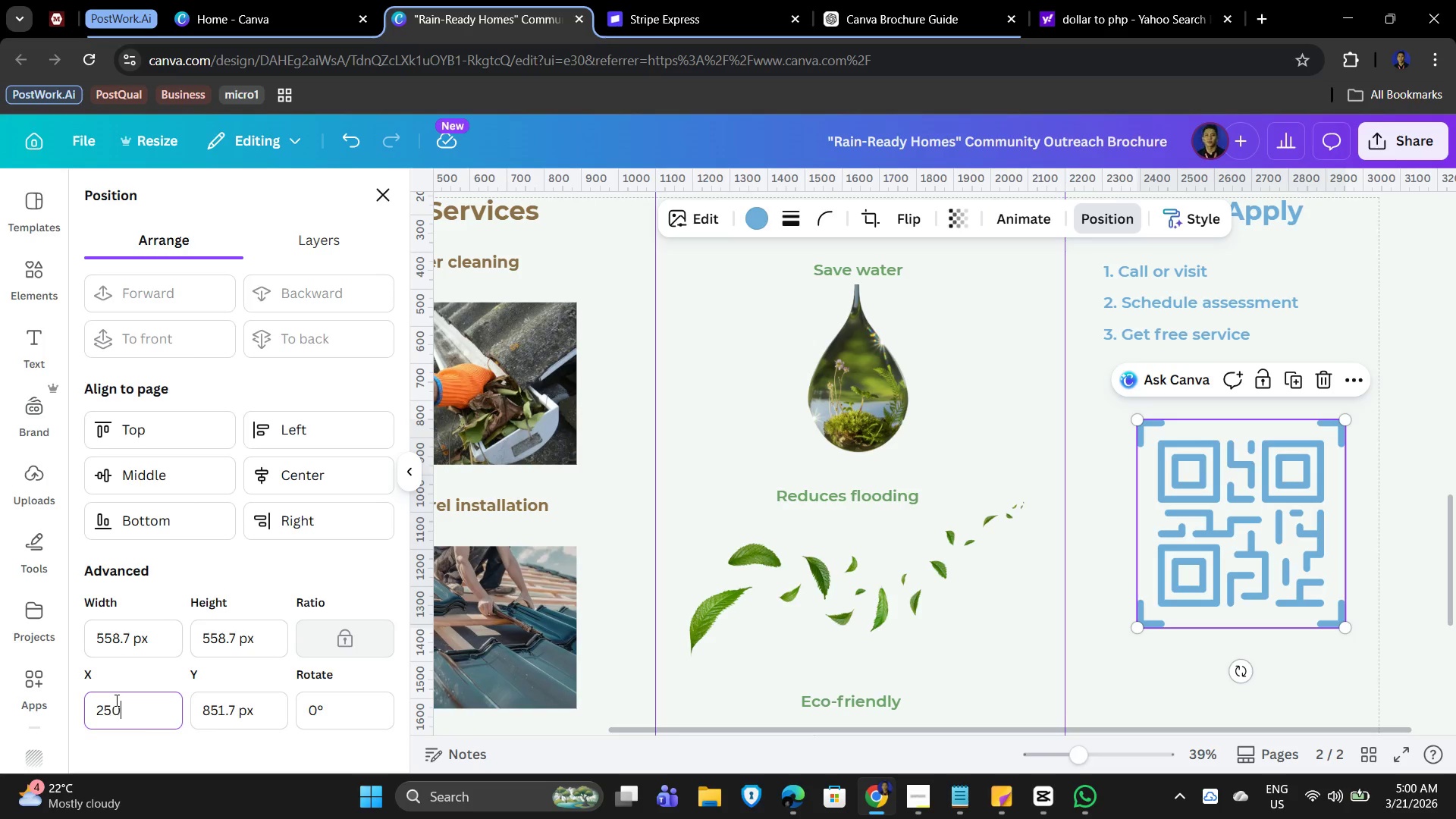 
key(Numpad0)
 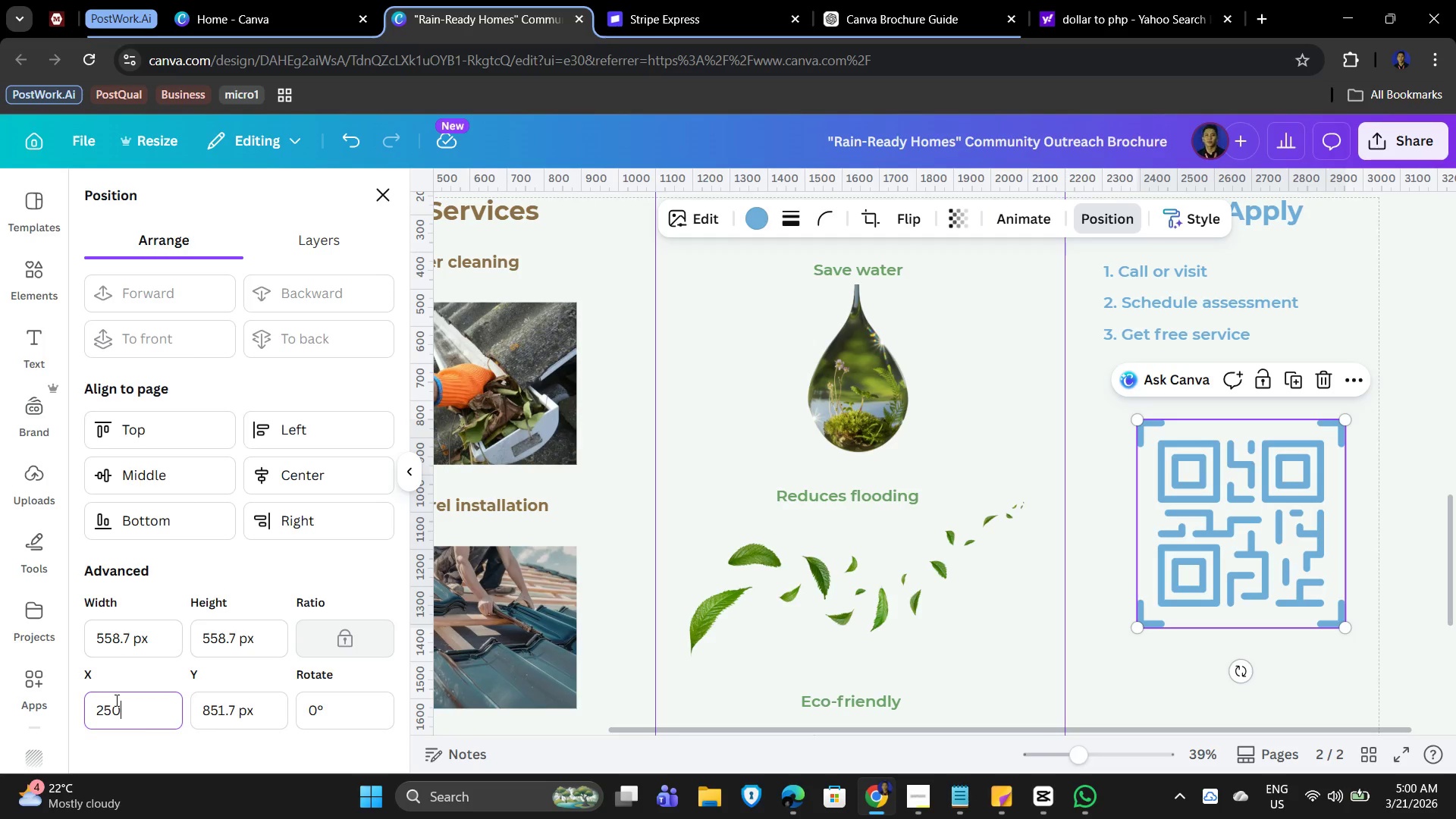 
key(Numpad0)
 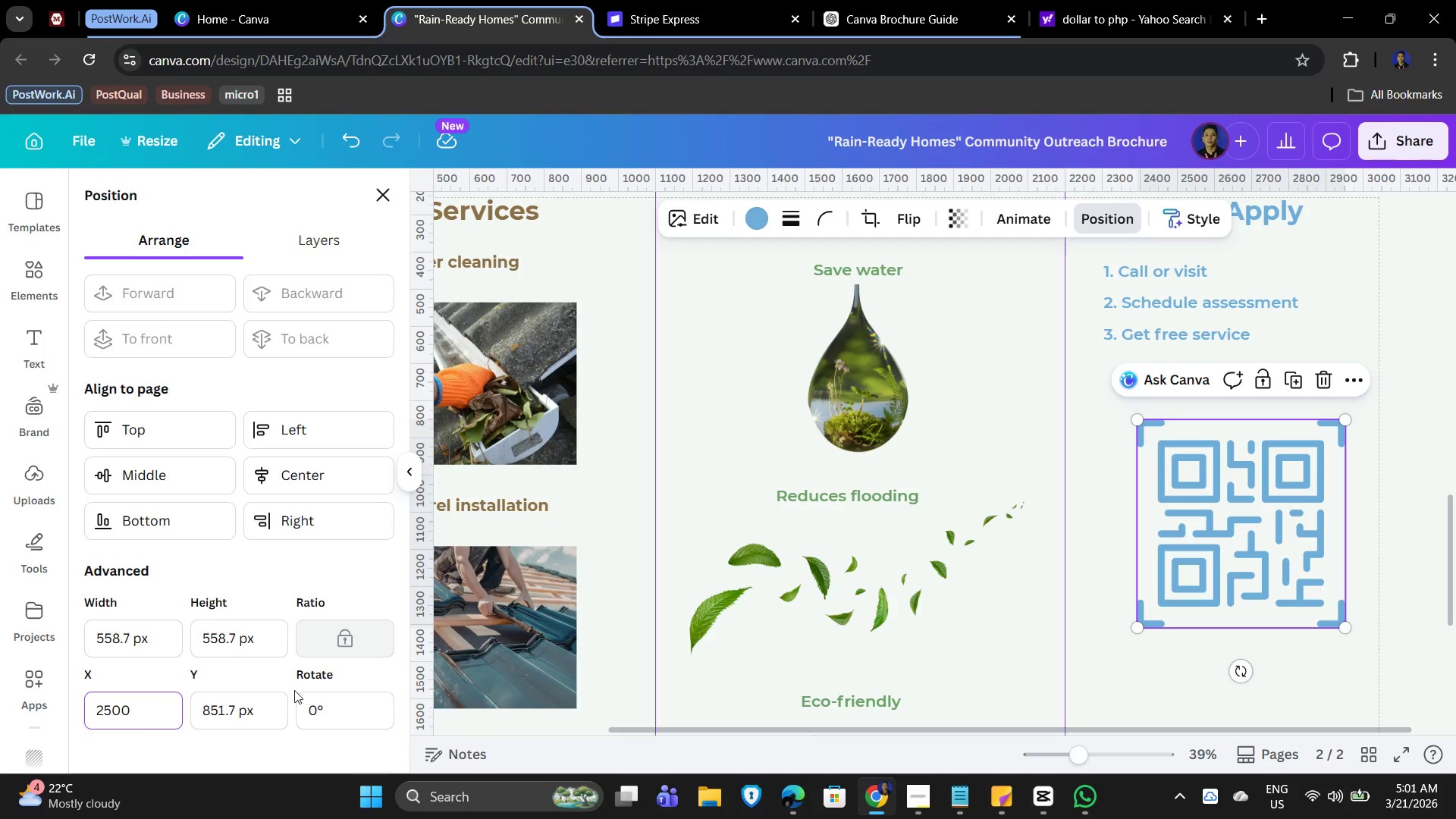 
left_click_drag(start_coordinate=[252, 702], to_coordinate=[191, 714])
 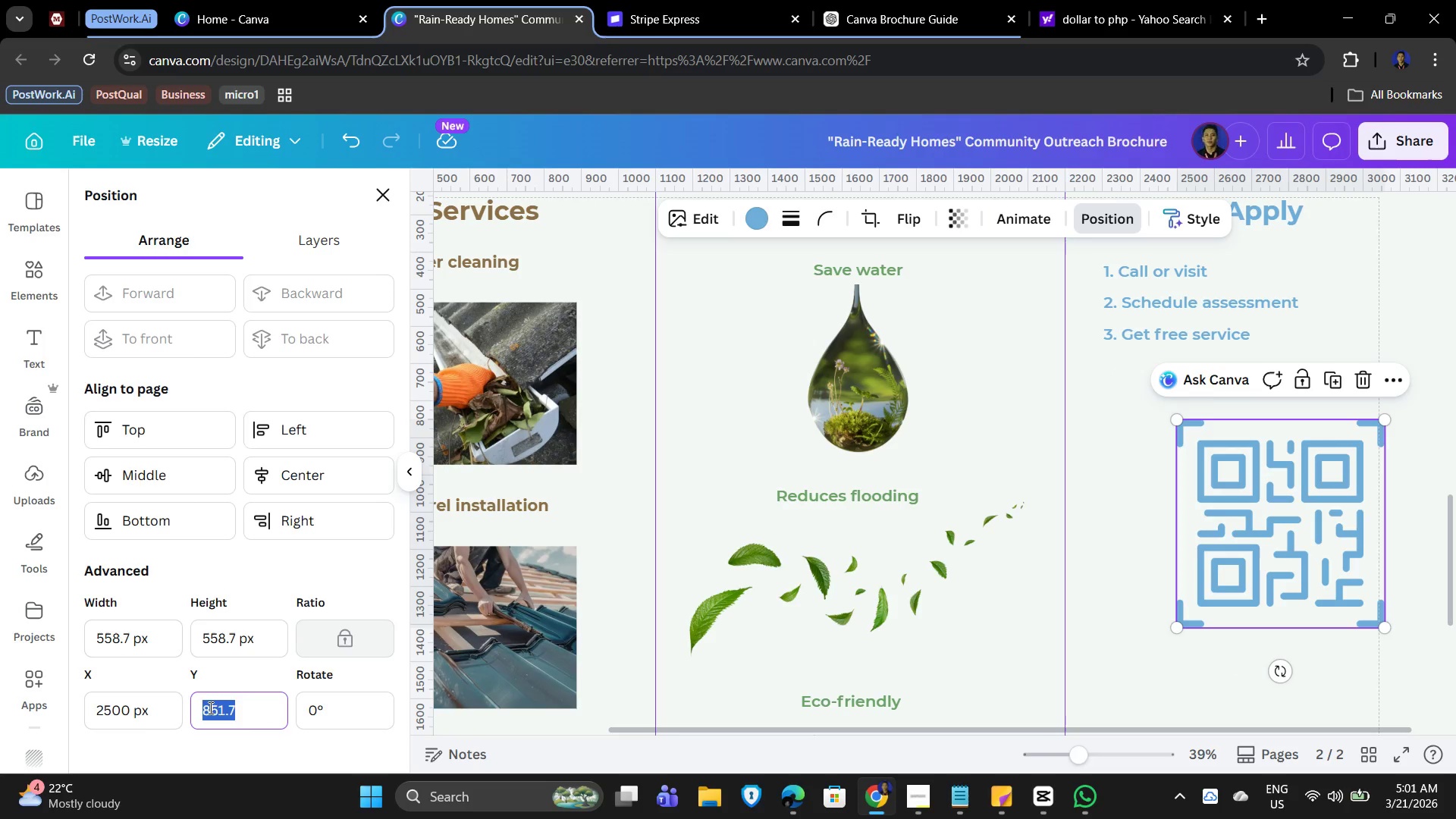 
key(Numpad1)
 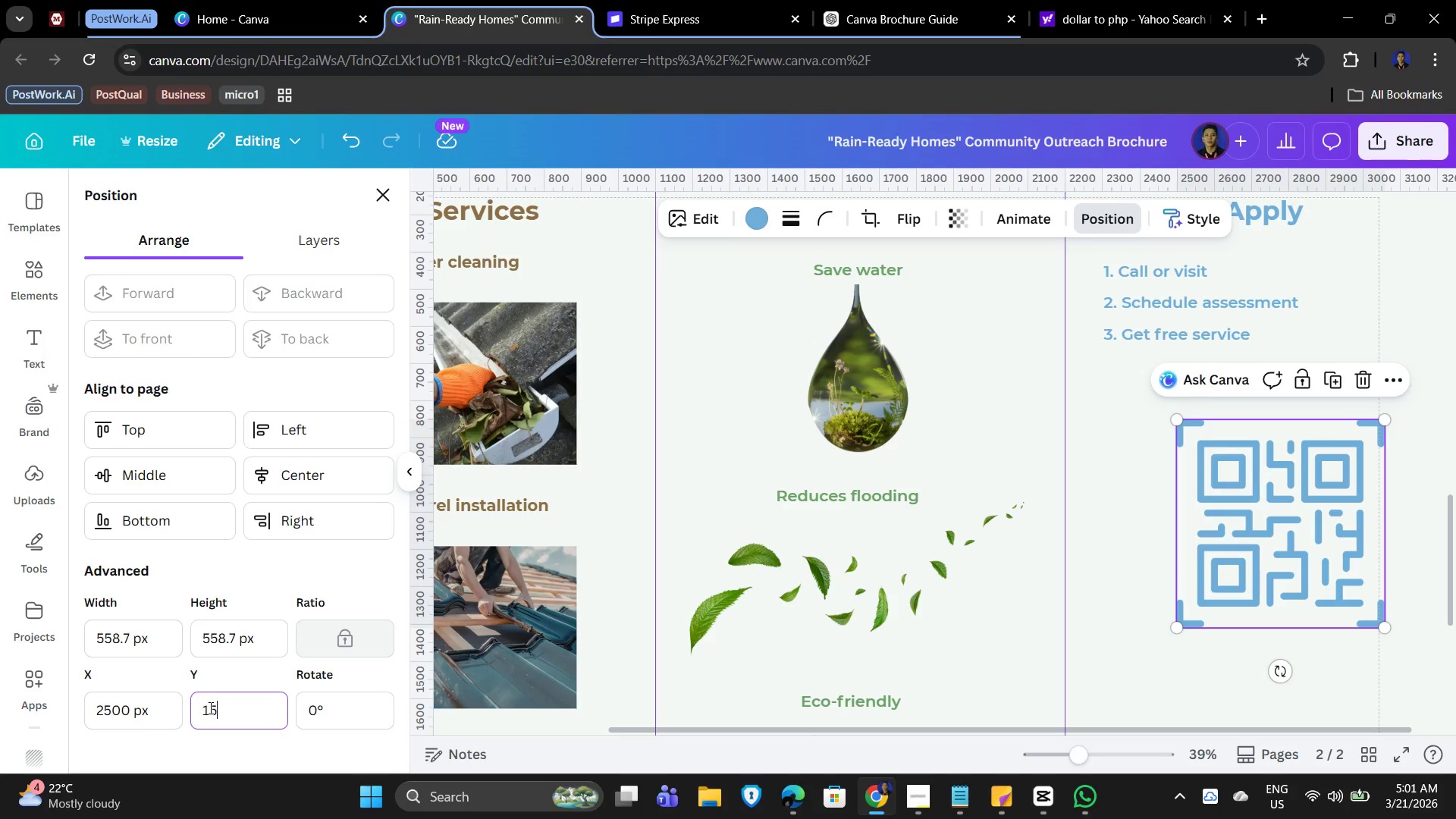 
key(Numpad5)
 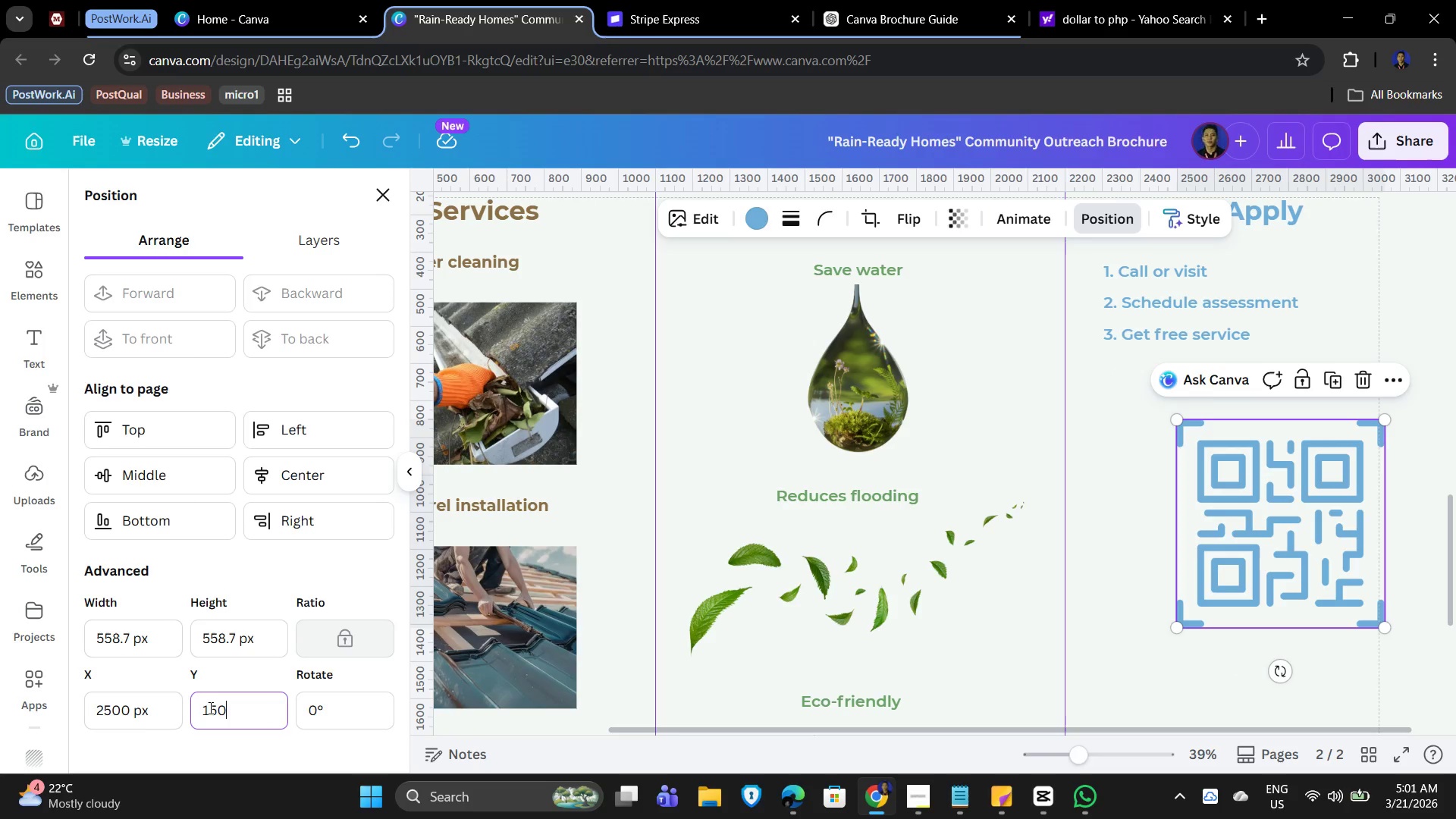 
key(Numpad0)
 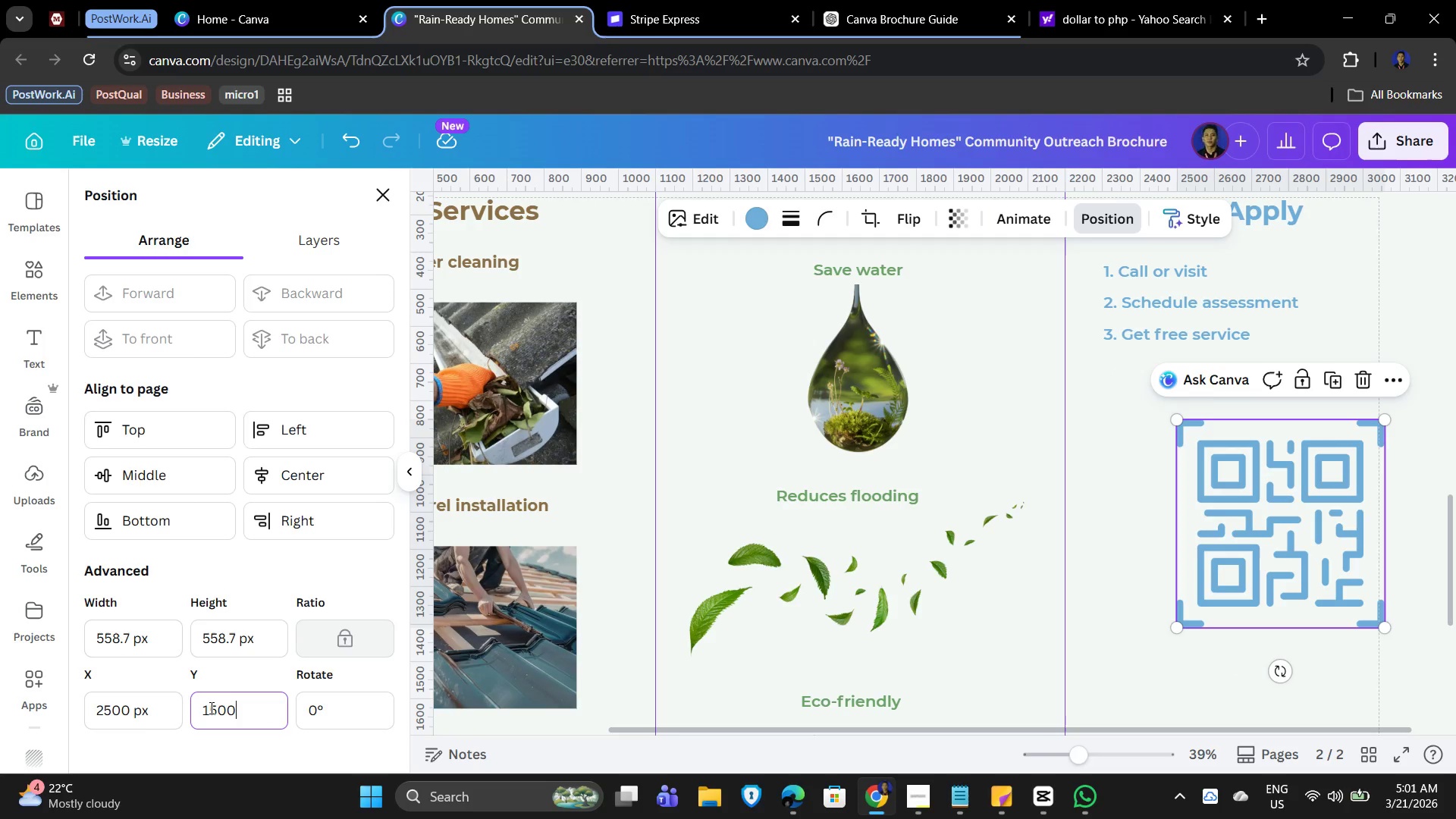 
key(Numpad0)
 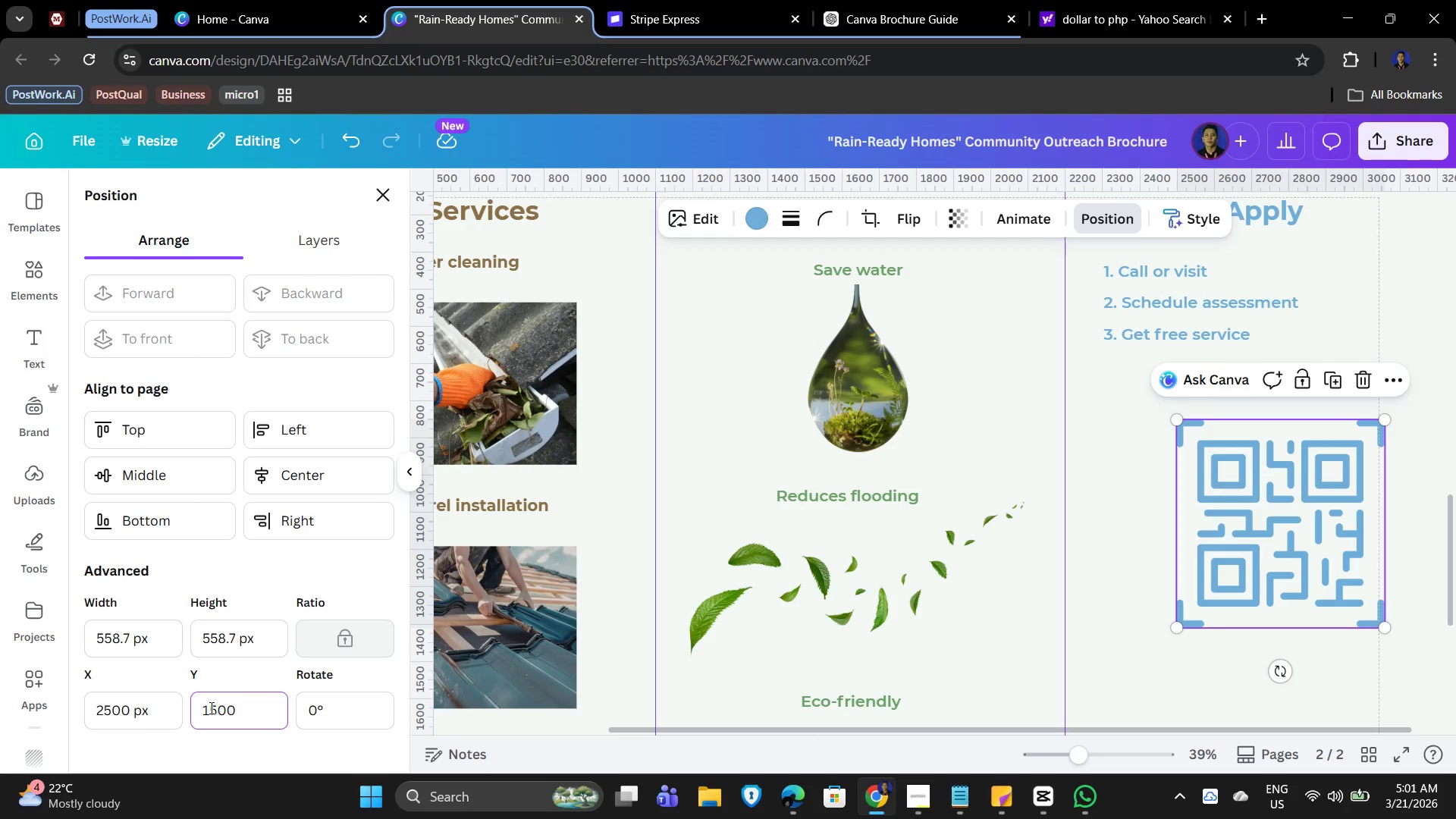 
key(NumpadEnter)
 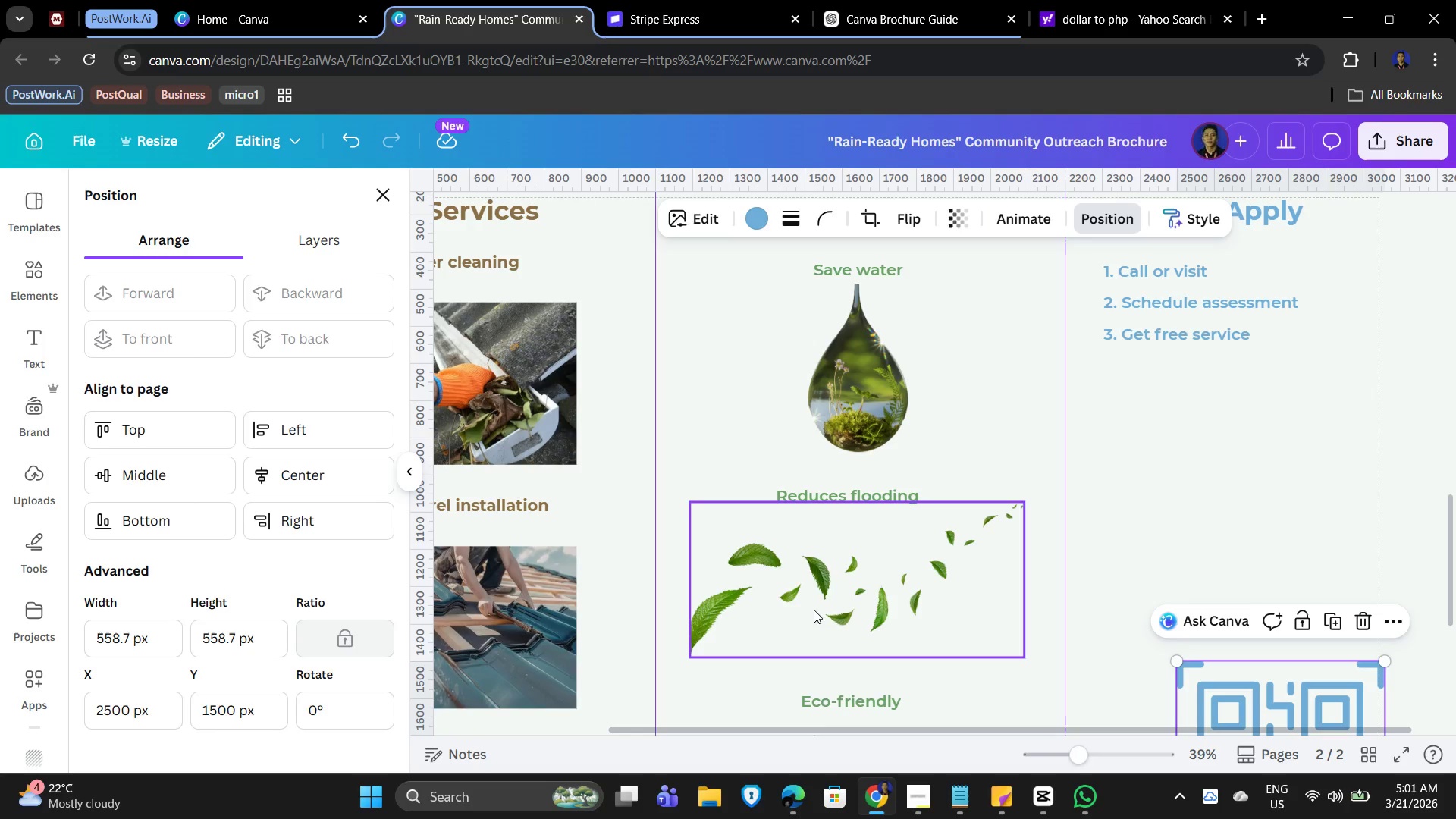 
left_click_drag(start_coordinate=[168, 634], to_coordinate=[69, 634])
 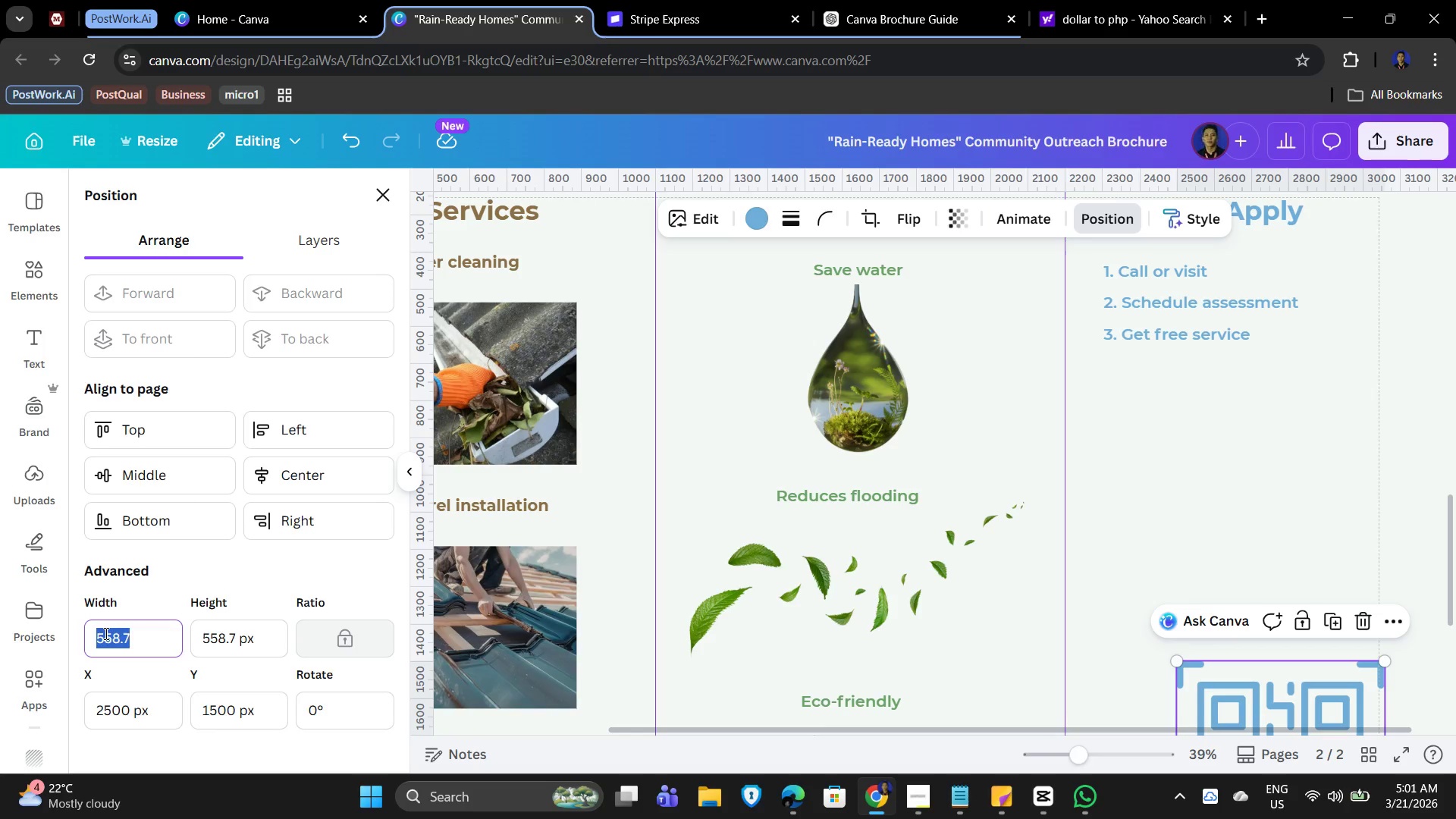 
key(Numpad4)
 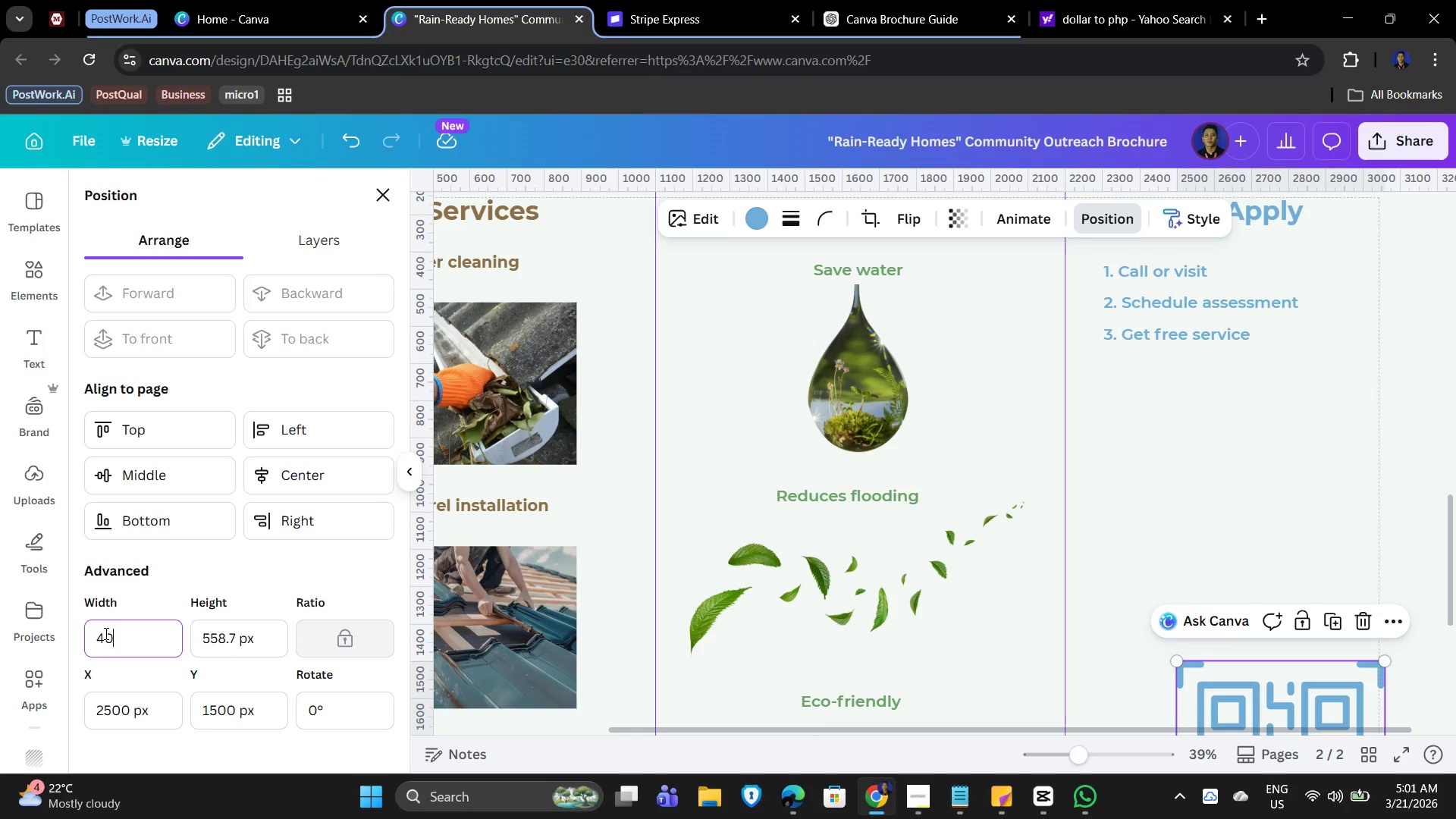 
key(Numpad0)
 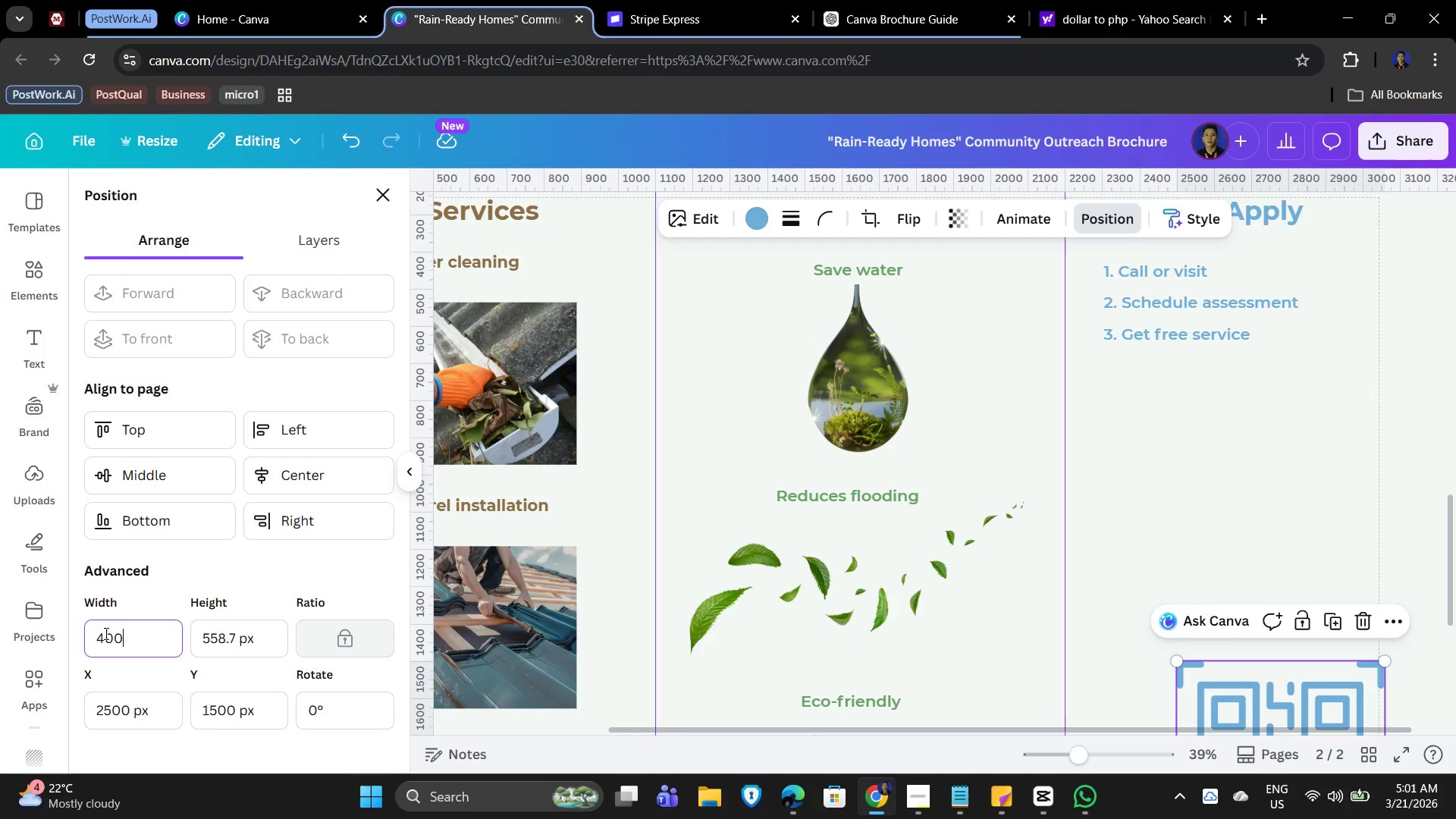 
key(Numpad0)
 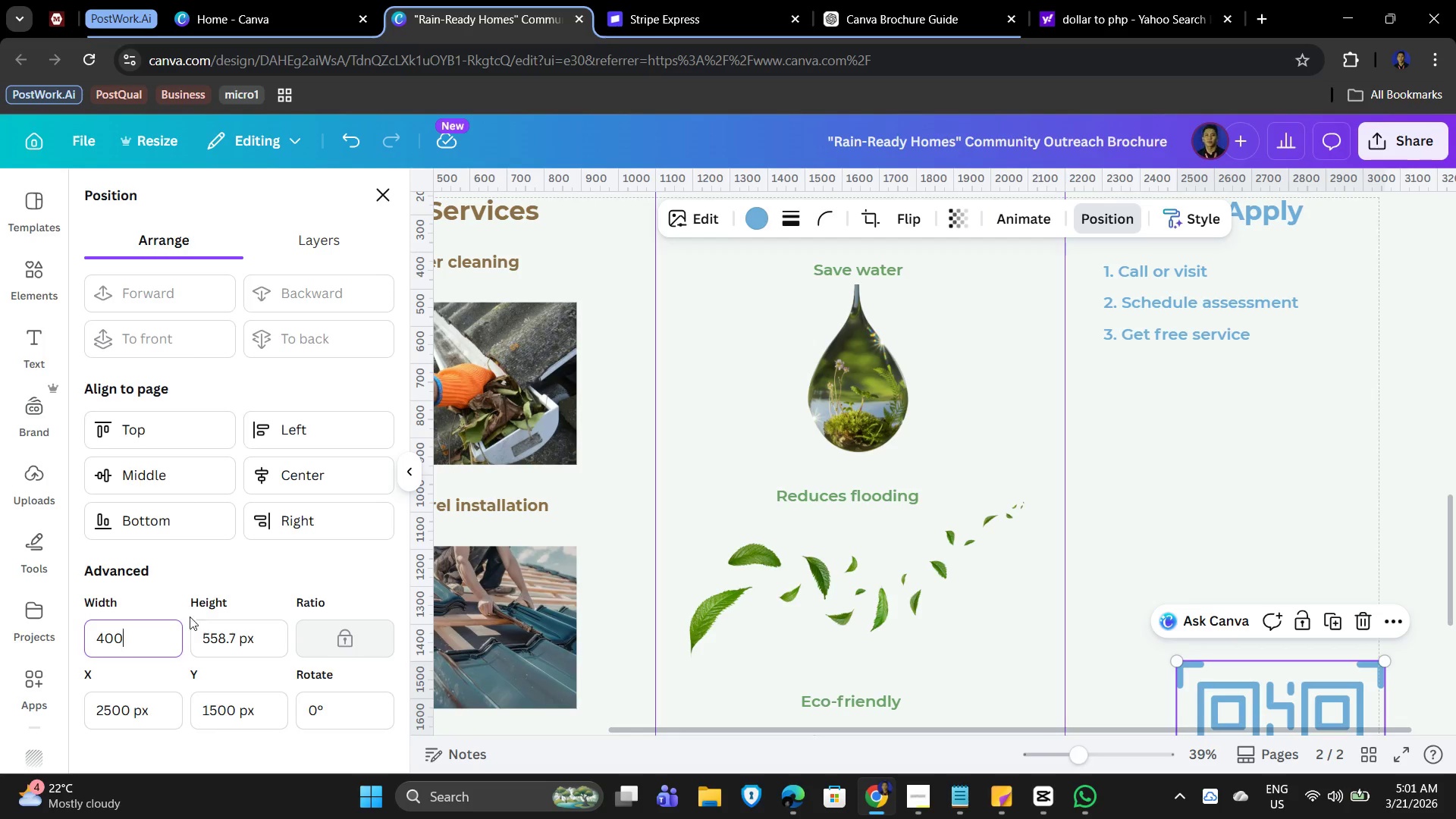 
left_click([210, 637])
 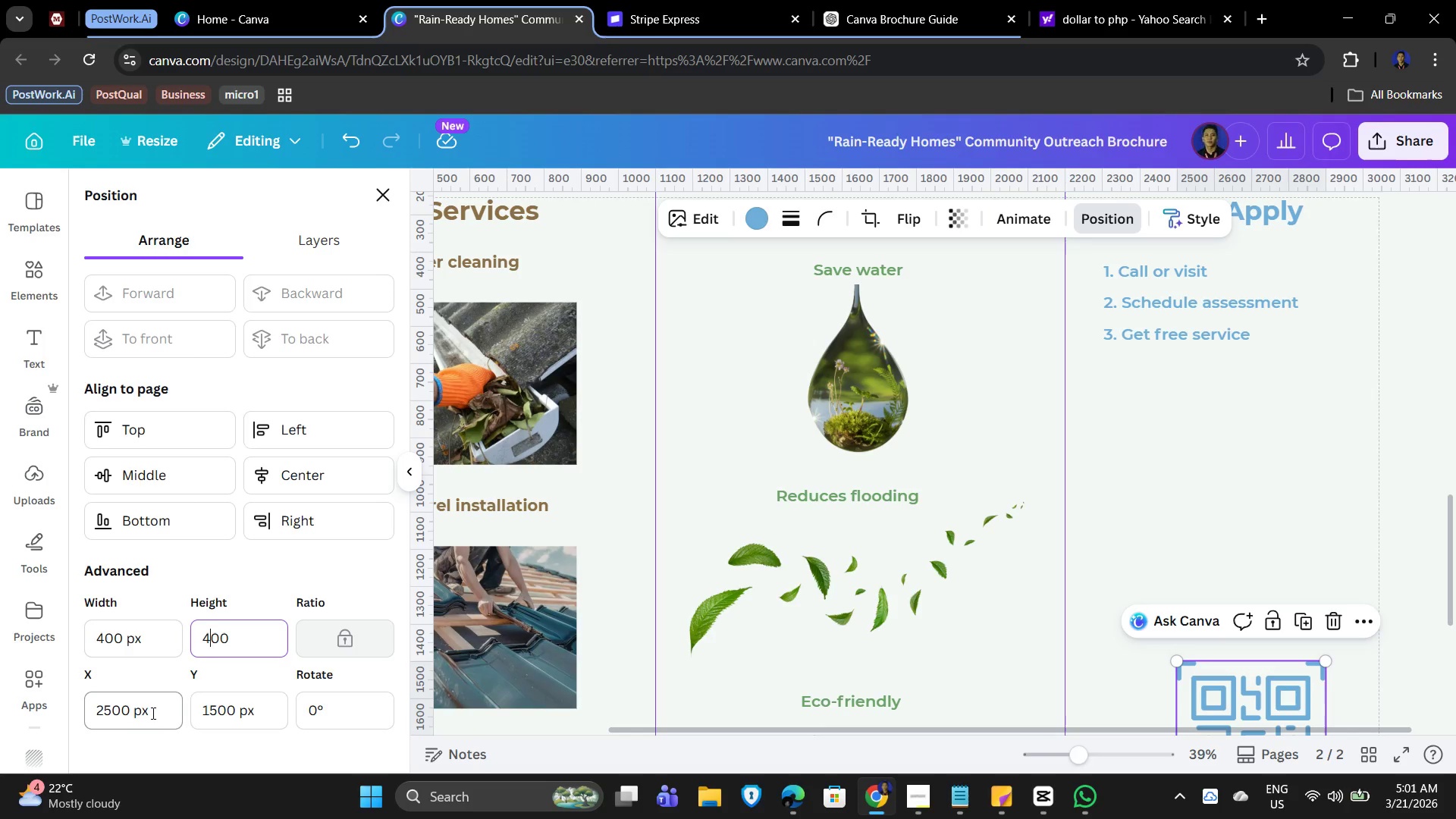 
left_click([1131, 455])
 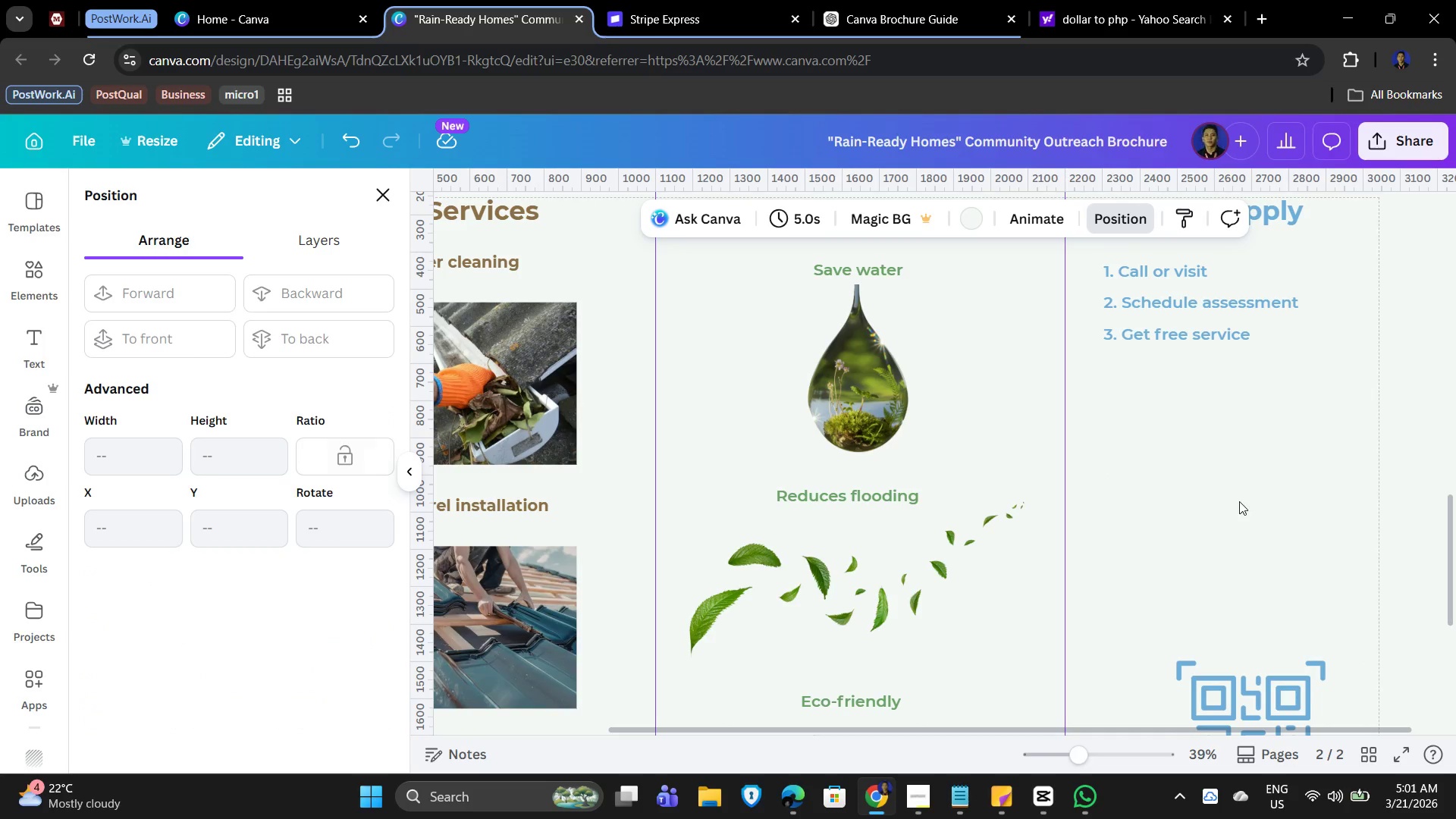 
scroll: coordinate [1413, 587], scroll_direction: down, amount: 4.0
 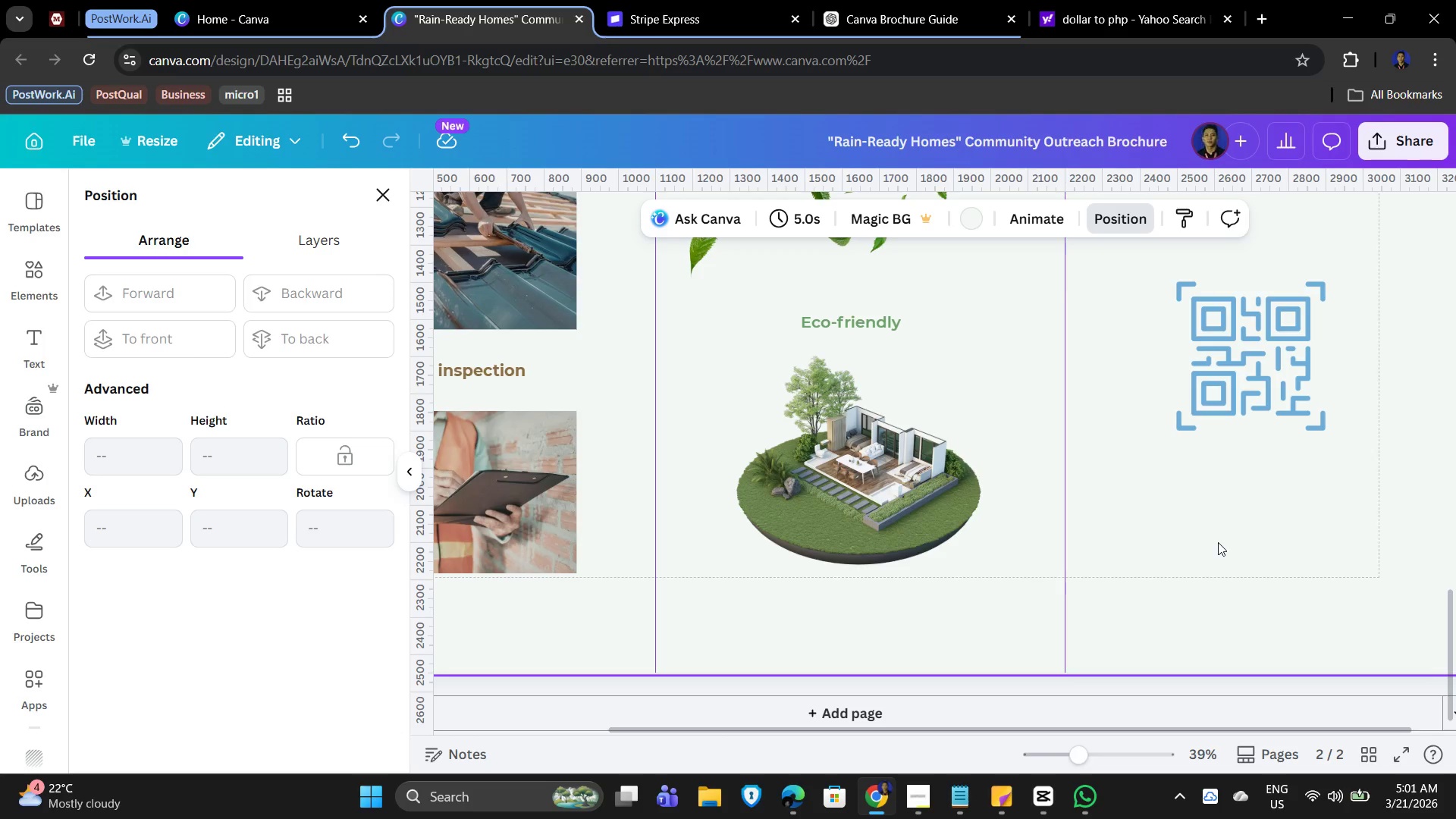 
wait(21.69)
 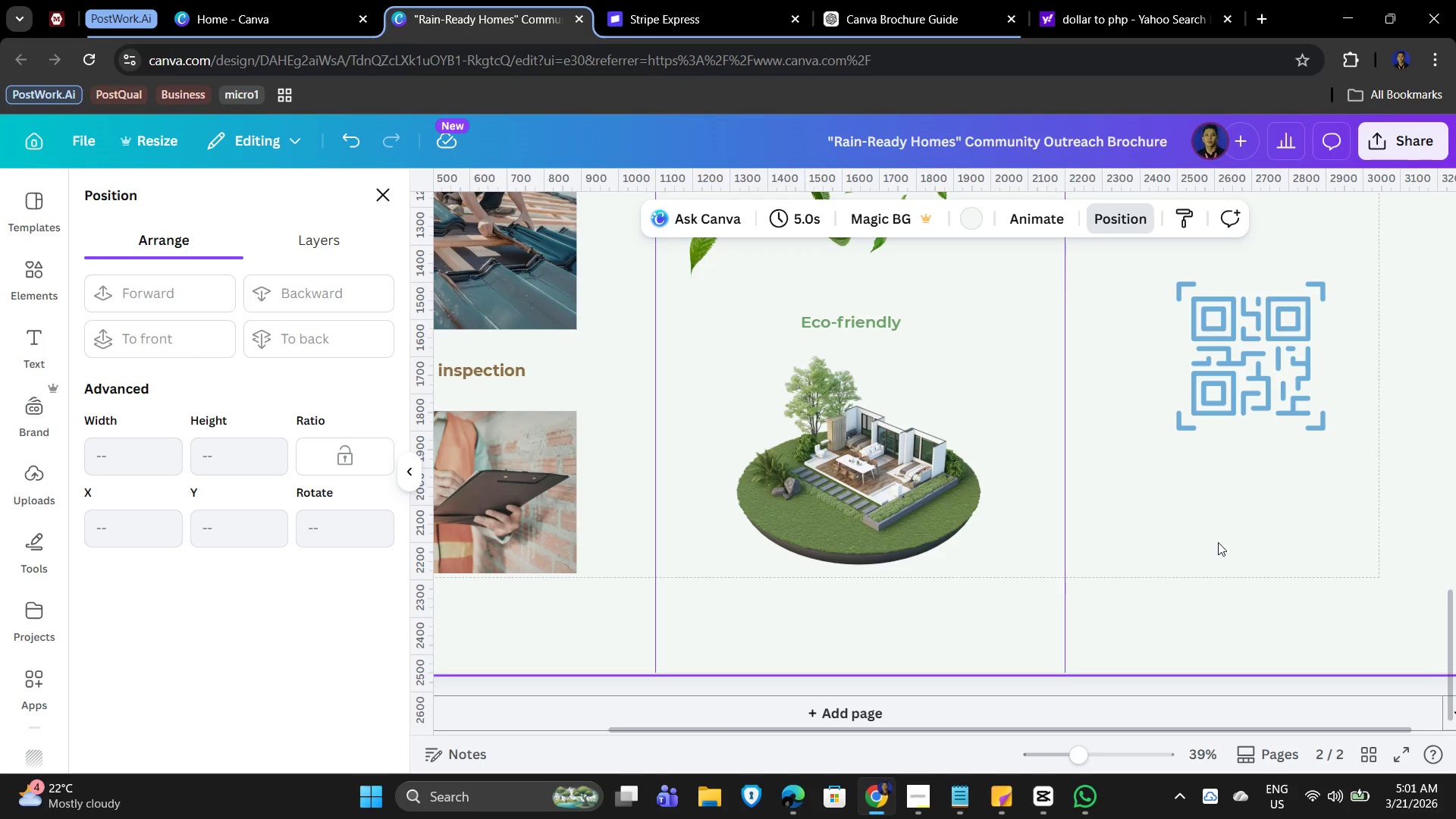 
left_click([46, 284])
 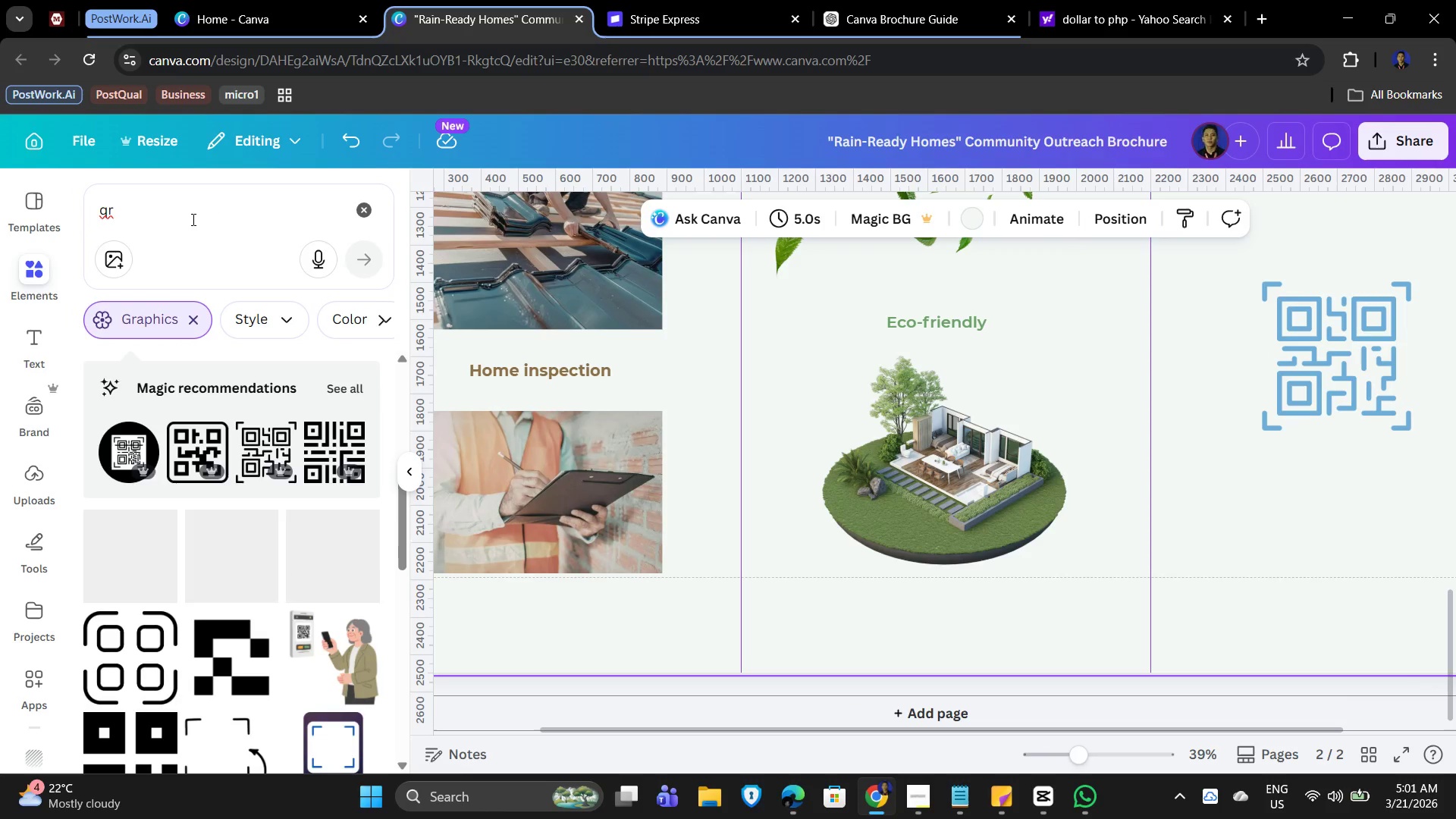 
left_click_drag(start_coordinate=[167, 215], to_coordinate=[67, 198])
 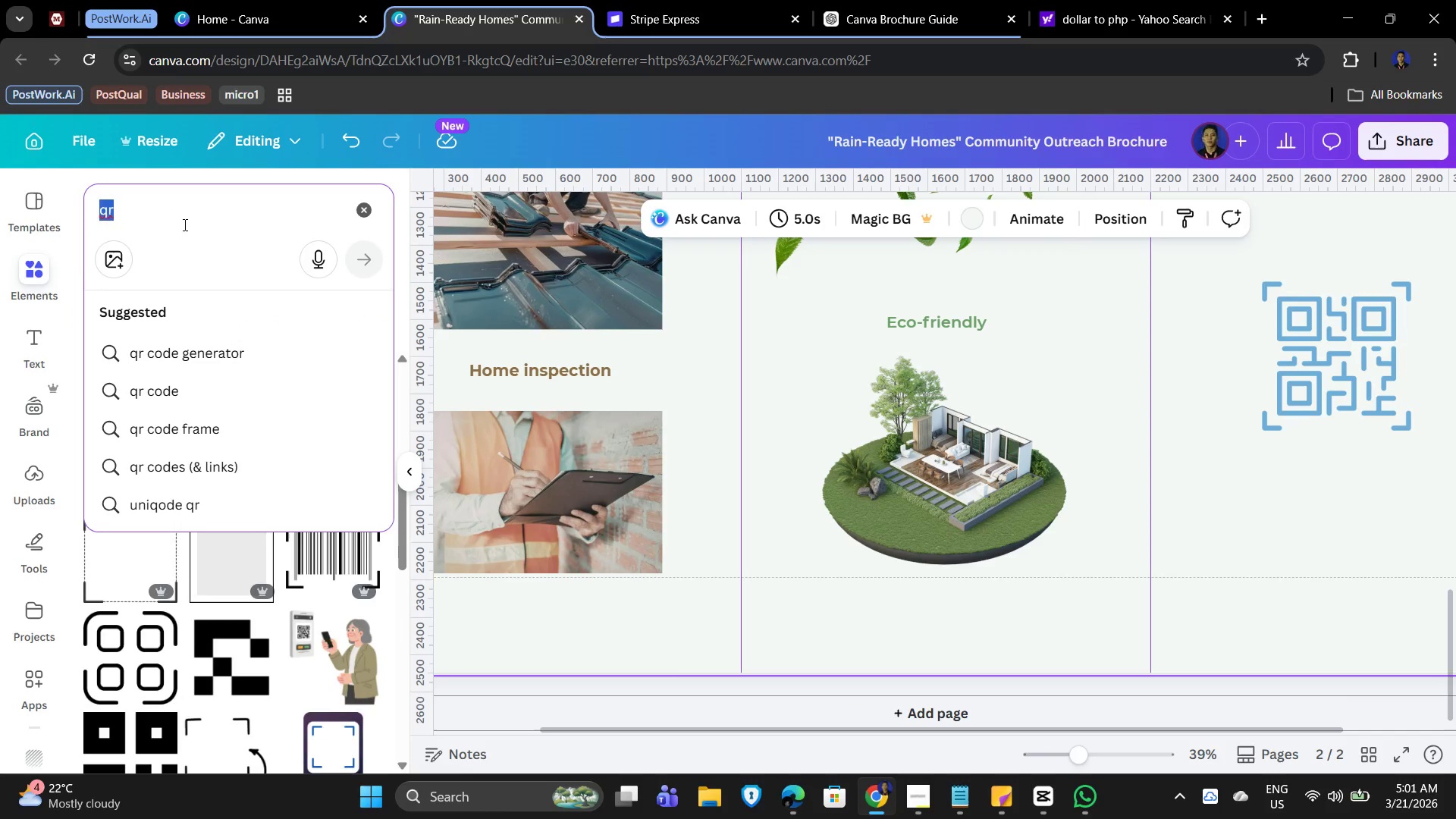 
type(community volunteers)
 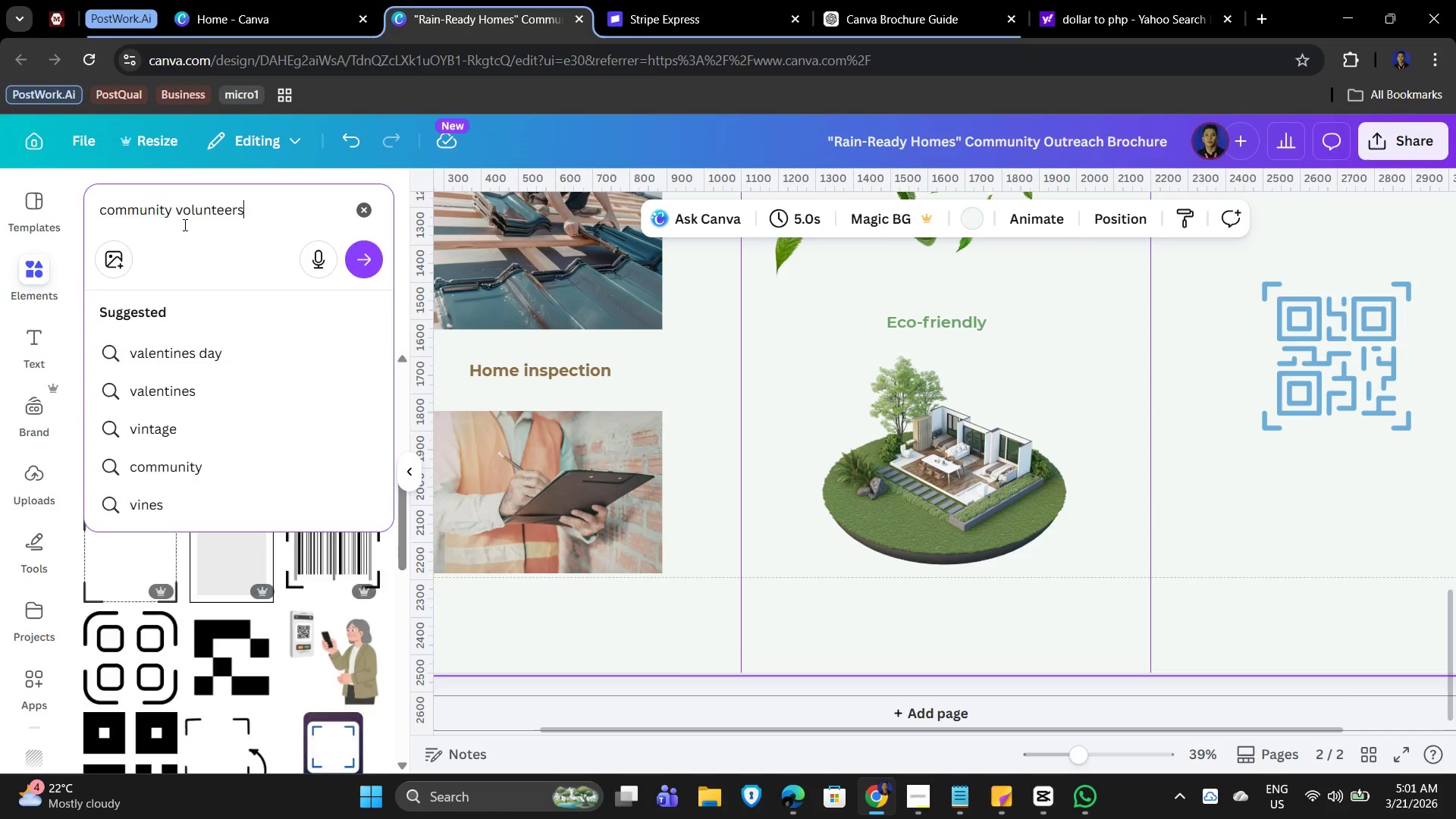 
key(Enter)
 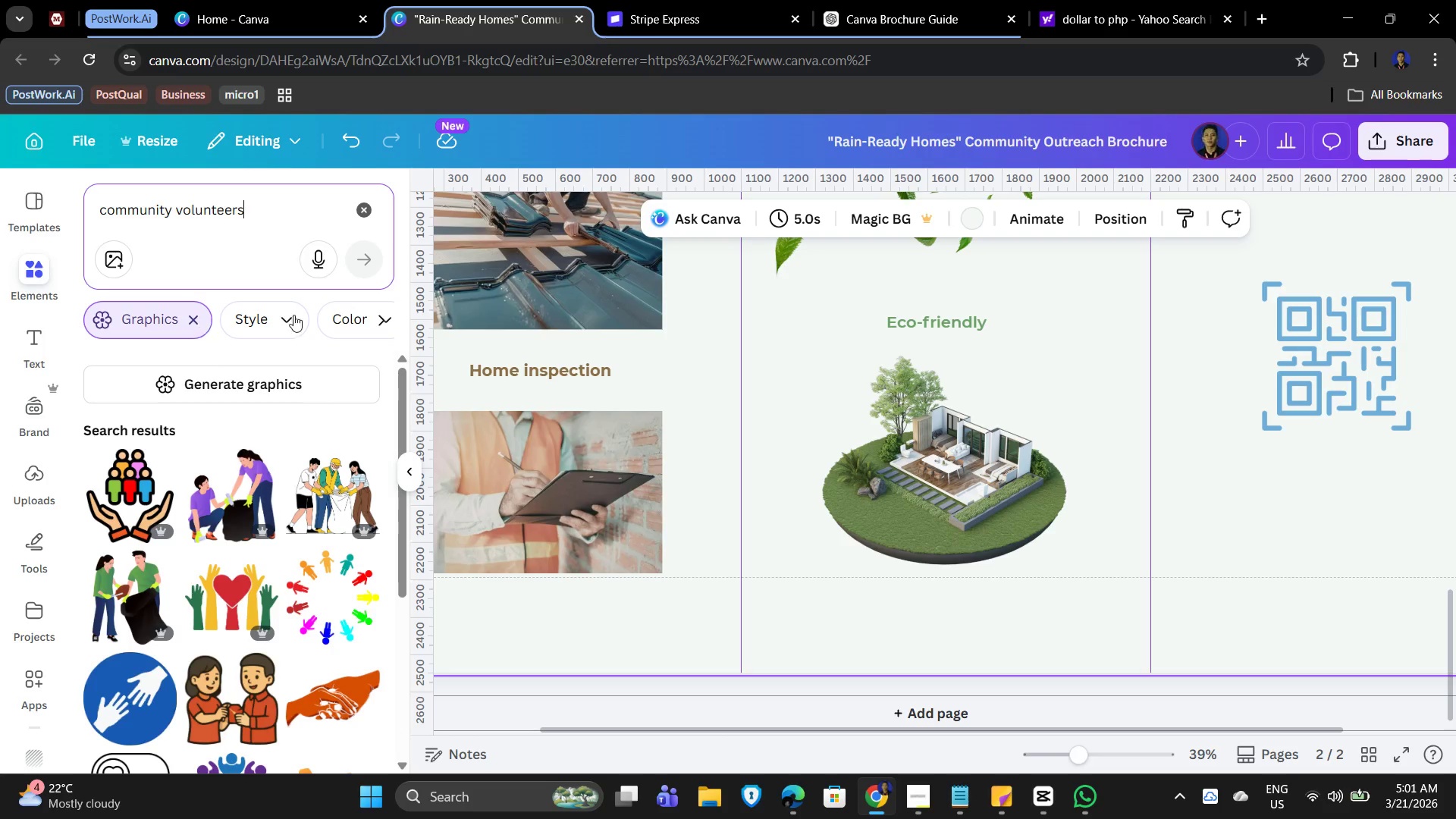 
wait(6.12)
 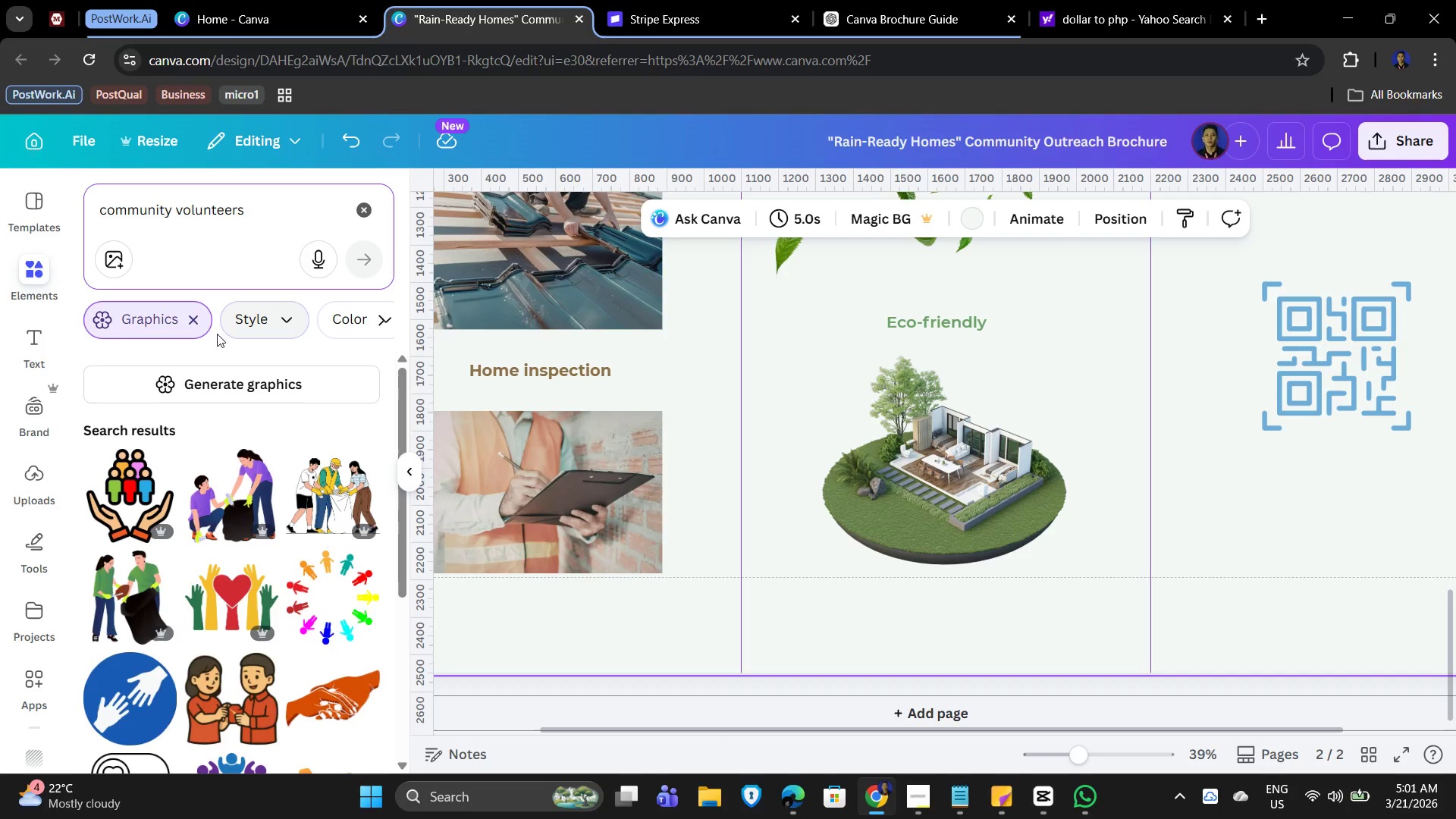 
scroll: coordinate [315, 621], scroll_direction: down, amount: 7.0
 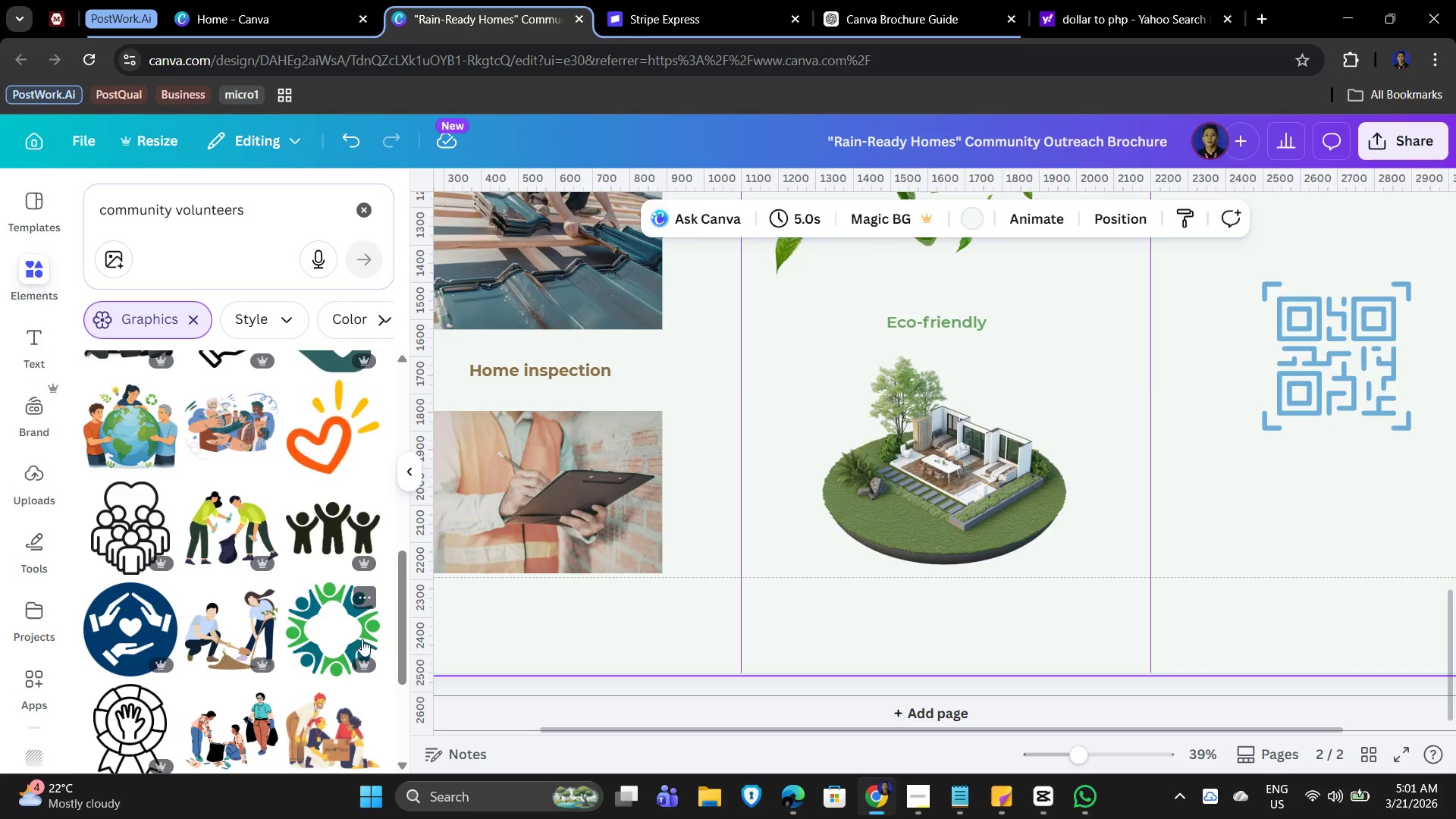 
left_click_drag(start_coordinate=[1115, 316], to_coordinate=[1430, 662])
 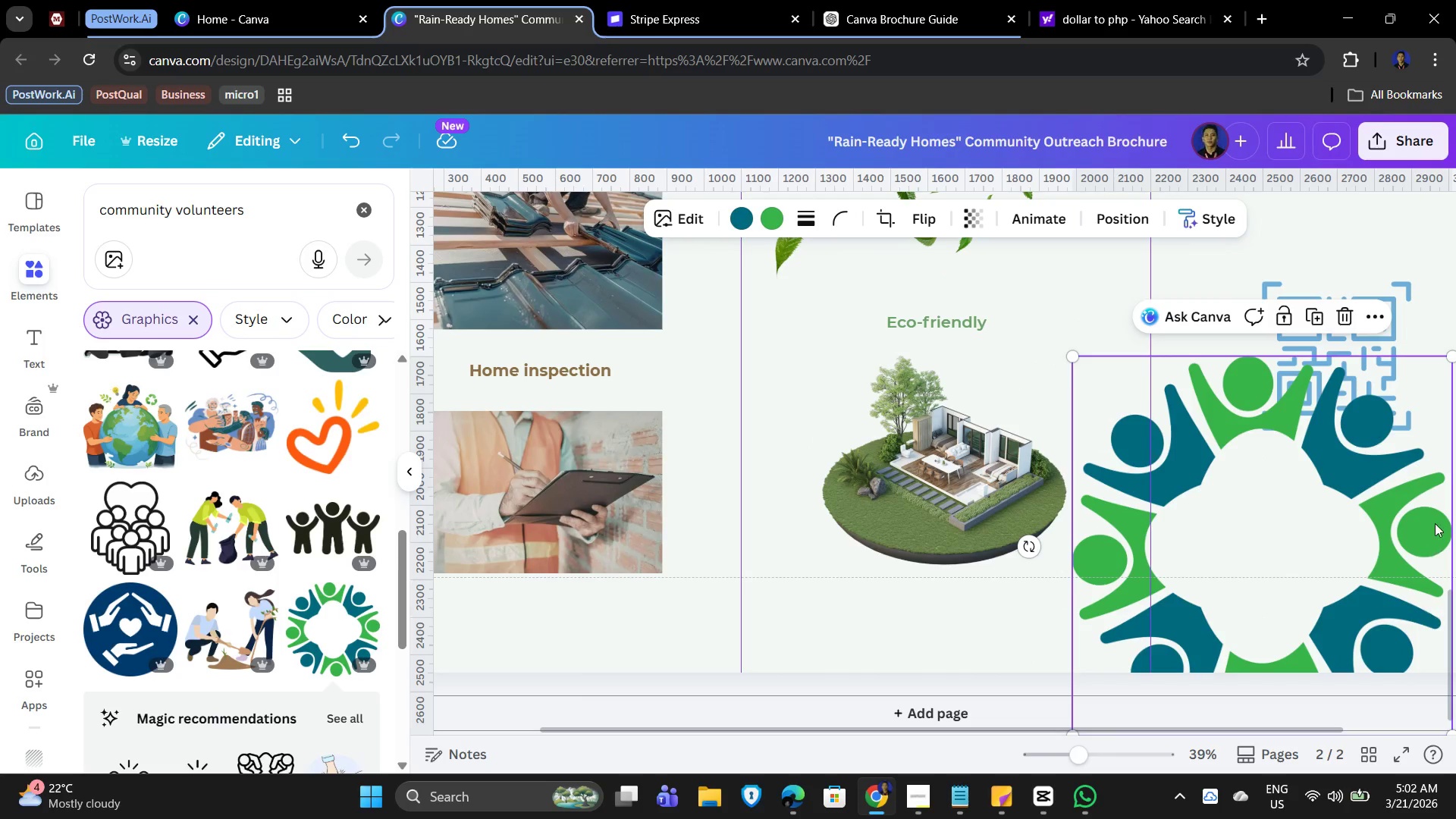 
scroll: coordinate [1435, 519], scroll_direction: down, amount: 2.0
 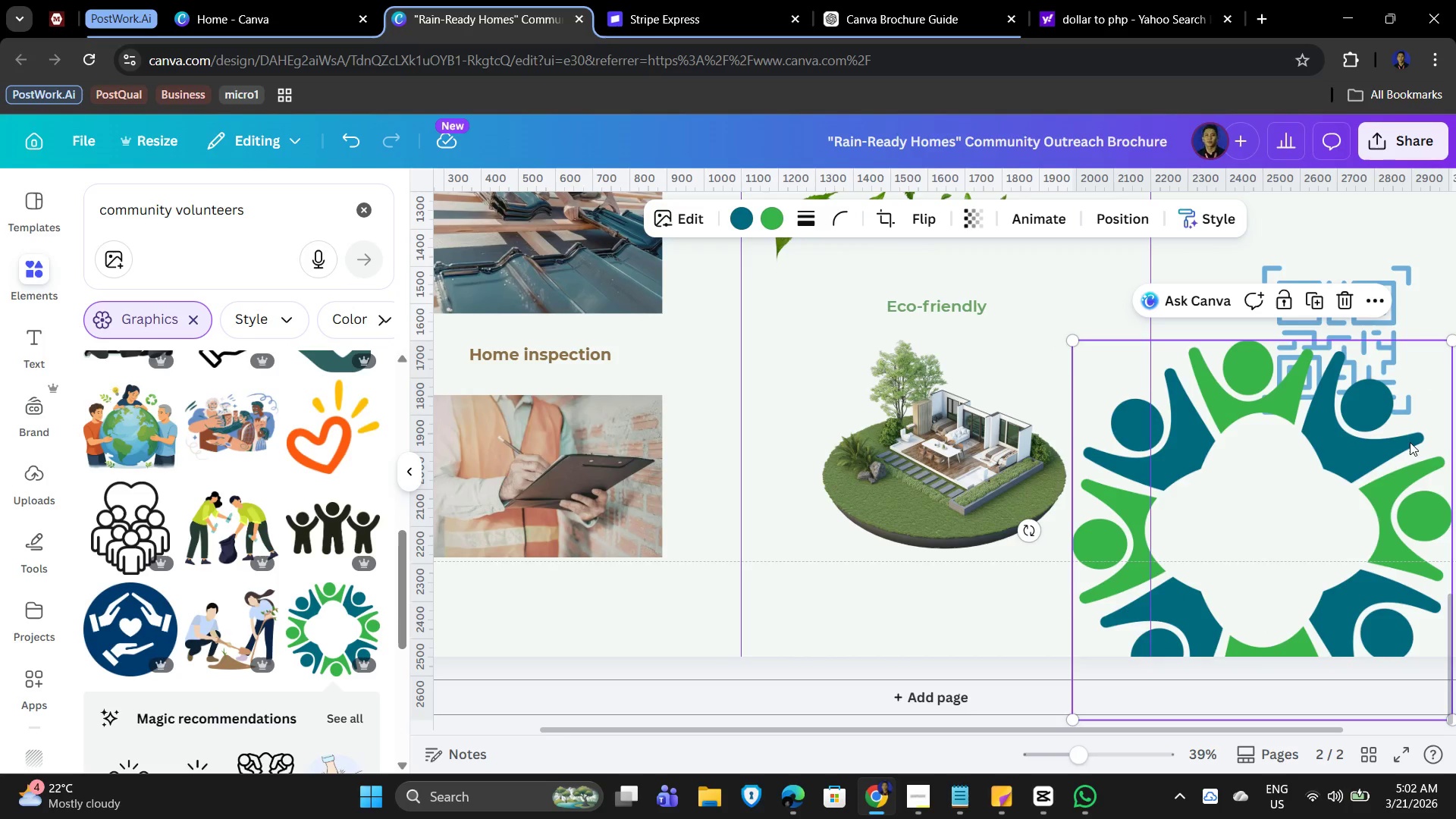 
left_click_drag(start_coordinate=[1386, 542], to_coordinate=[1294, 485])
 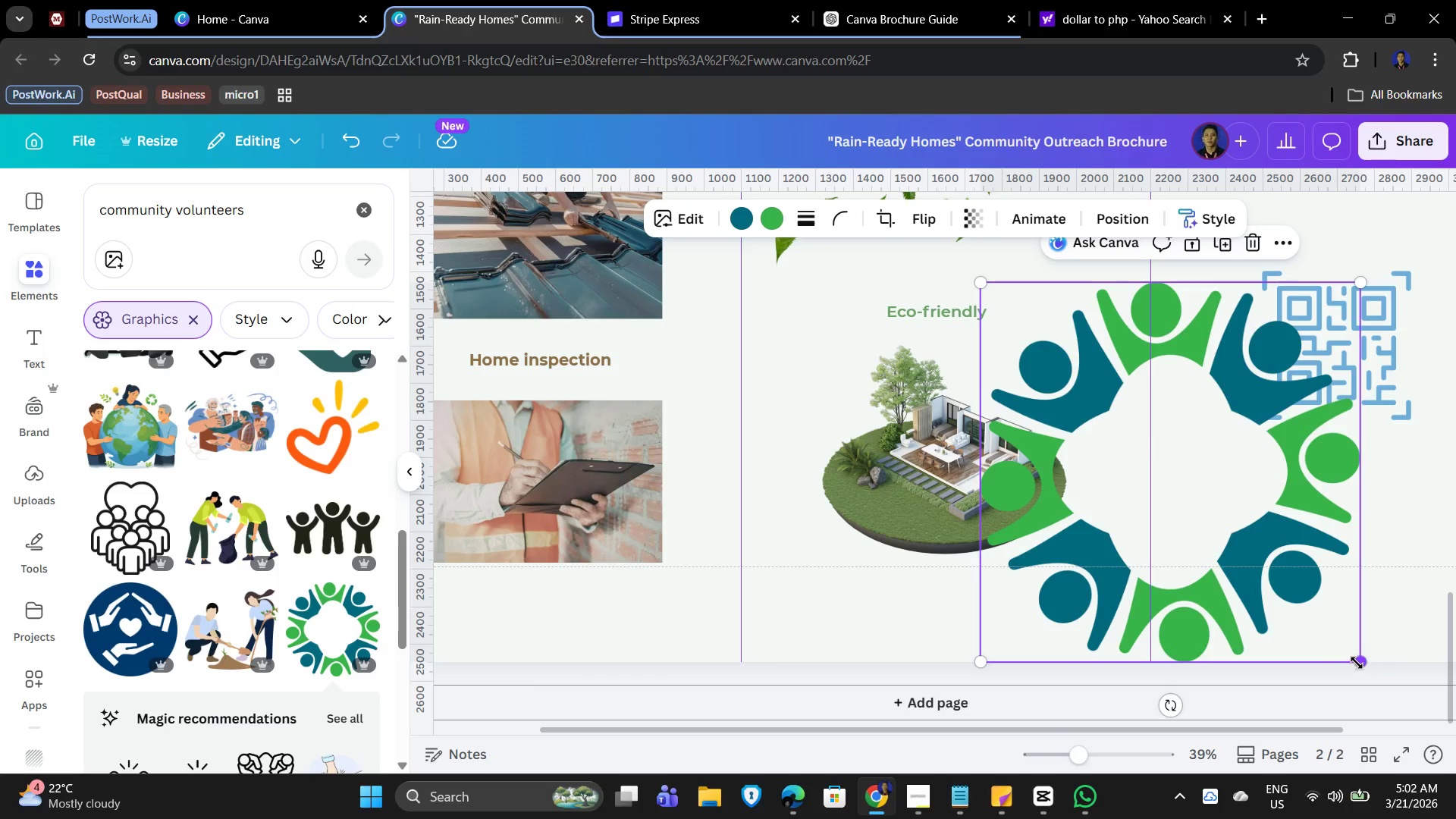 
left_click_drag(start_coordinate=[1357, 662], to_coordinate=[1198, 537])
 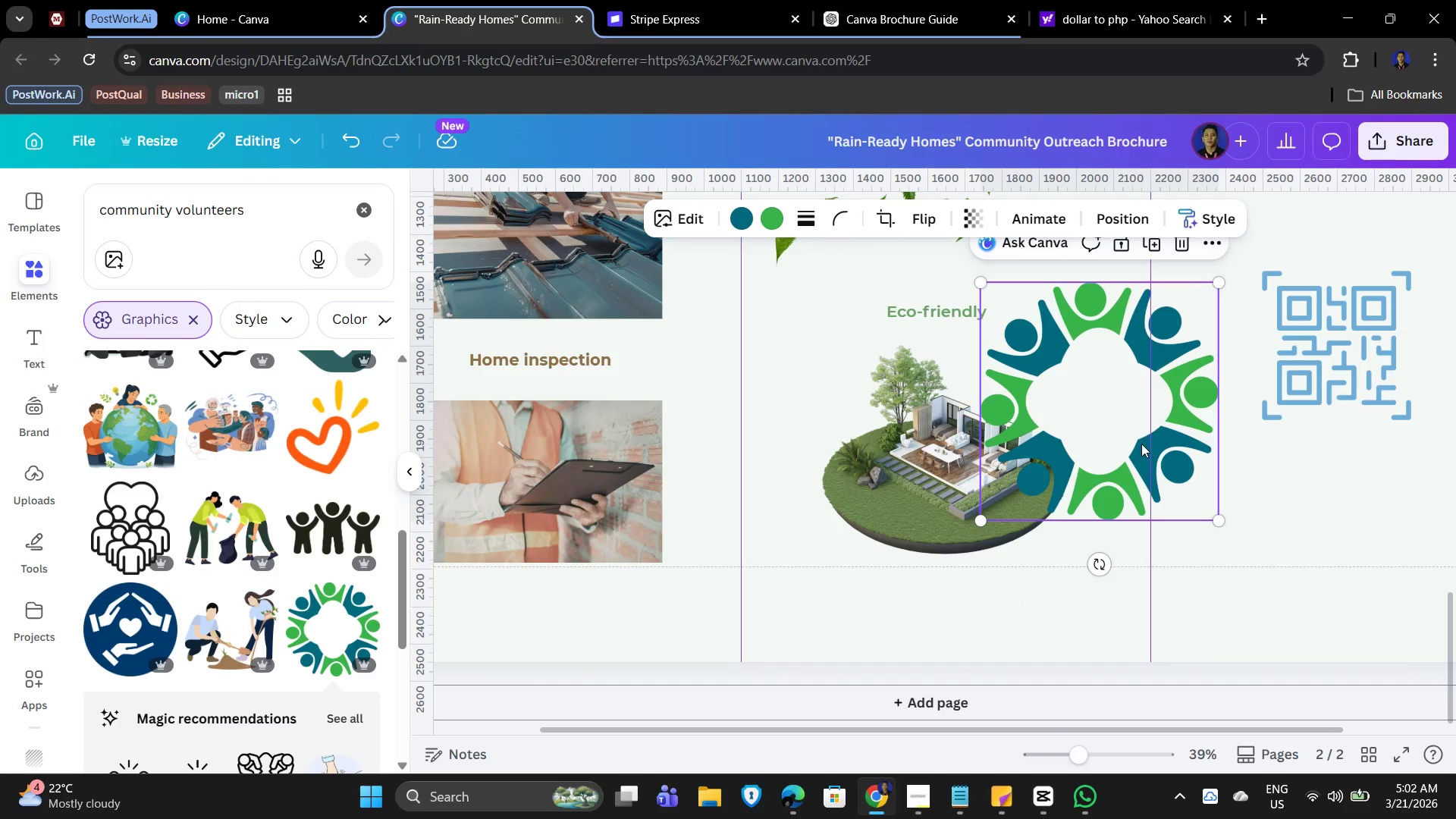 
left_click_drag(start_coordinate=[1141, 444], to_coordinate=[1319, 565])
 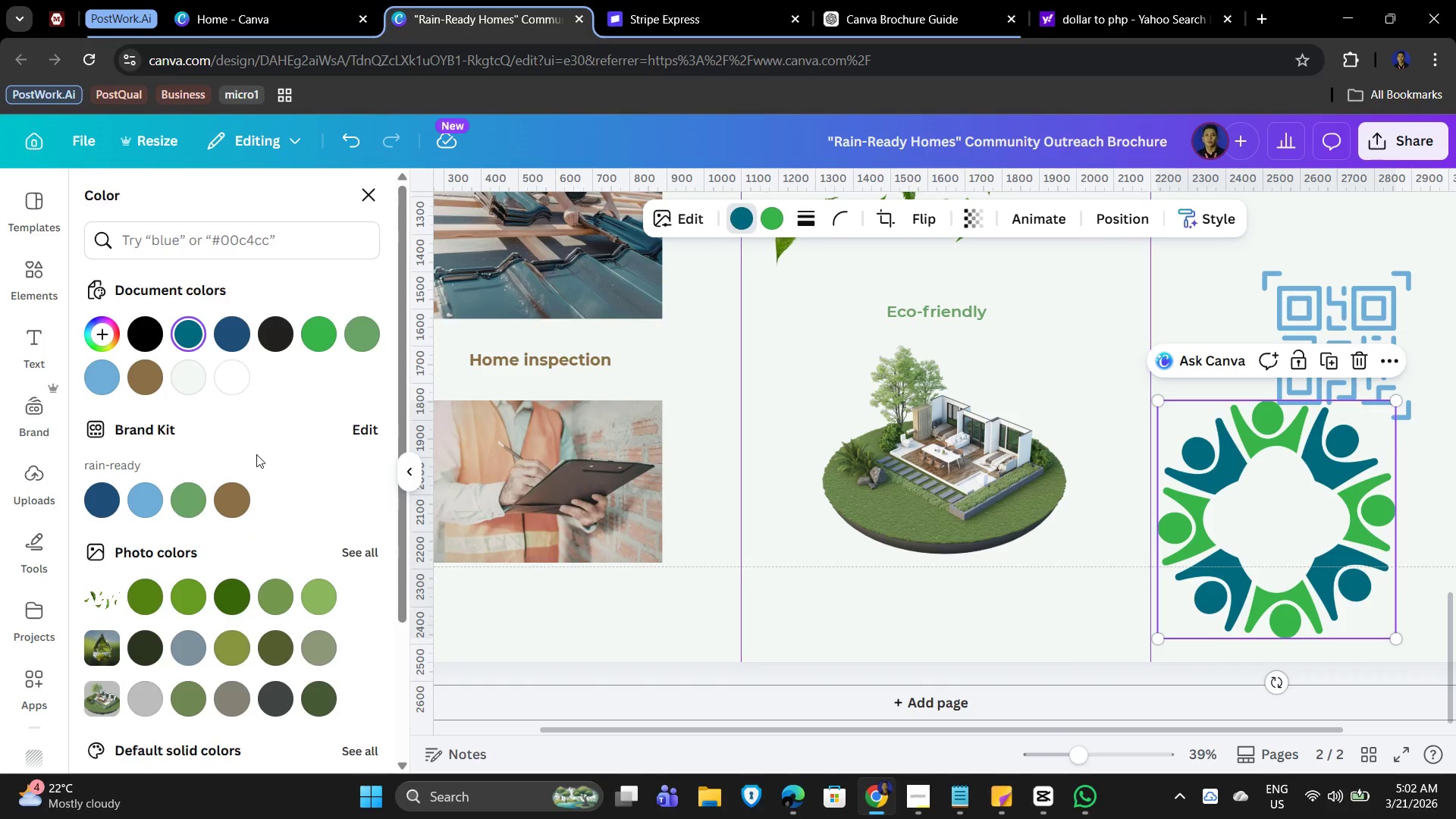 
left_click([83, 494])
 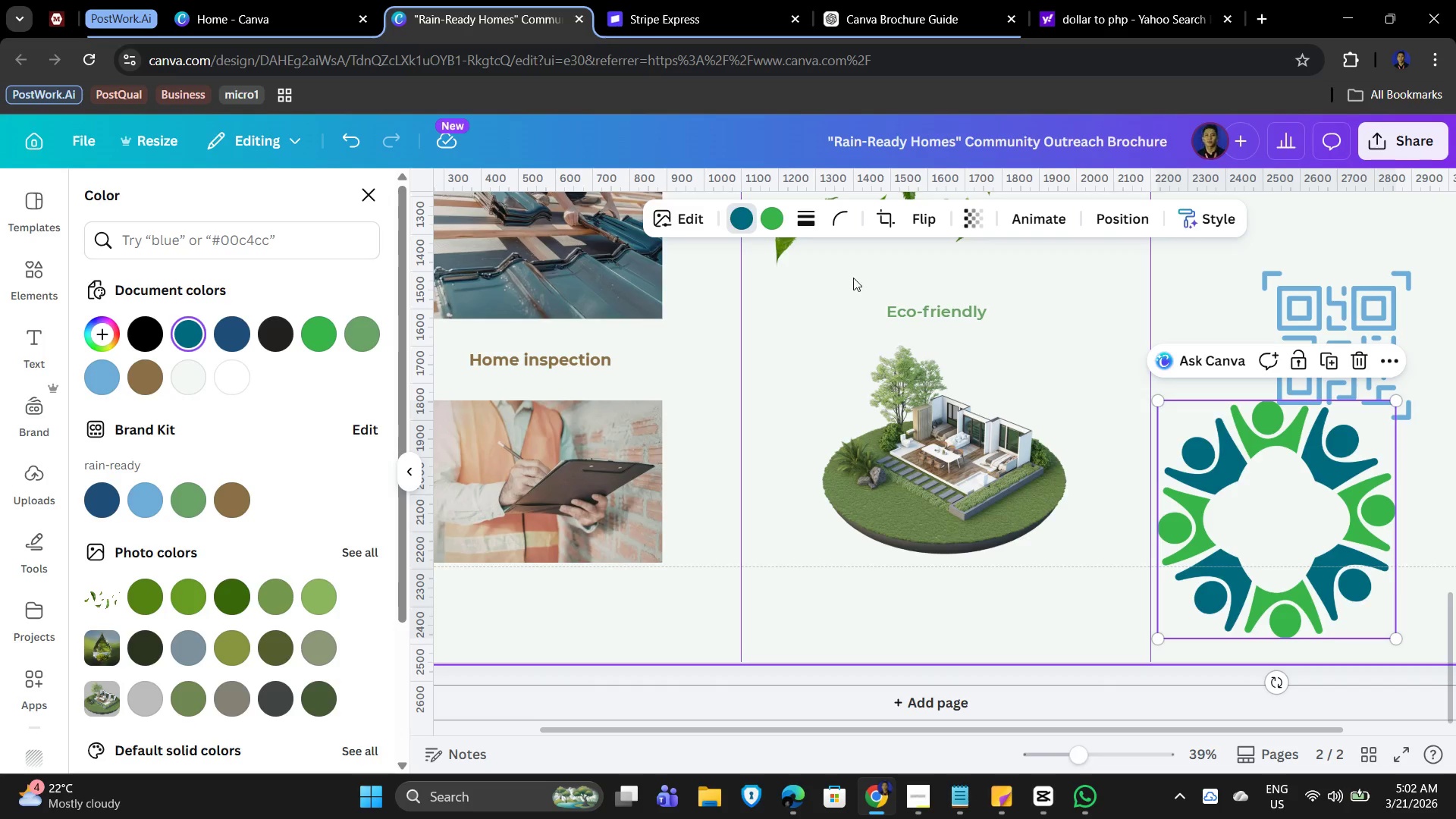 
left_click([773, 223])
 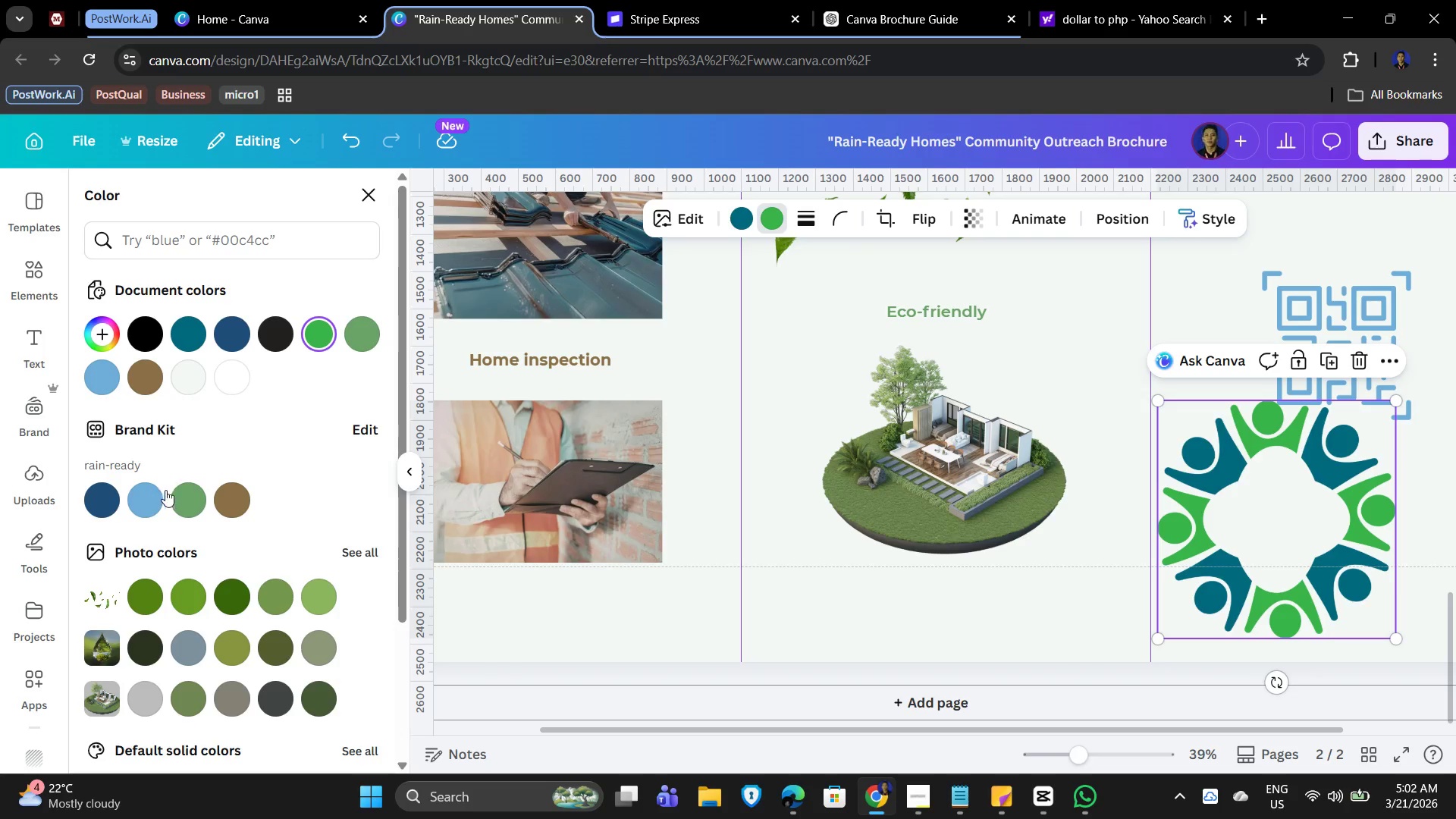 
left_click([186, 494])
 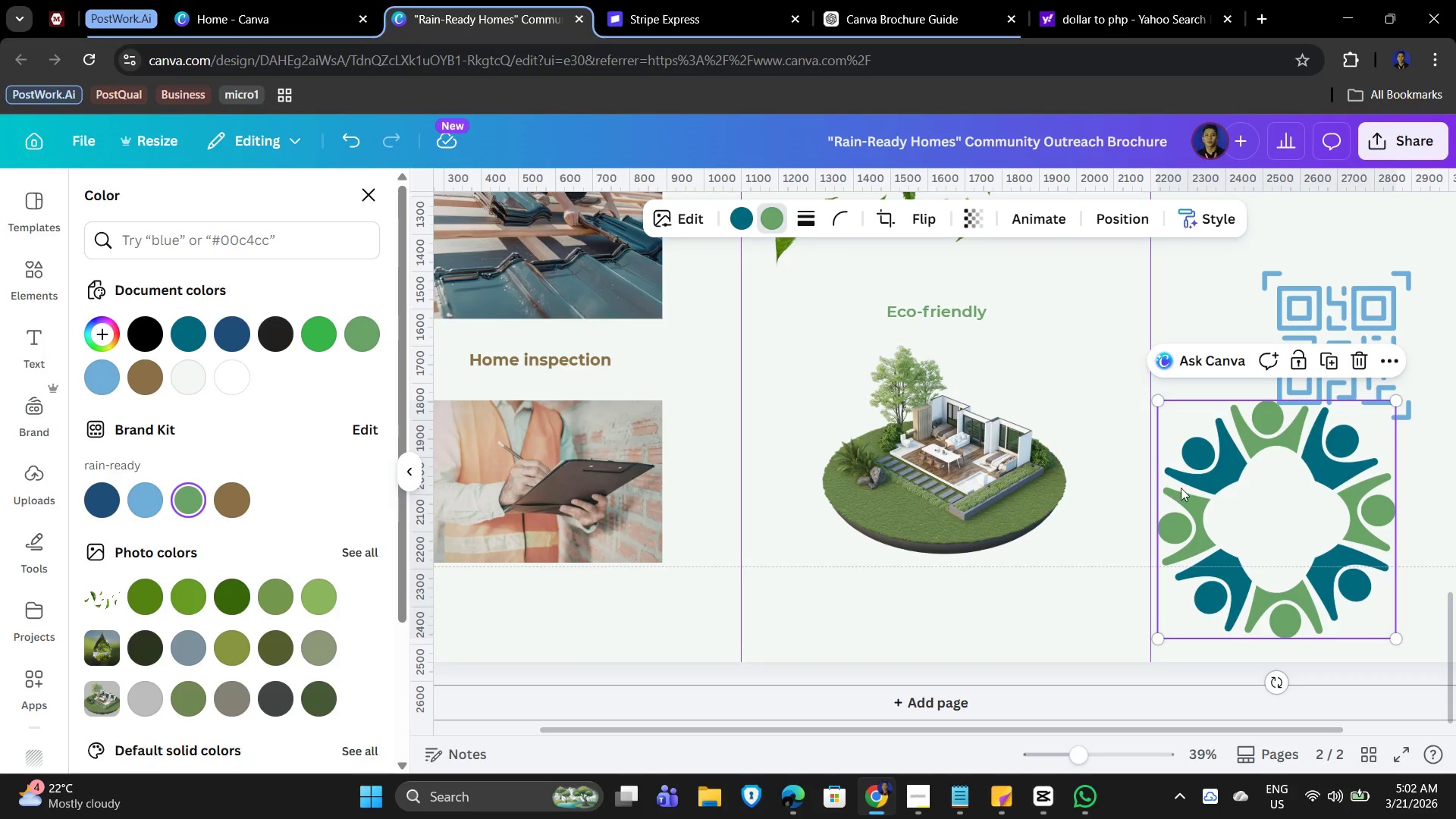 
left_click([1283, 516])
 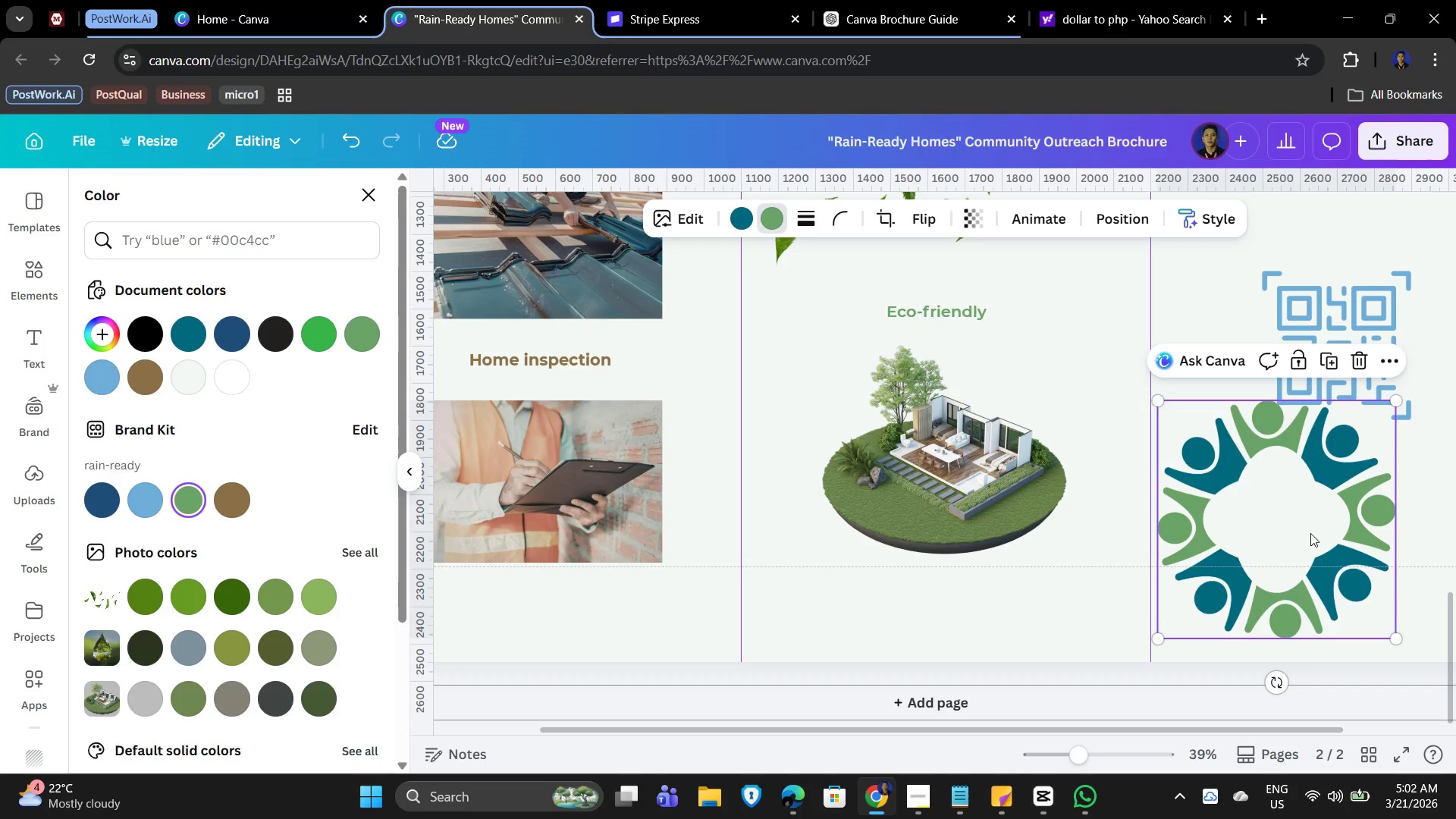 
wait(7.75)
 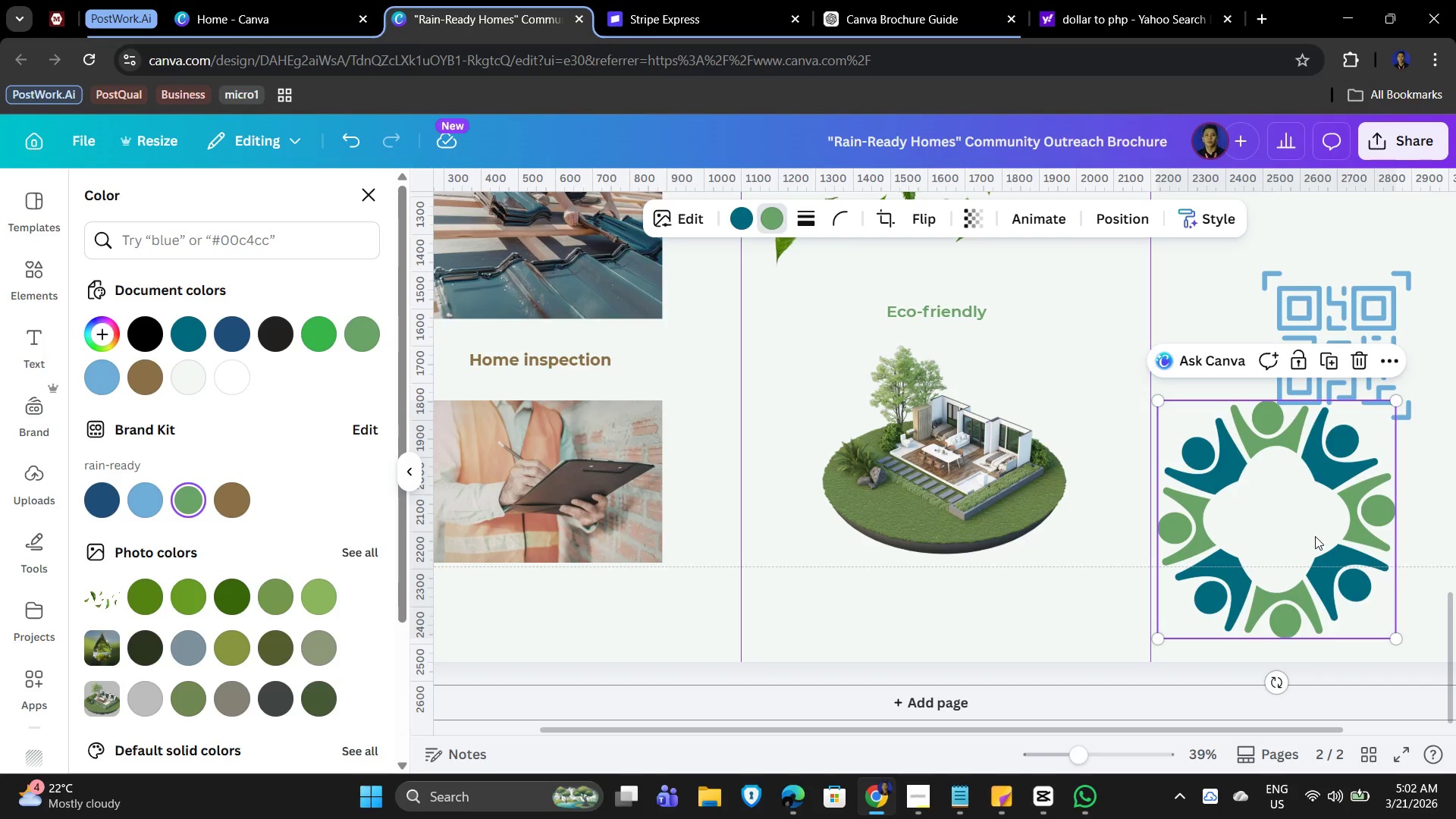 
left_click_drag(start_coordinate=[1395, 398], to_coordinate=[1291, 551])
 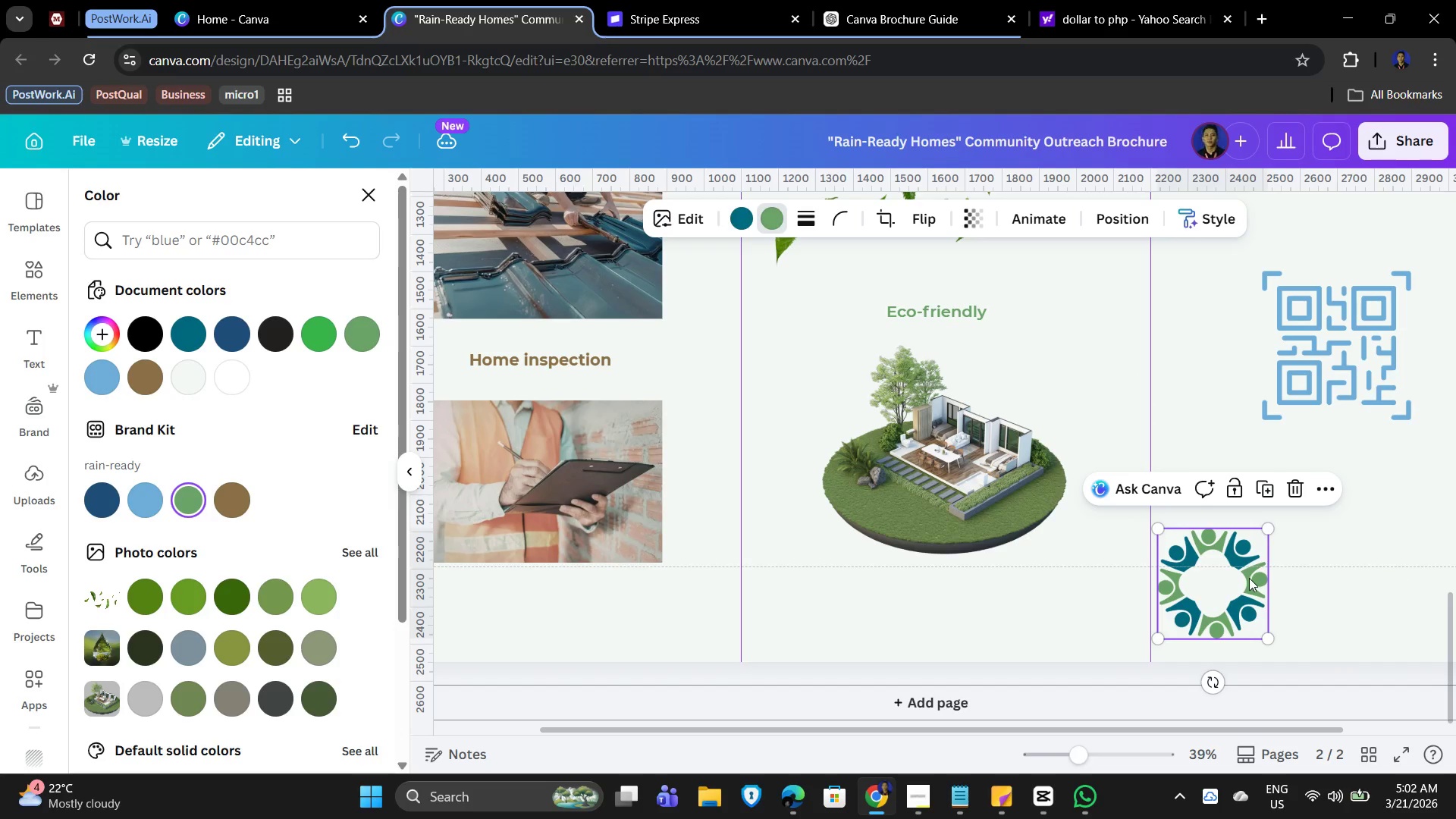 
left_click_drag(start_coordinate=[1249, 578], to_coordinate=[1371, 492])
 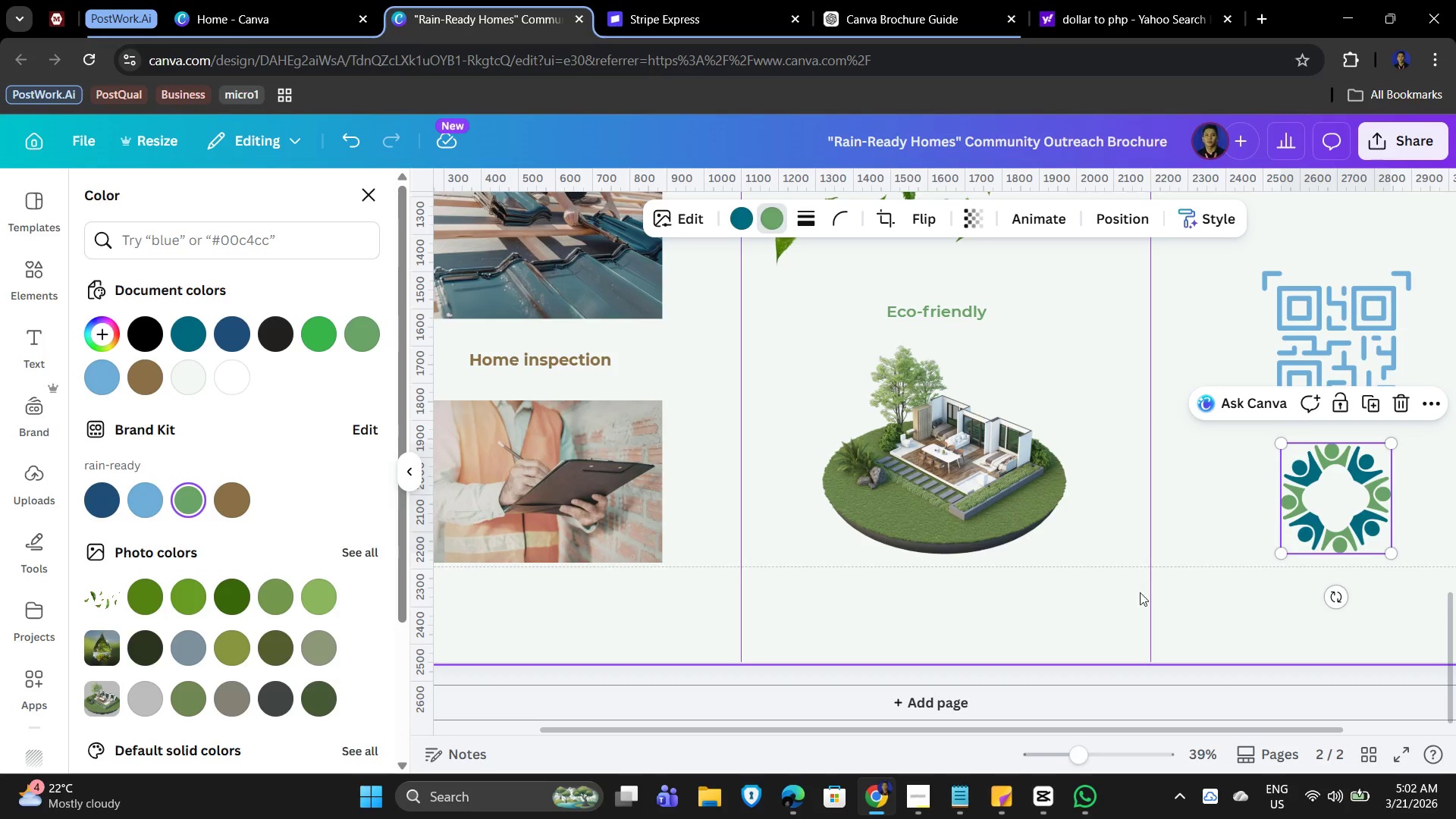 
scroll: coordinate [1028, 500], scroll_direction: up, amount: 4.0
 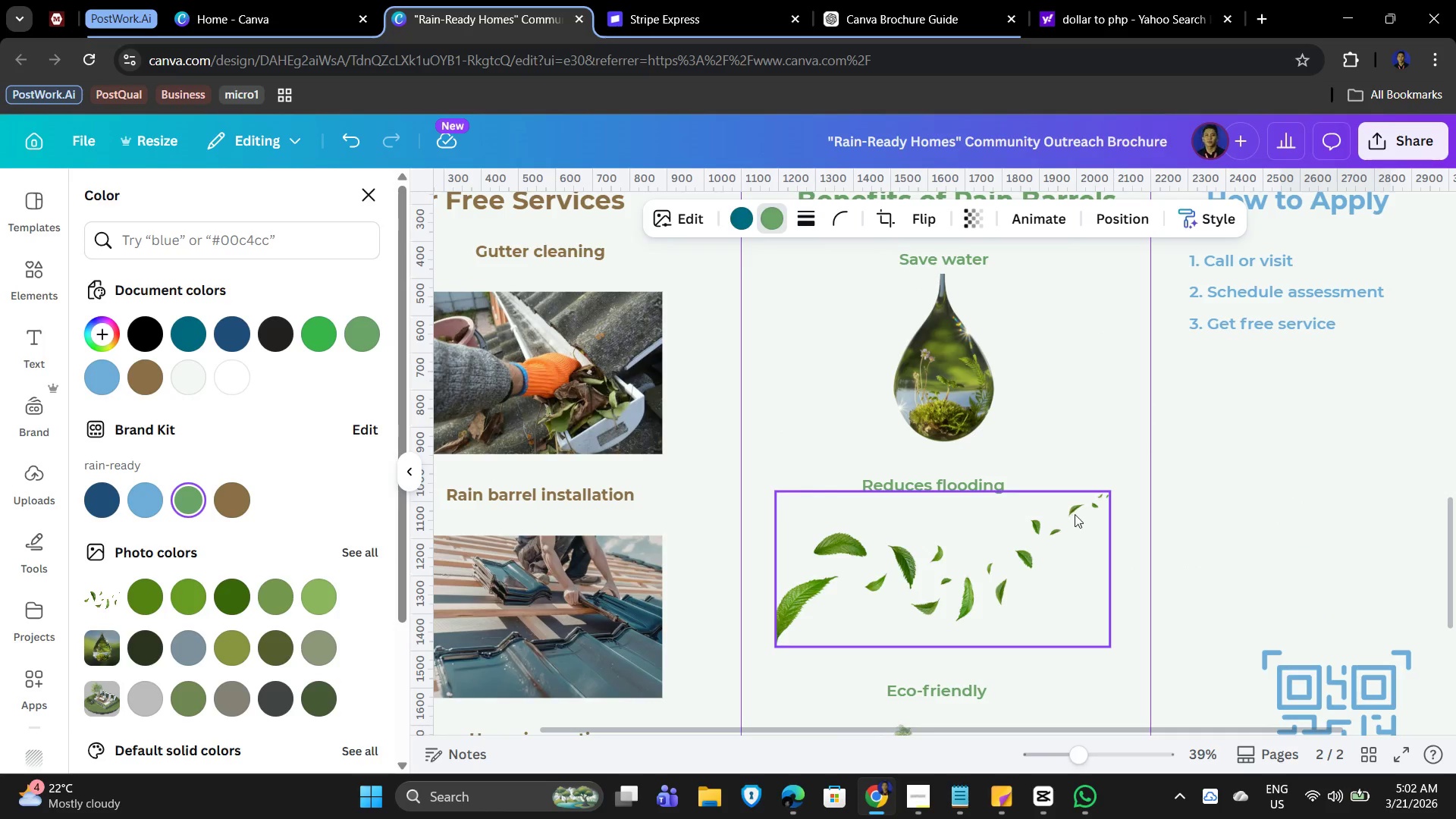 
scroll: coordinate [1071, 518], scroll_direction: down, amount: 4.0
 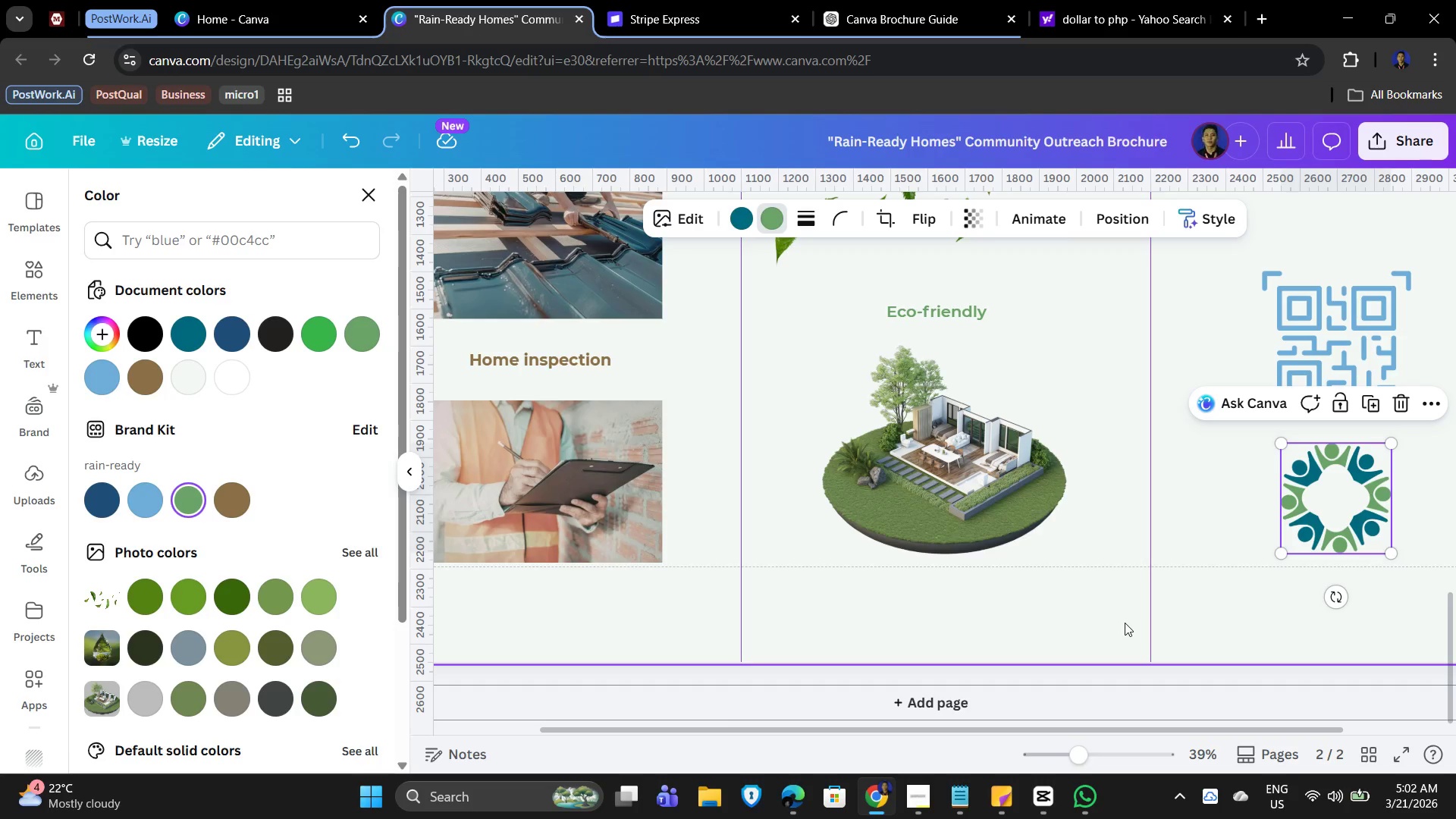 
wait(9.71)
 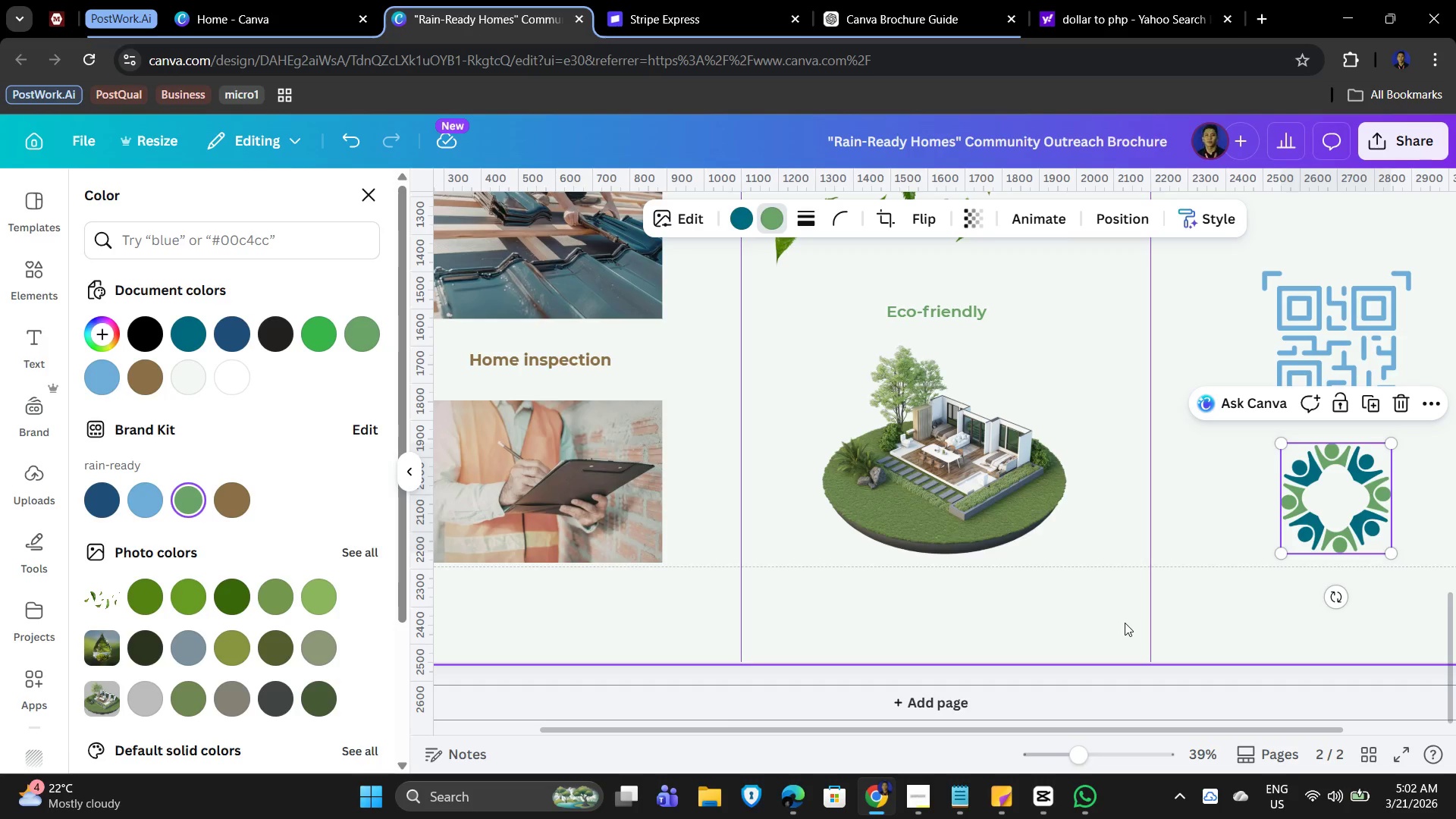 
scroll: coordinate [1116, 634], scroll_direction: up, amount: 1.0
 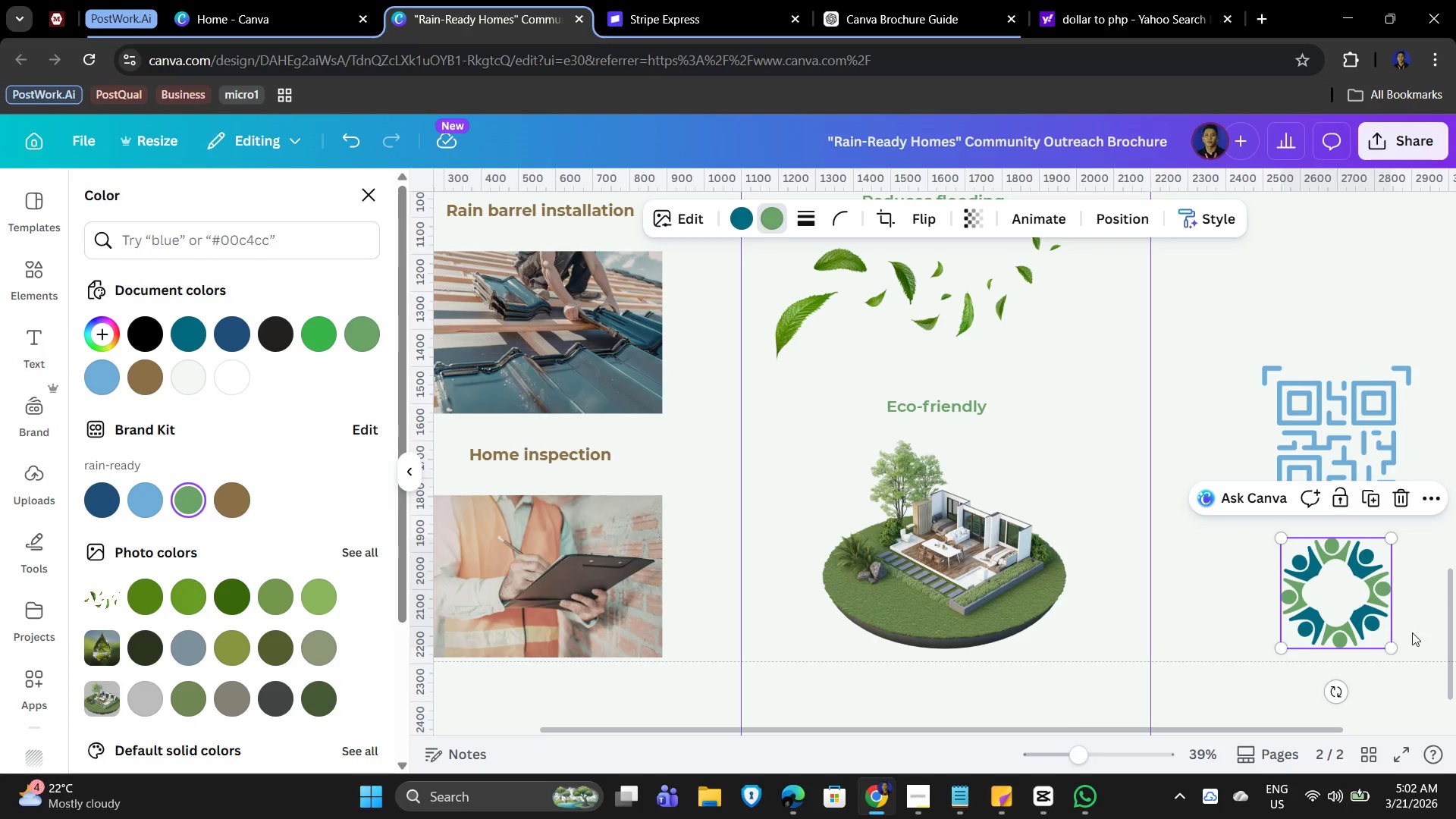 
wait(8.04)
 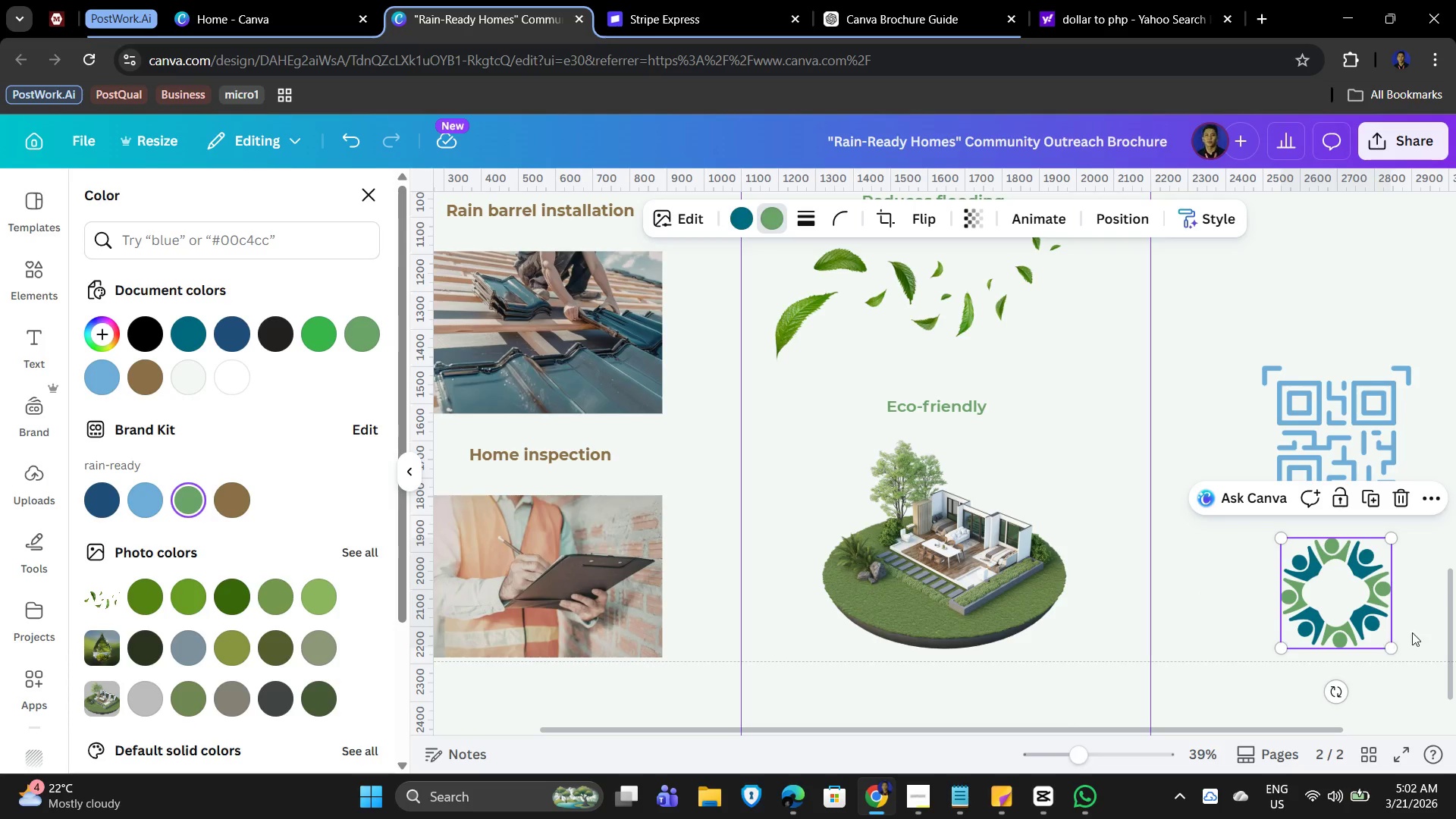 
scroll: coordinate [1256, 646], scroll_direction: down, amount: 2.0
 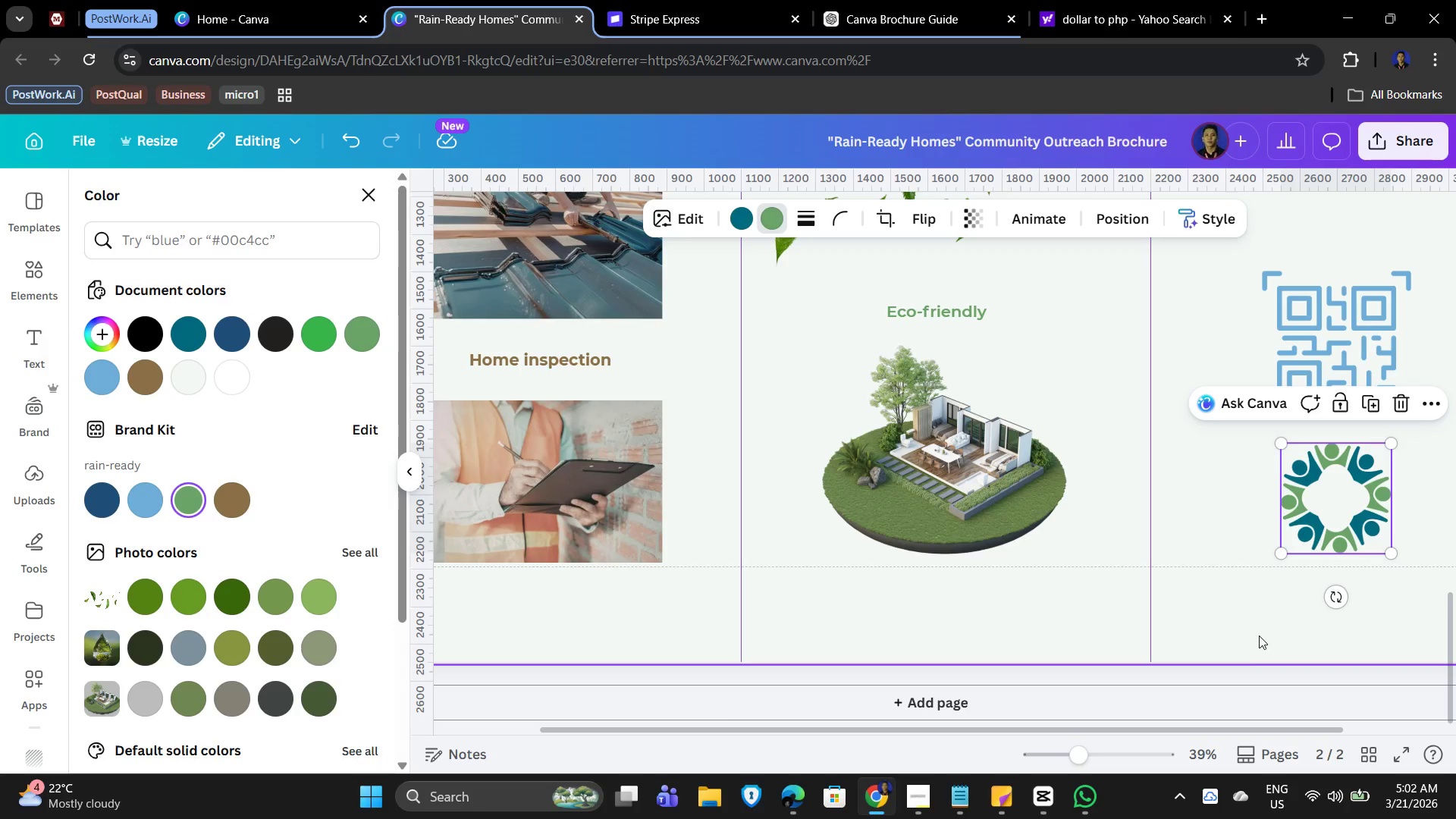 
wait(6.6)
 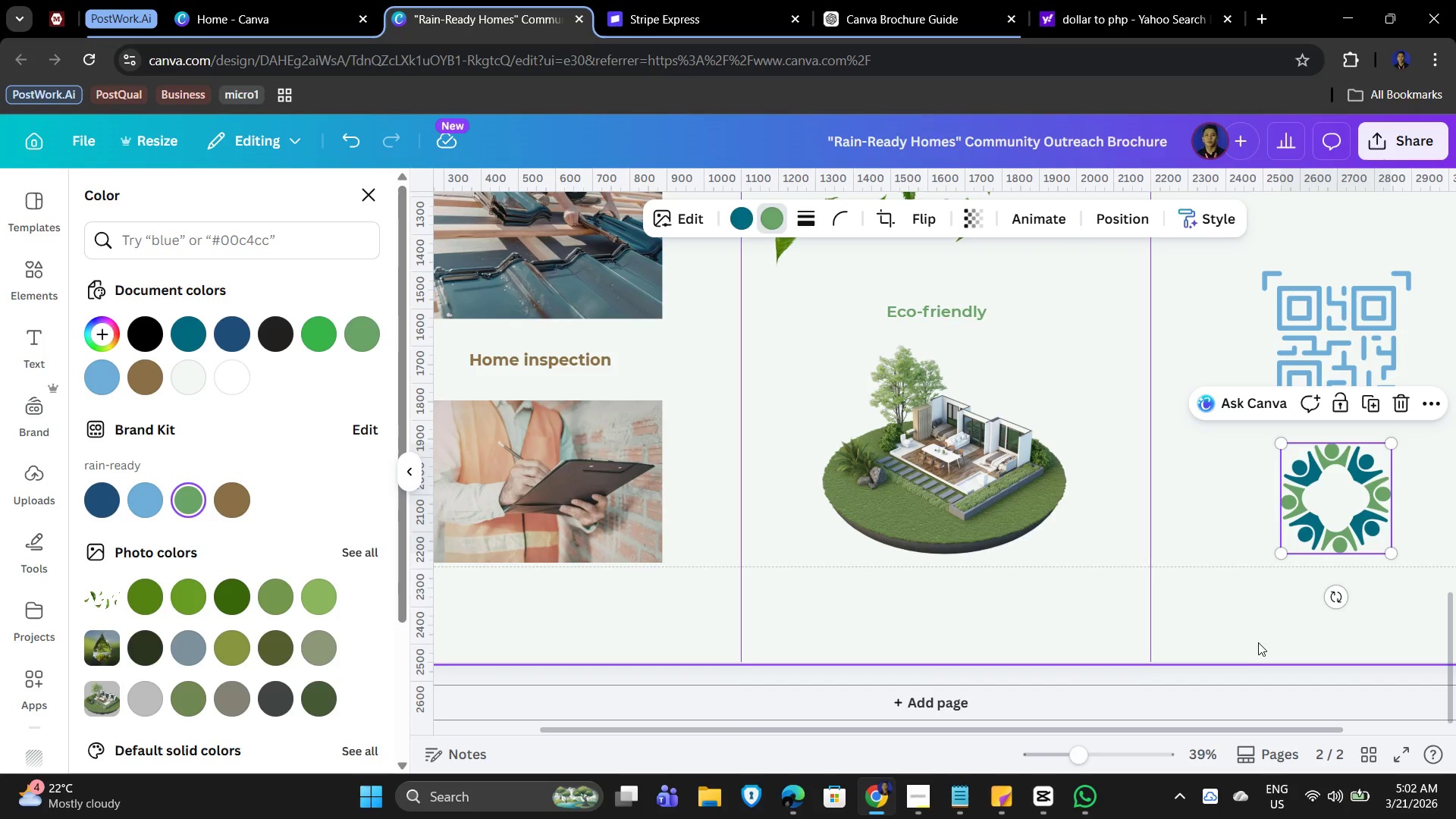 
scroll: coordinate [971, 400], scroll_direction: up, amount: 3.0
 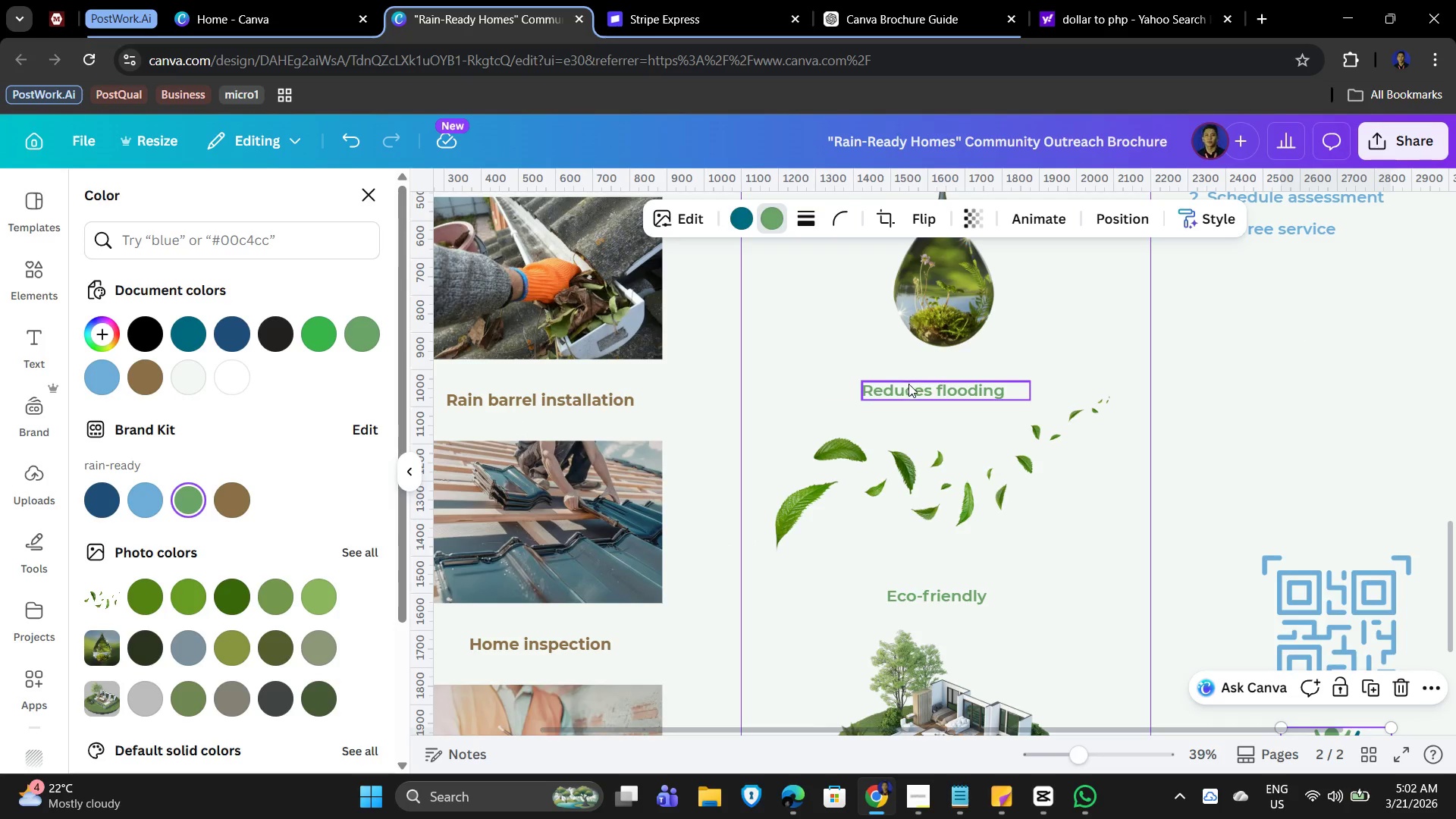 
left_click([909, 394])
 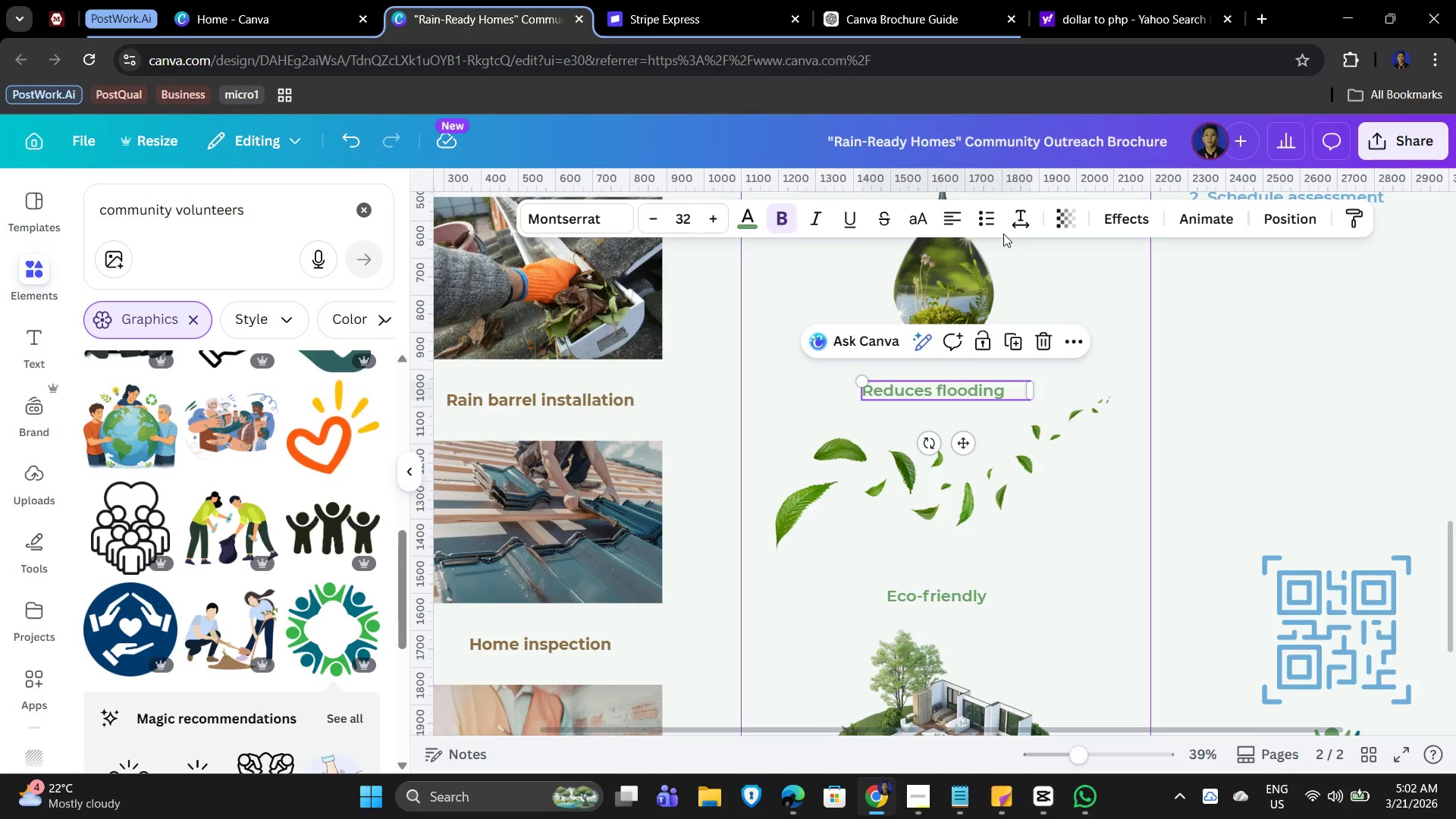 
left_click([1028, 219])
 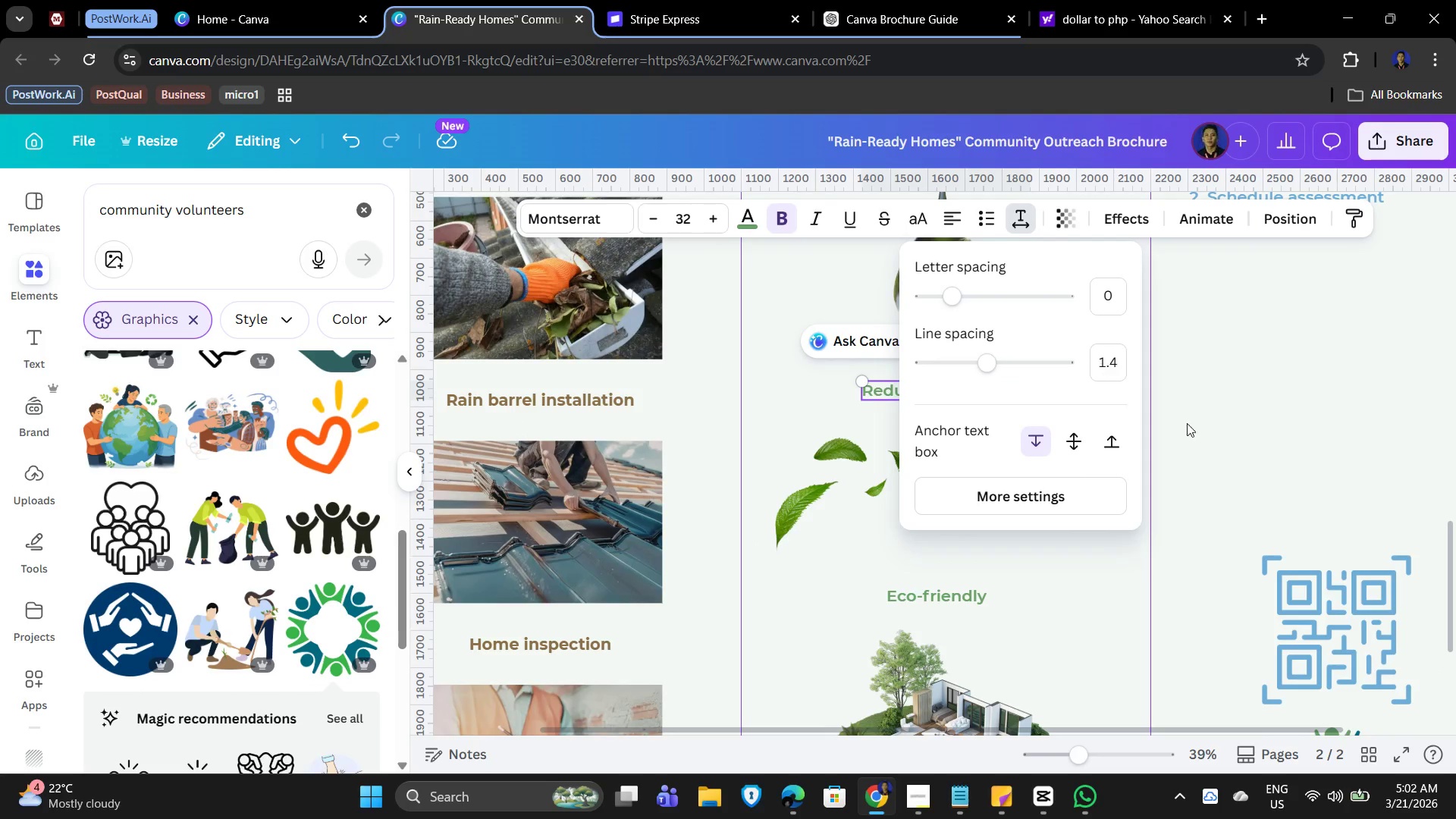 
left_click([1289, 463])
 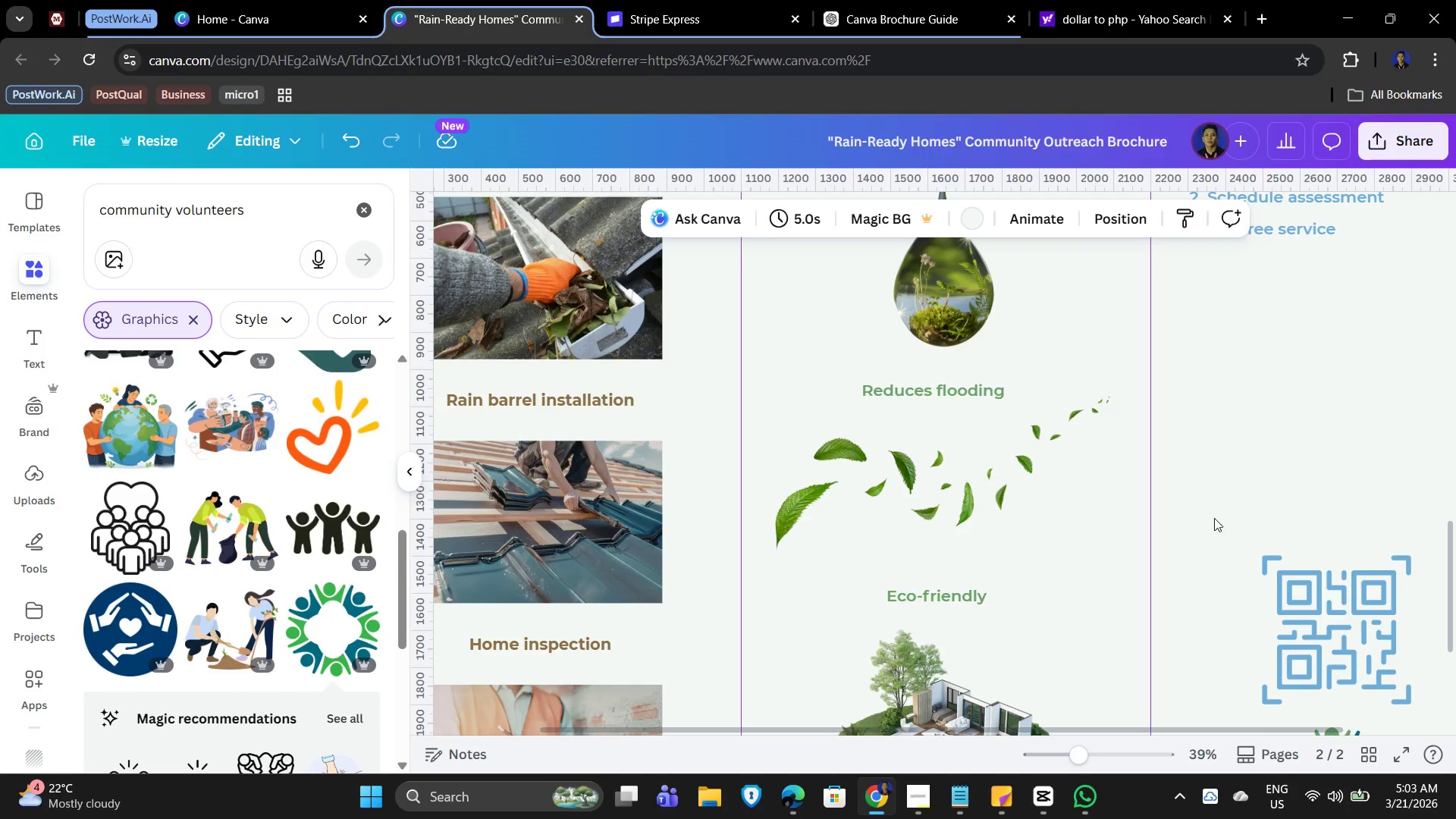 
scroll: coordinate [1069, 556], scroll_direction: down, amount: 6.0
 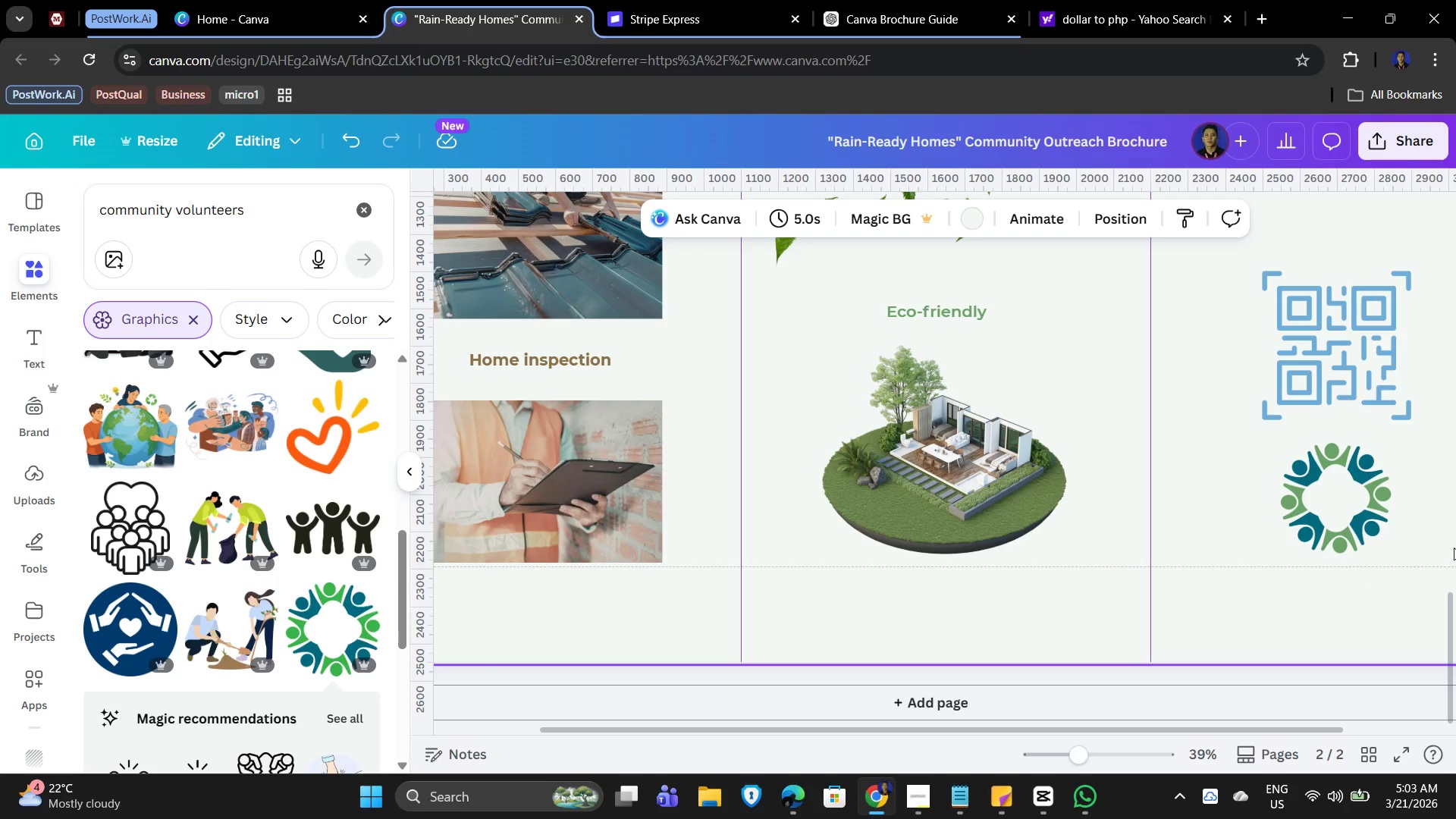 
scroll: coordinate [807, 510], scroll_direction: up, amount: 12.0
 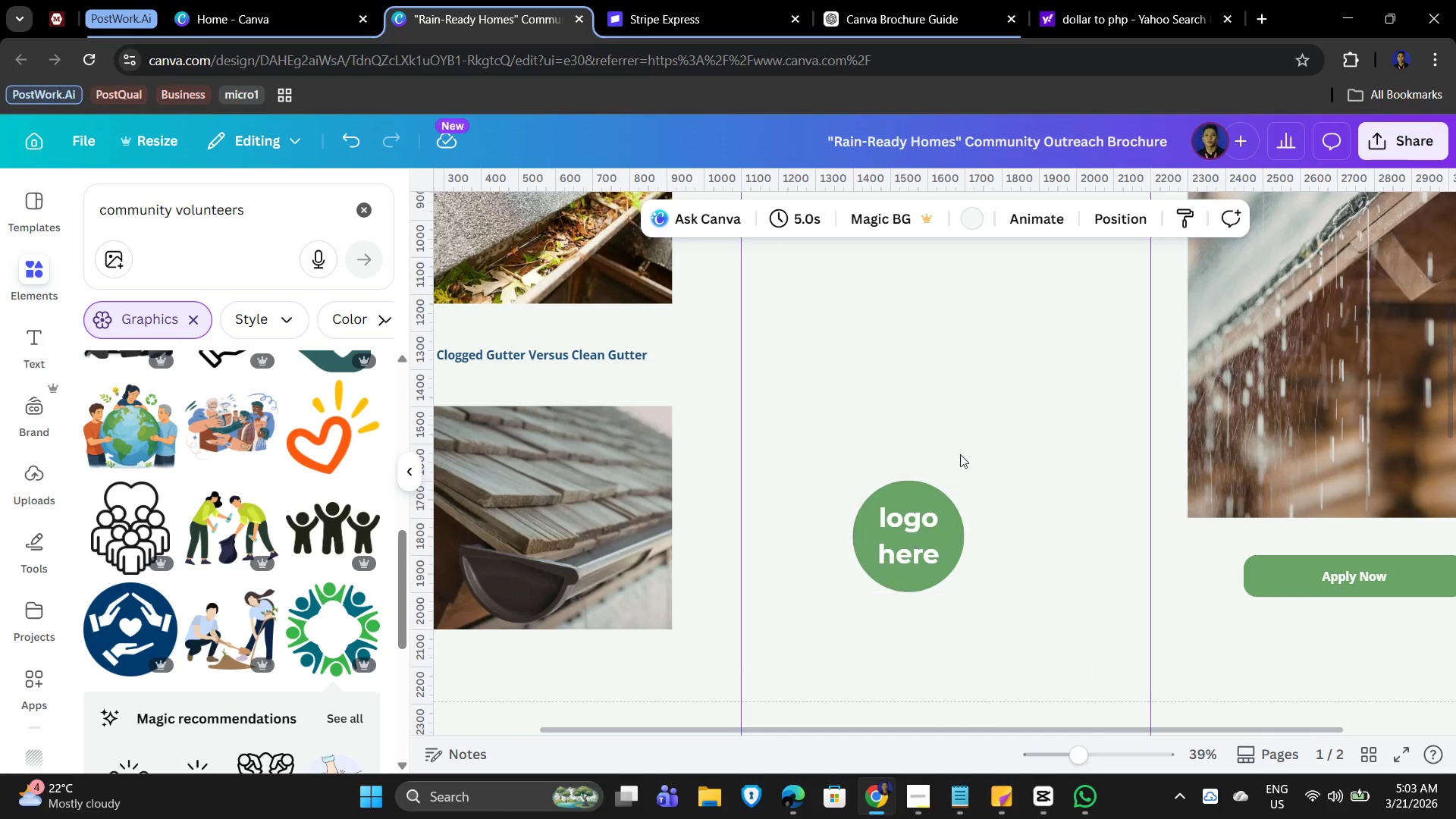 
hold_key(key=ControlLeft, duration=0.64)
scroll: coordinate [978, 438], scroll_direction: down, amount: 4.0
 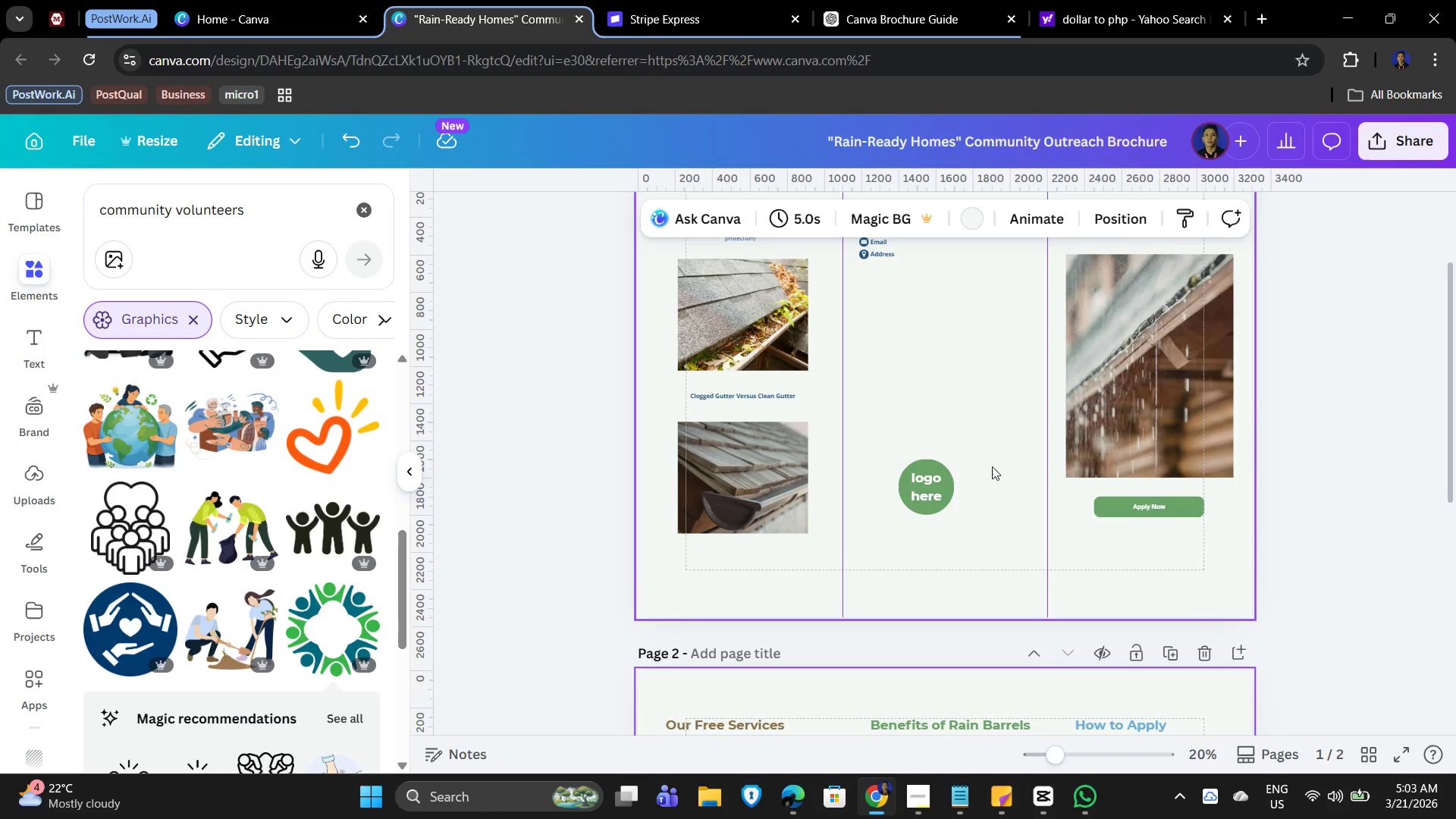 
scroll: coordinate [994, 476], scroll_direction: up, amount: 2.0
 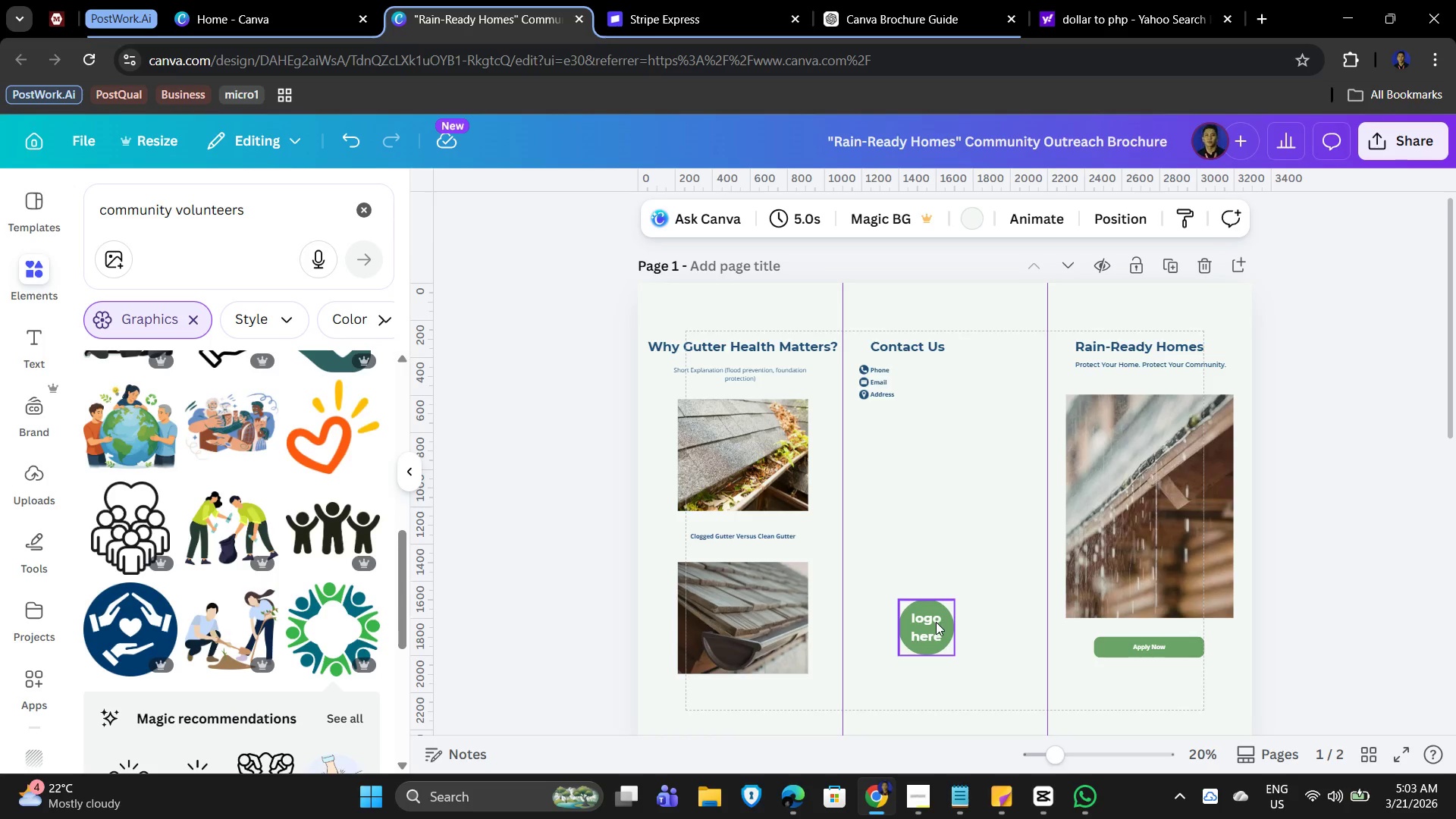 
wait(5.3)
 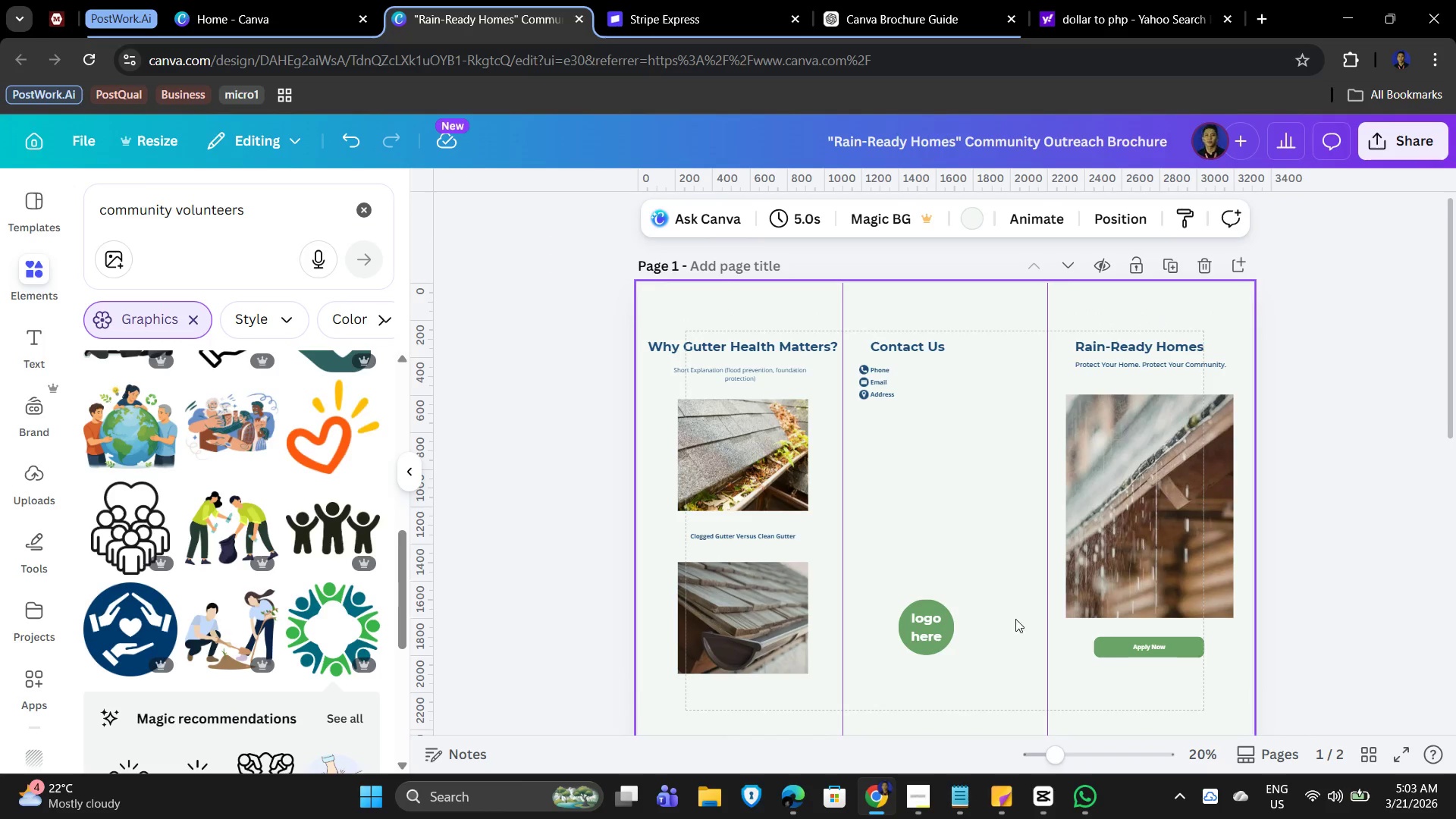 
left_click_drag(start_coordinate=[946, 610], to_coordinate=[959, 619])
 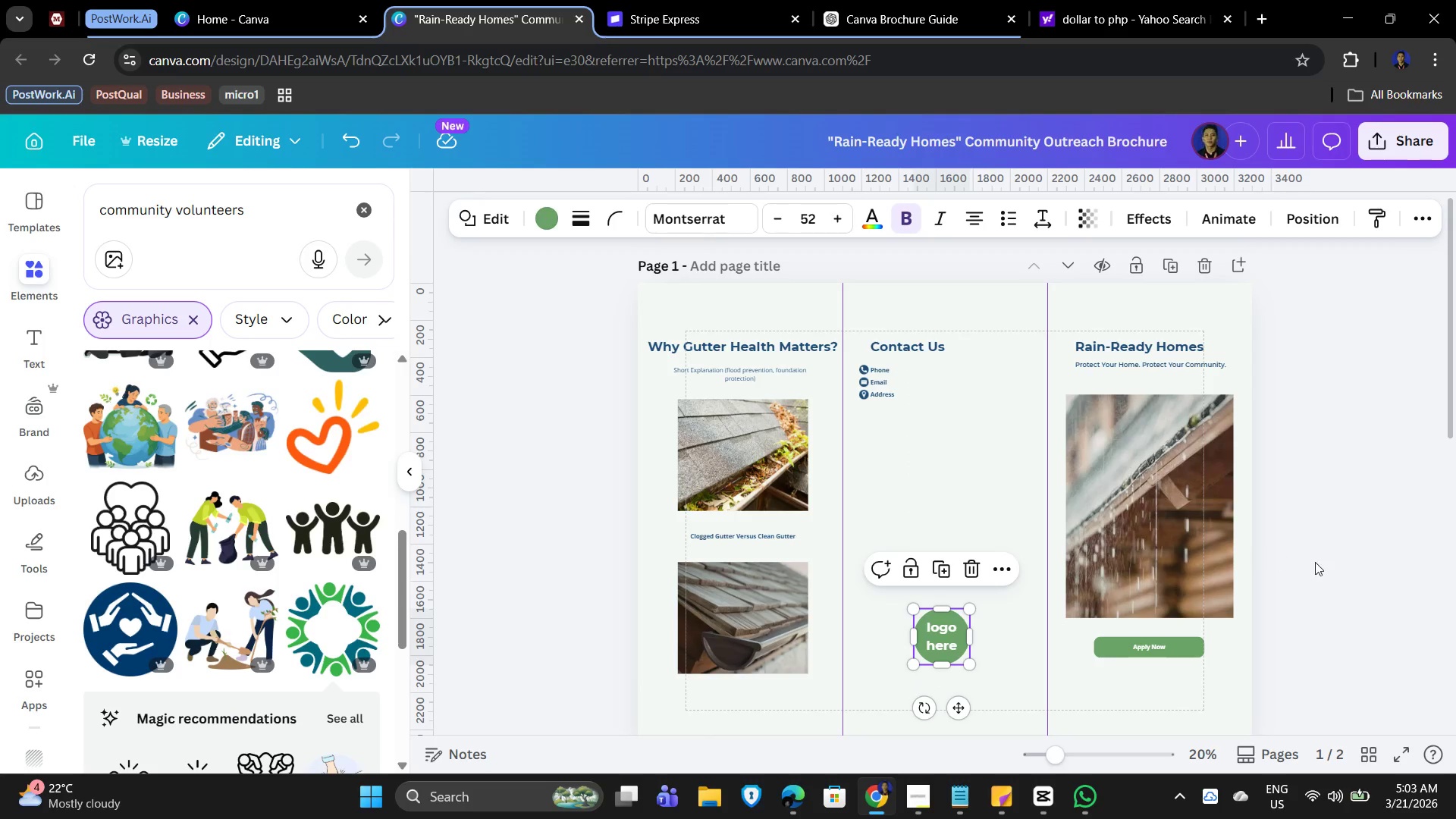 
scroll: coordinate [1106, 600], scroll_direction: down, amount: 3.0
 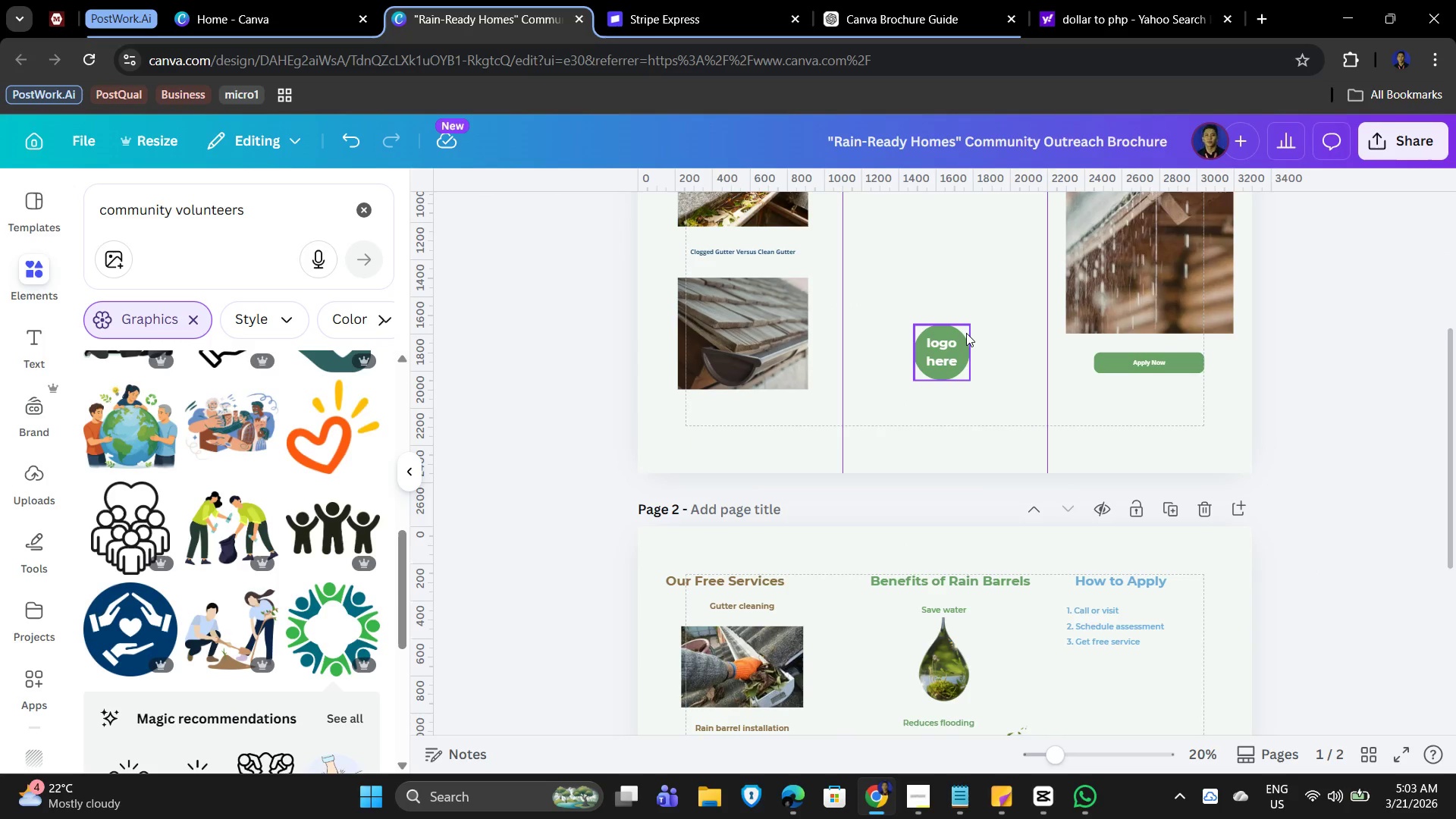 
left_click_drag(start_coordinate=[966, 333], to_coordinate=[968, 365])
 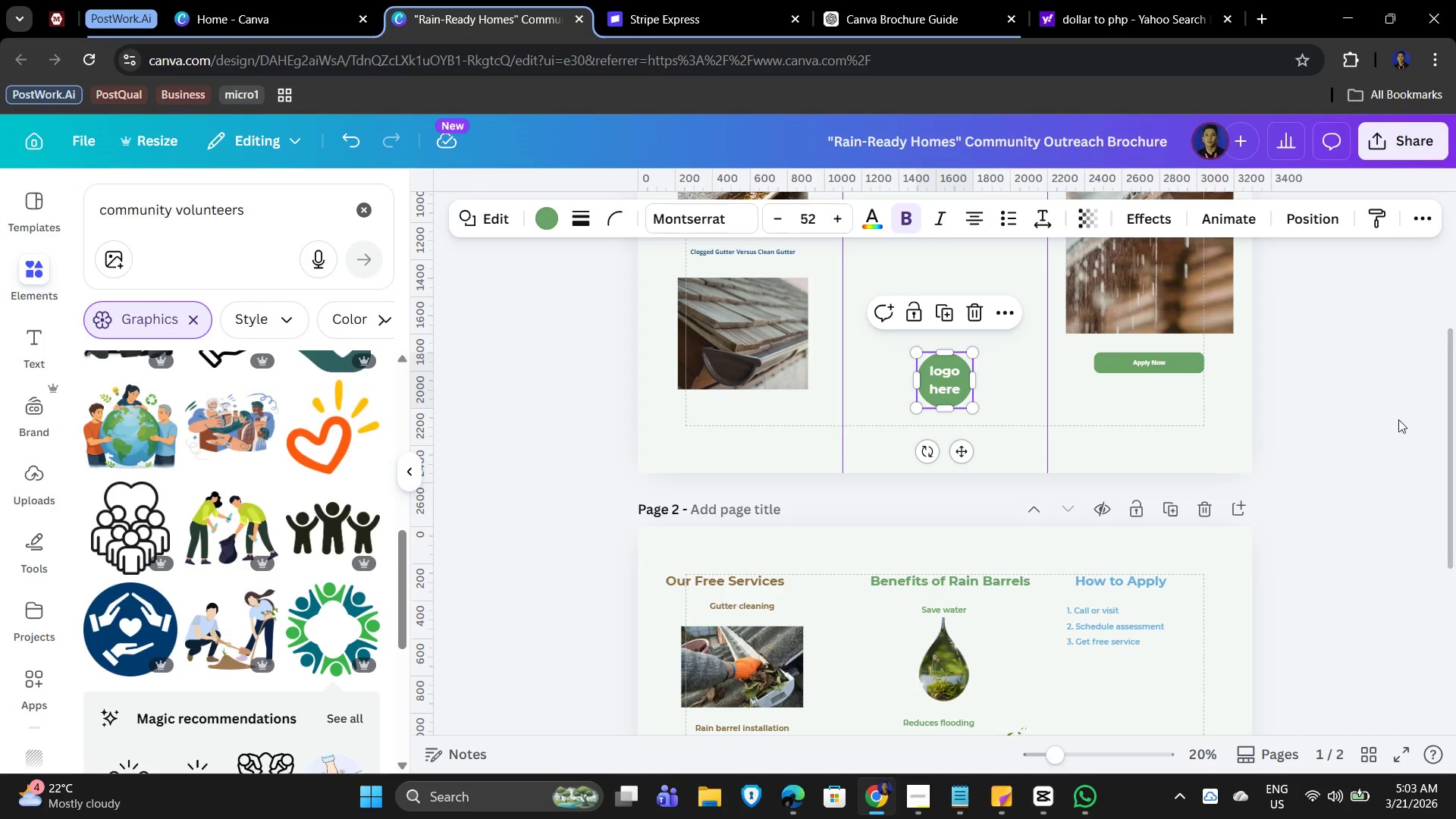 
left_click([1402, 419])
 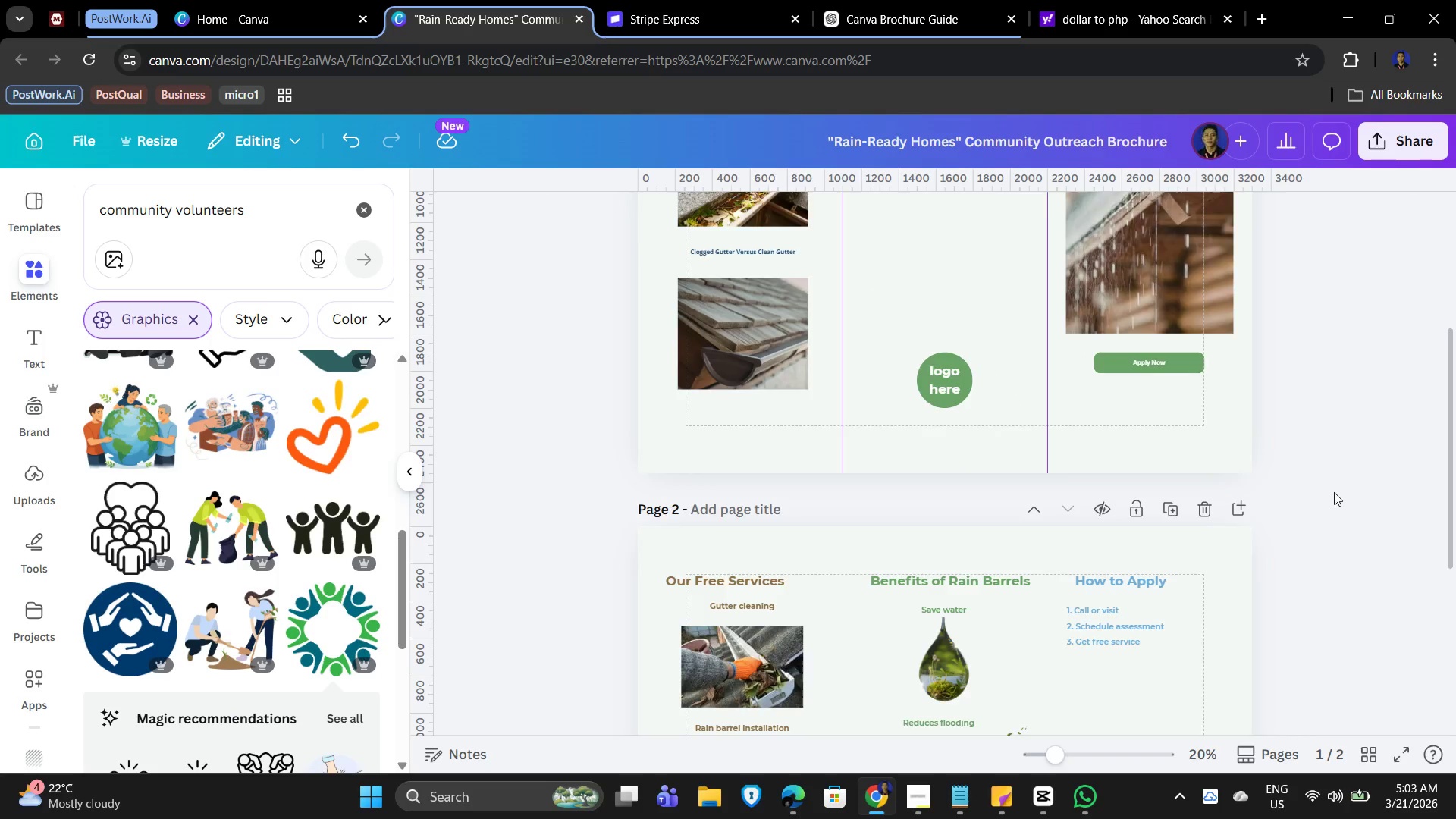 
hold_key(key=ControlLeft, duration=0.47)
scroll: coordinate [1334, 492], scroll_direction: up, amount: 2.0
 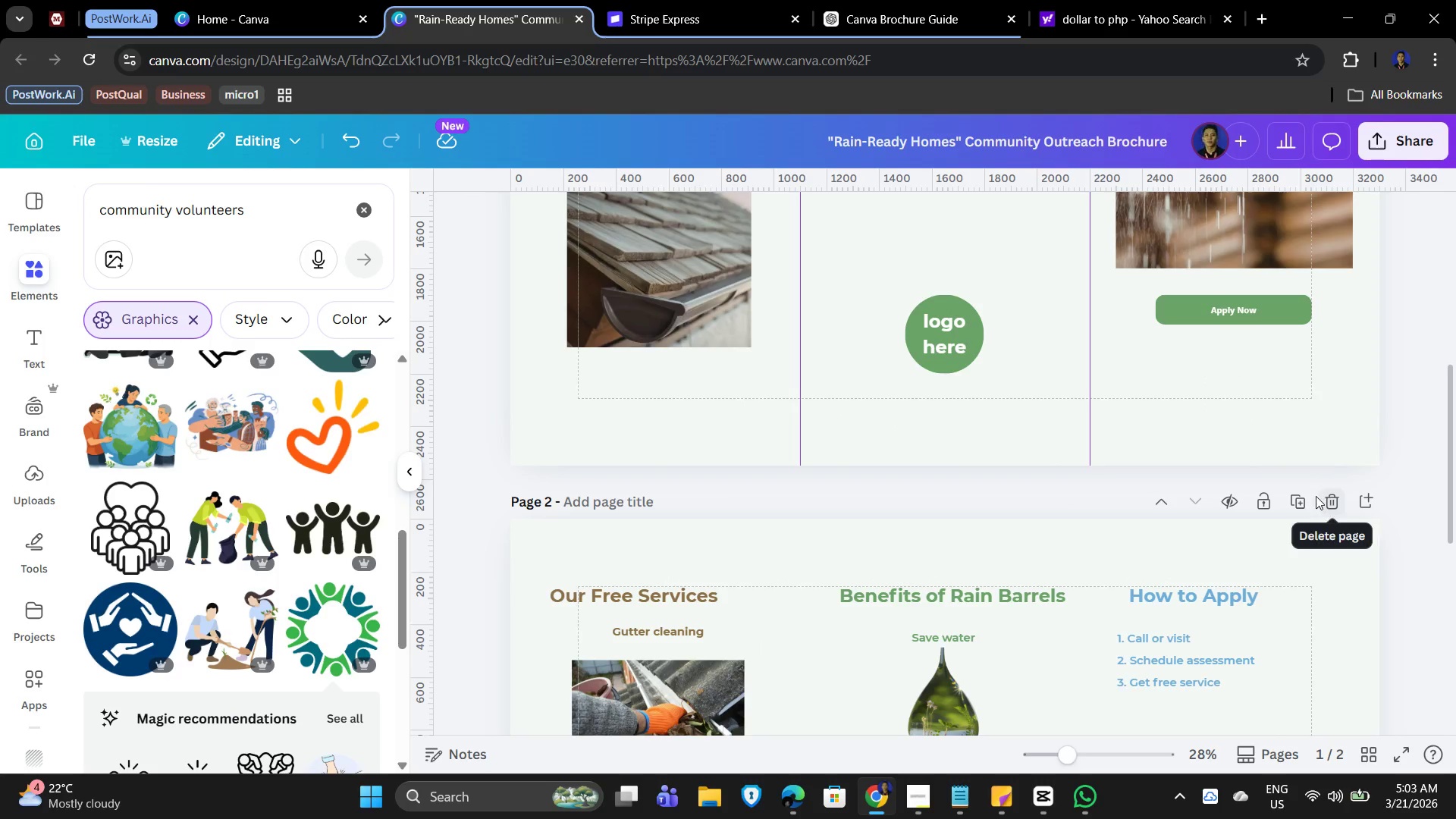 
hold_key(key=ControlLeft, duration=0.59)
 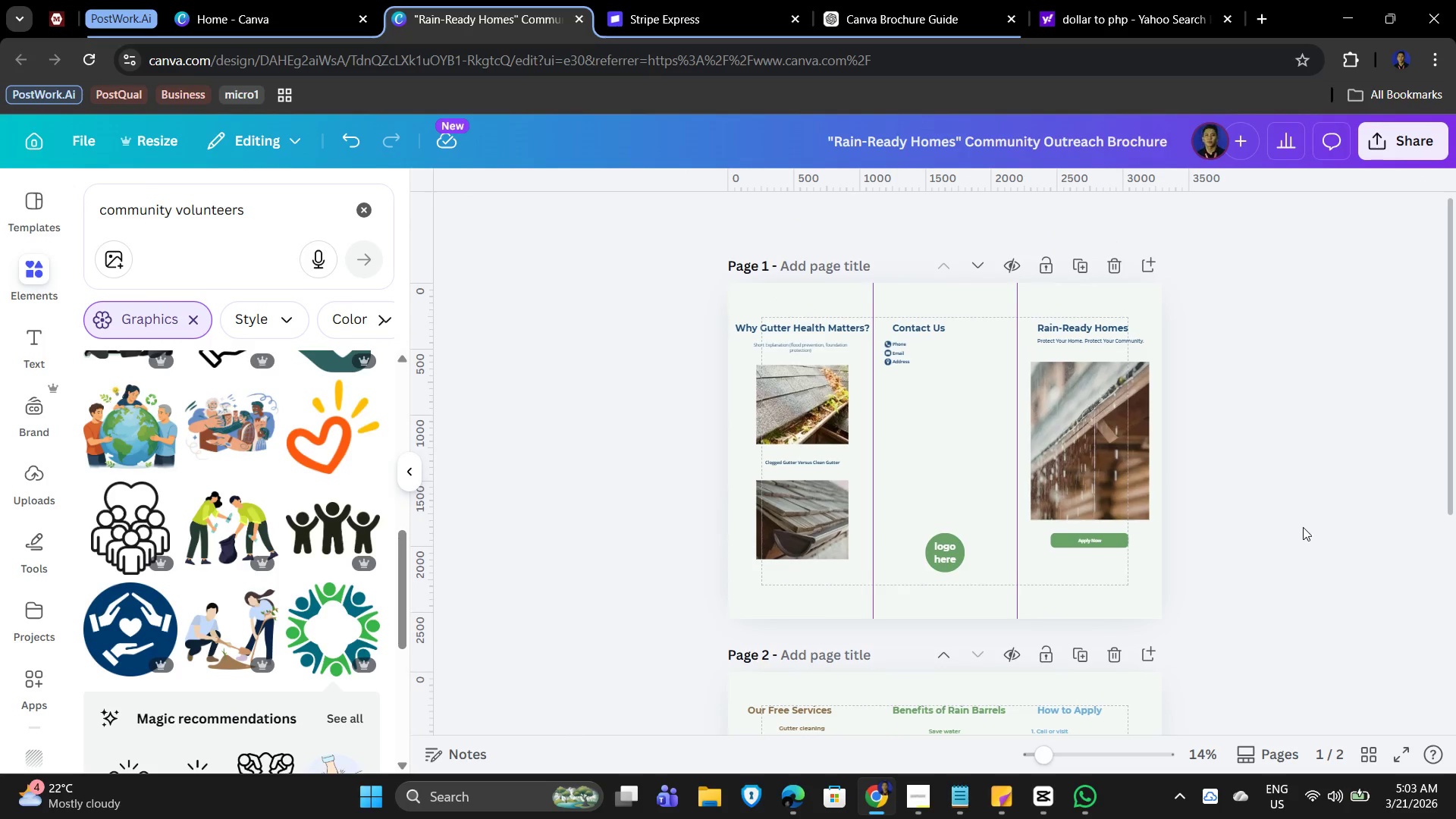 
hold_key(key=ControlLeft, duration=0.8)
 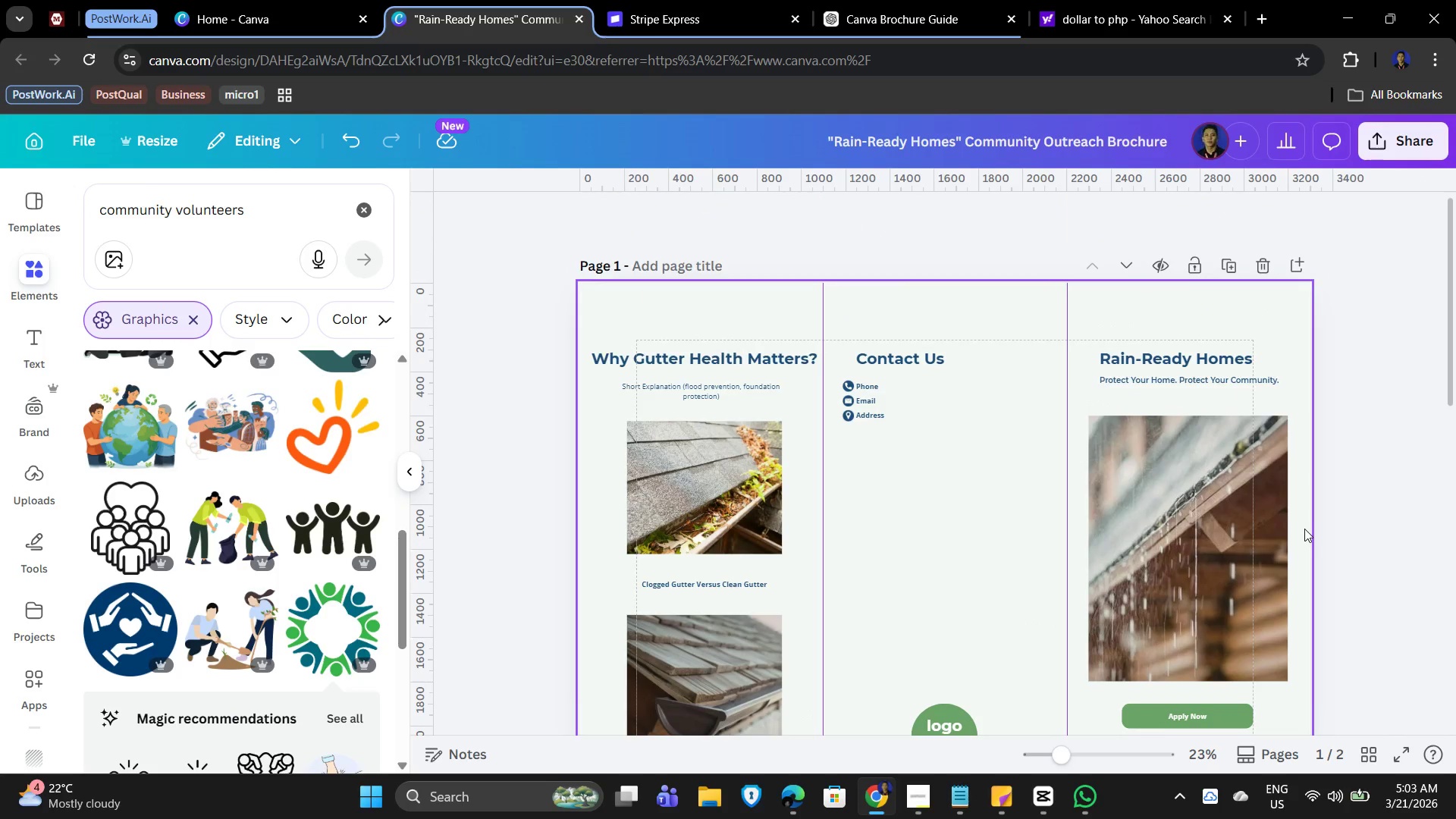 
scroll: coordinate [1301, 523], scroll_direction: down, amount: 1.0
 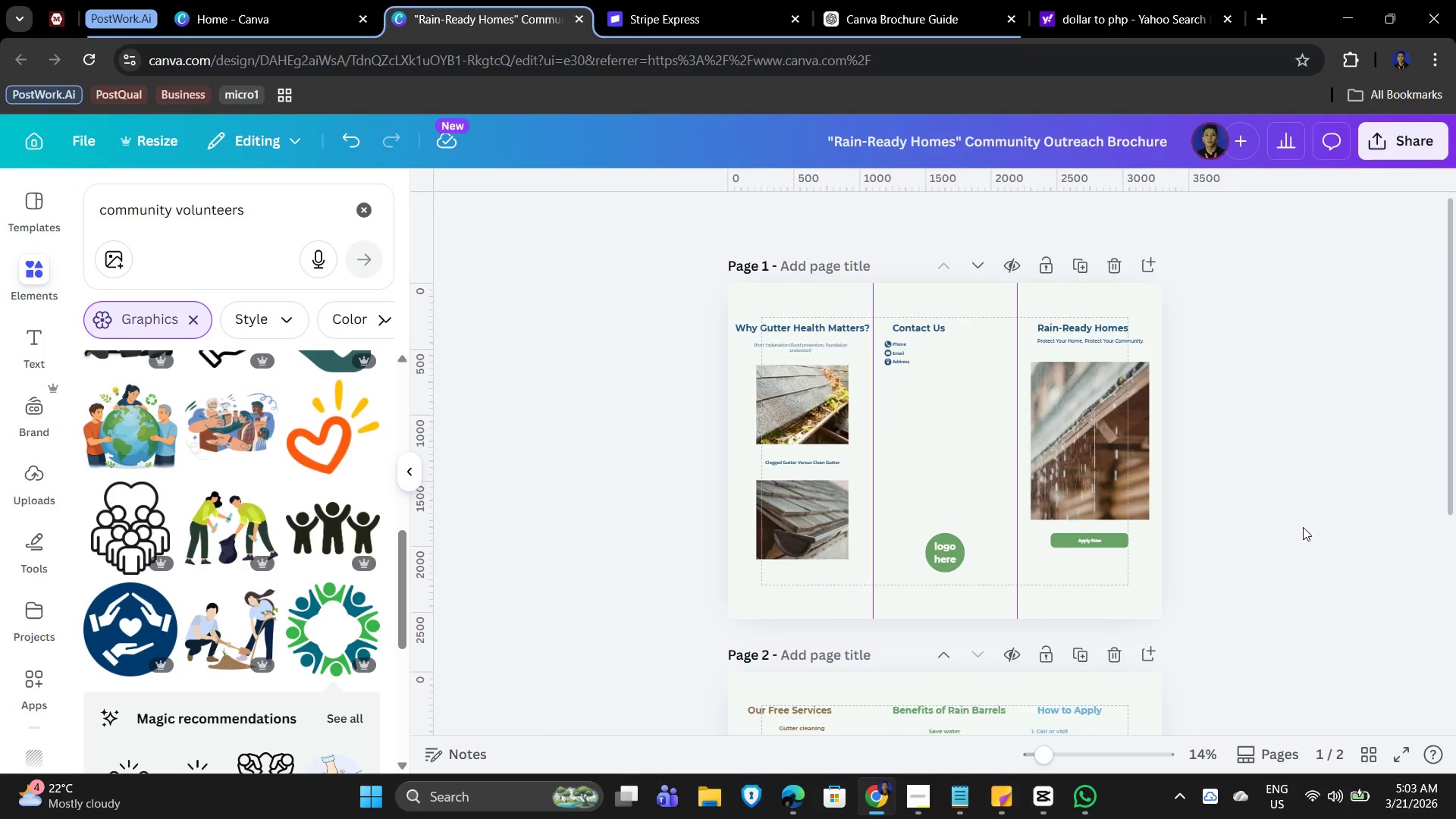 
scroll: coordinate [1303, 527], scroll_direction: up, amount: 3.0
 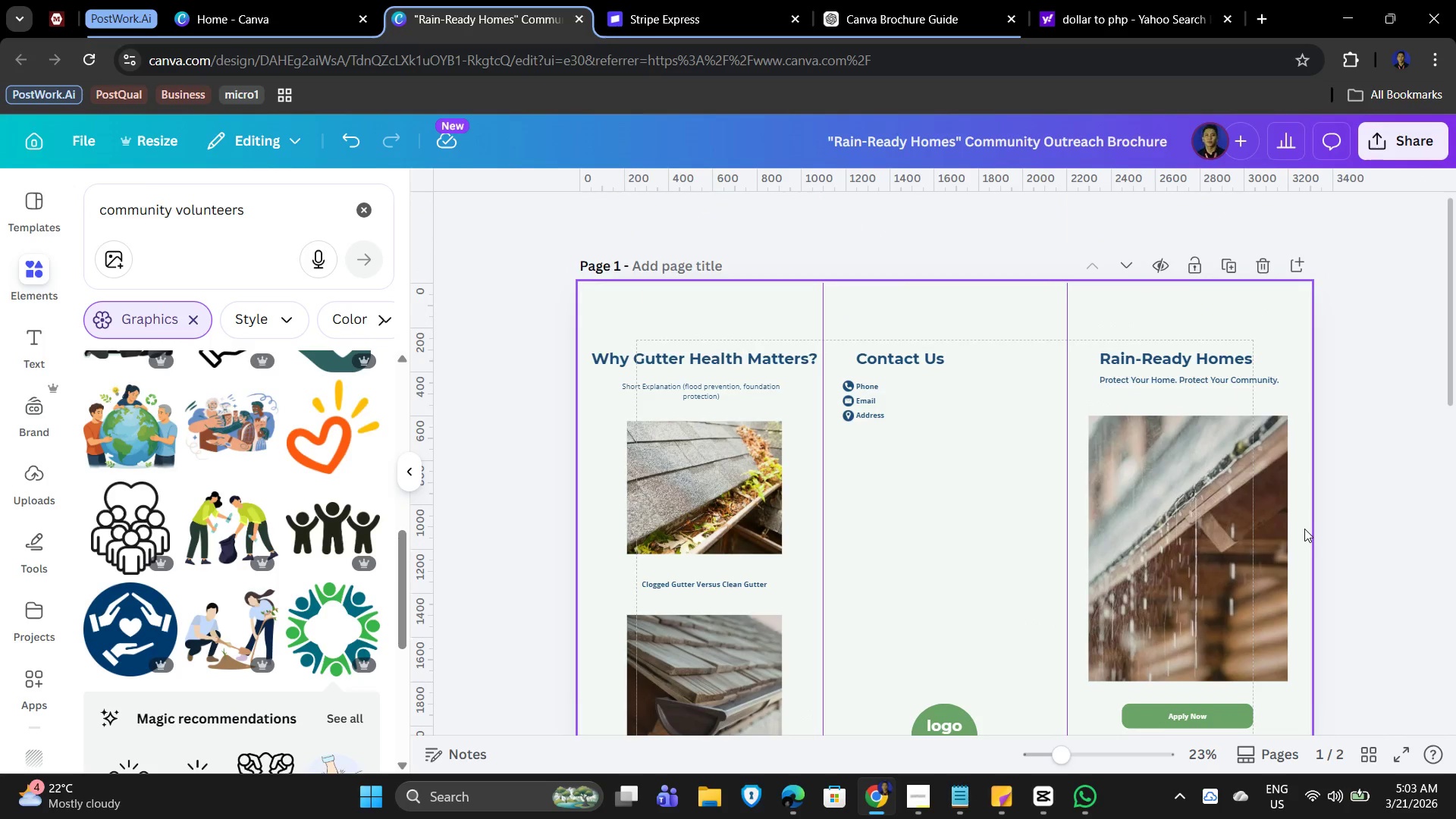 
scroll: coordinate [1304, 529], scroll_direction: down, amount: 8.0
 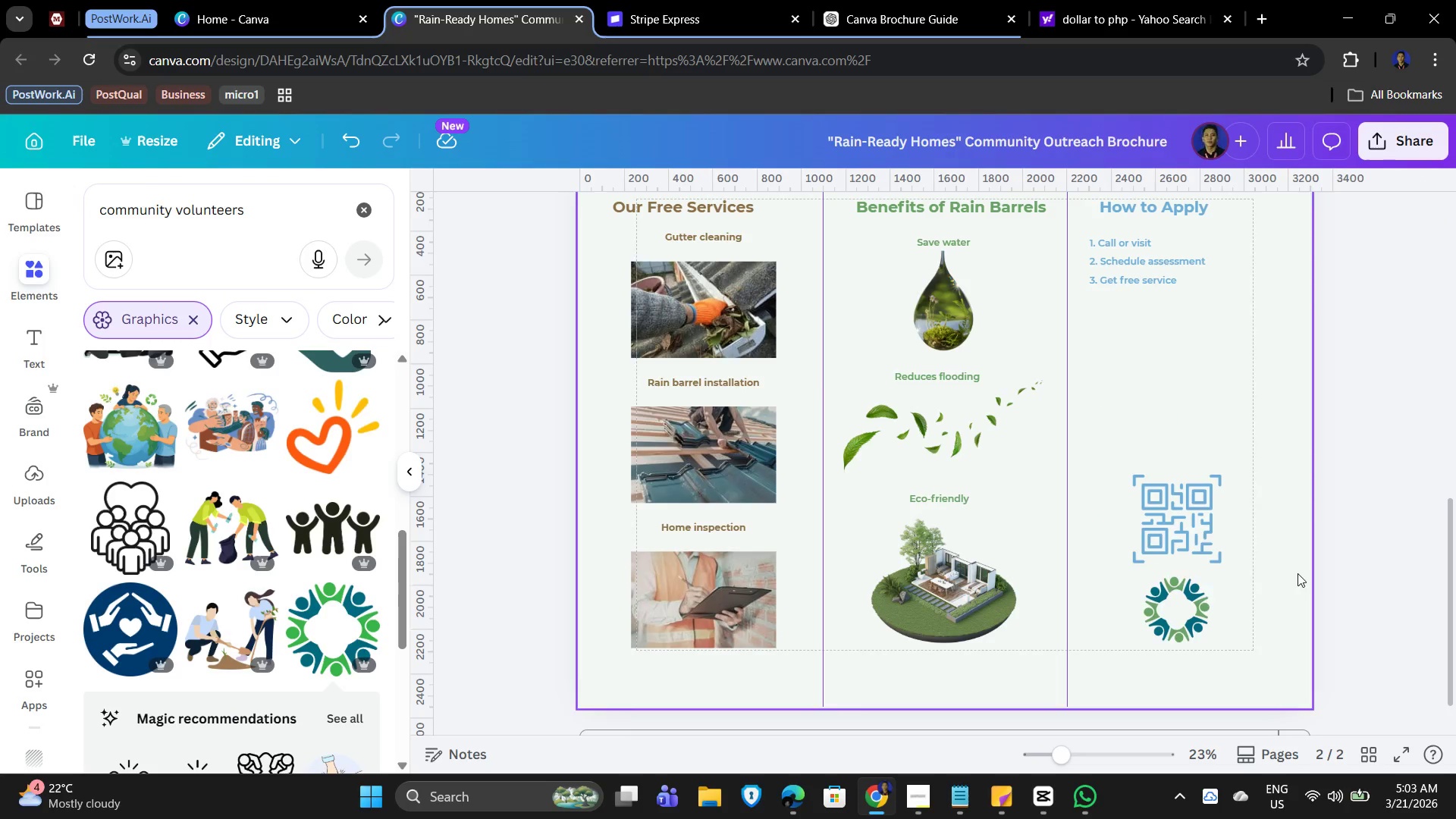 
left_click_drag(start_coordinate=[1193, 609], to_coordinate=[1257, 623])
 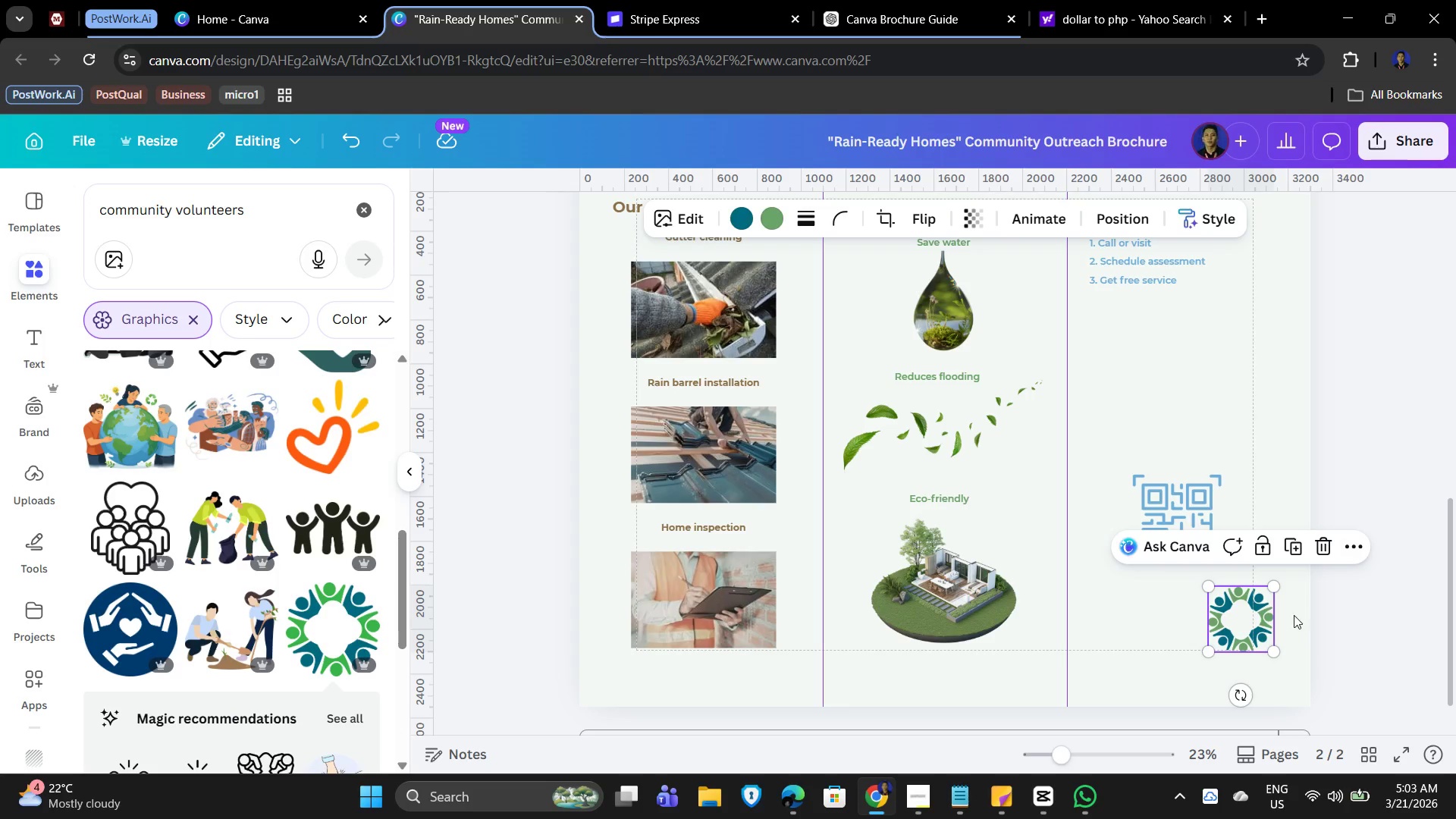 
left_click_drag(start_coordinate=[1276, 649], to_coordinate=[1349, 706])
 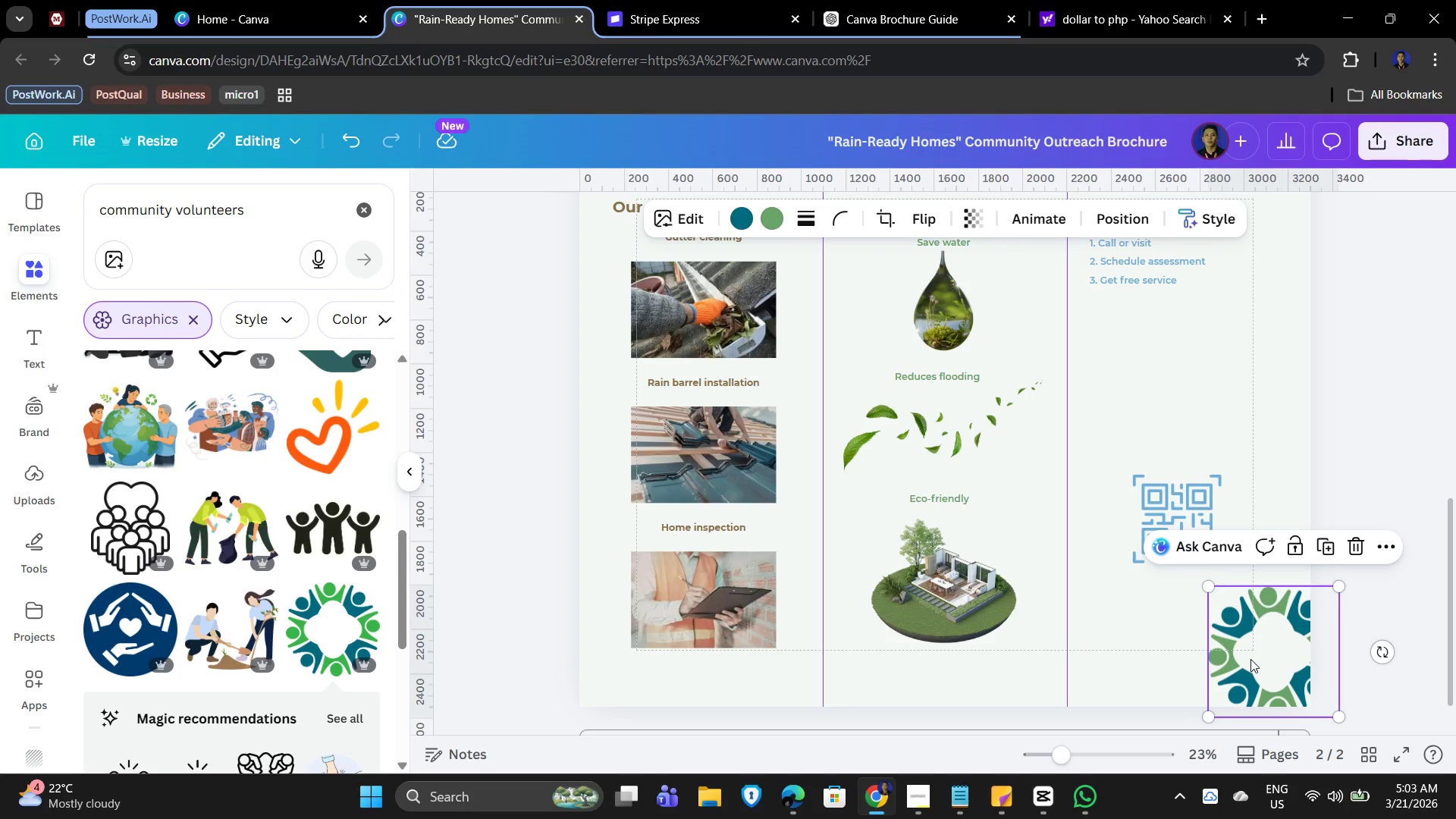 
left_click_drag(start_coordinate=[1250, 659], to_coordinate=[1229, 654])
 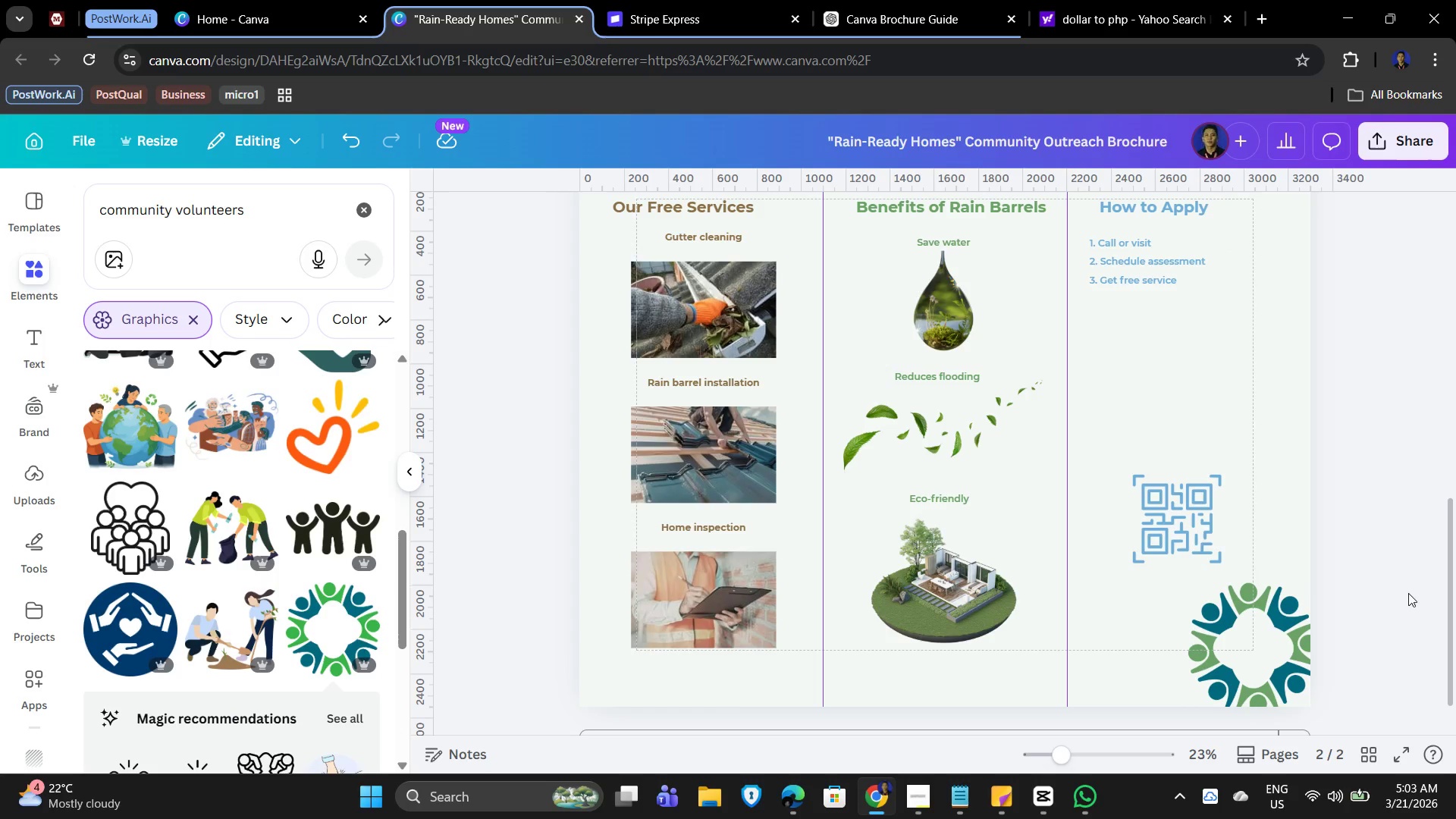 
scroll: coordinate [1404, 554], scroll_direction: up, amount: 1.0
 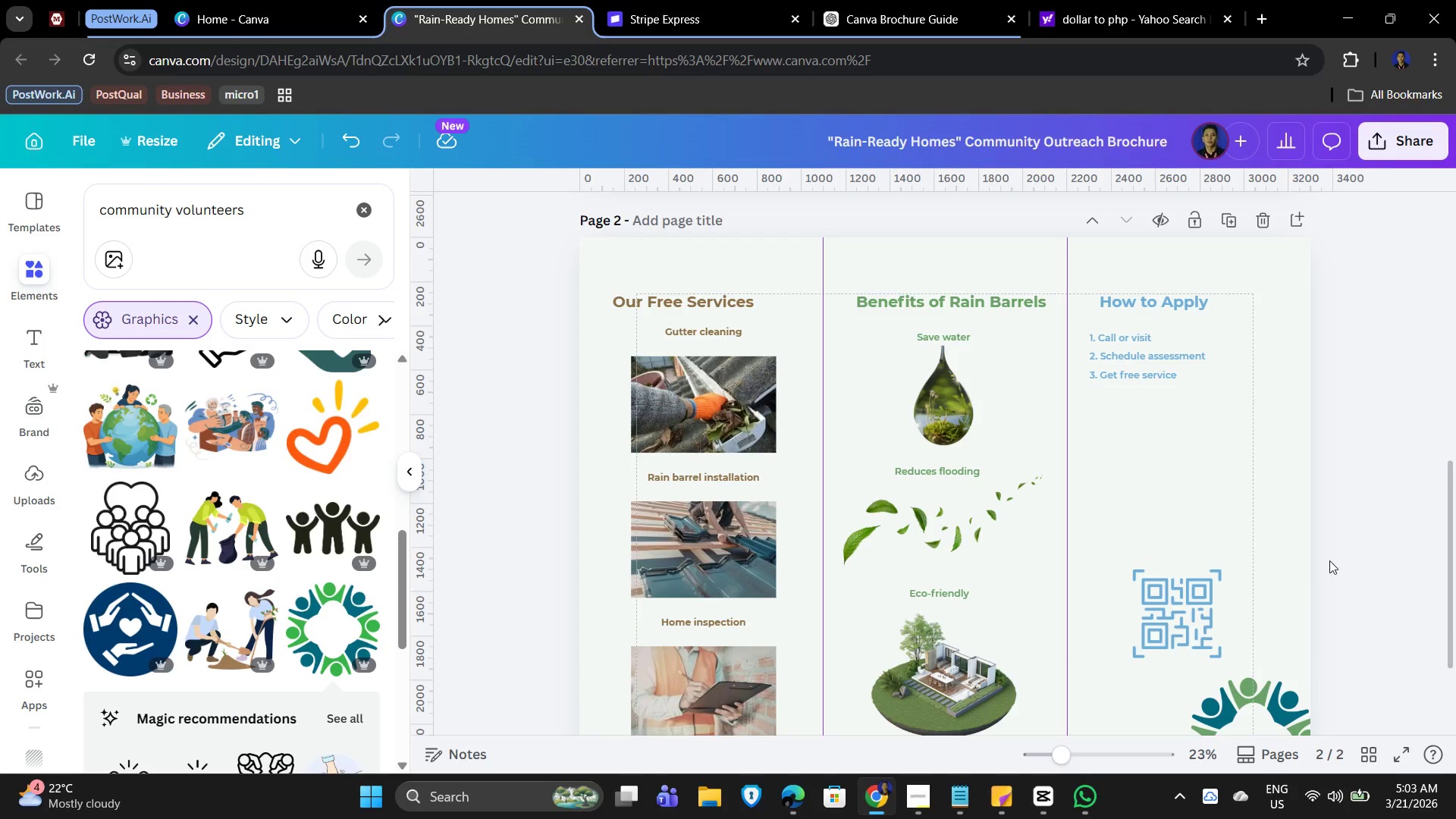 
scroll: coordinate [1323, 558], scroll_direction: down, amount: 2.0
 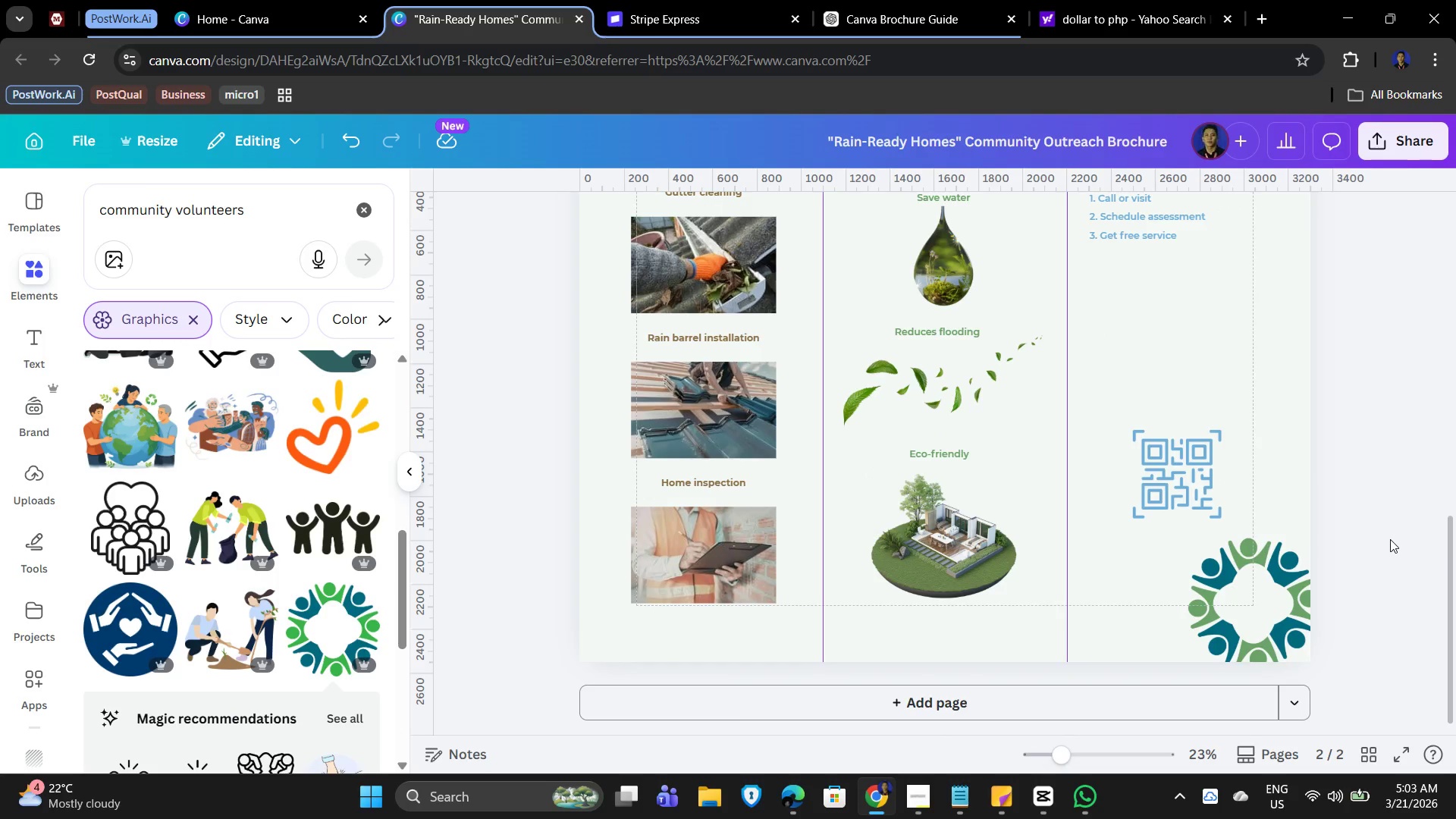 
key(Shift+ShiftLeft)
 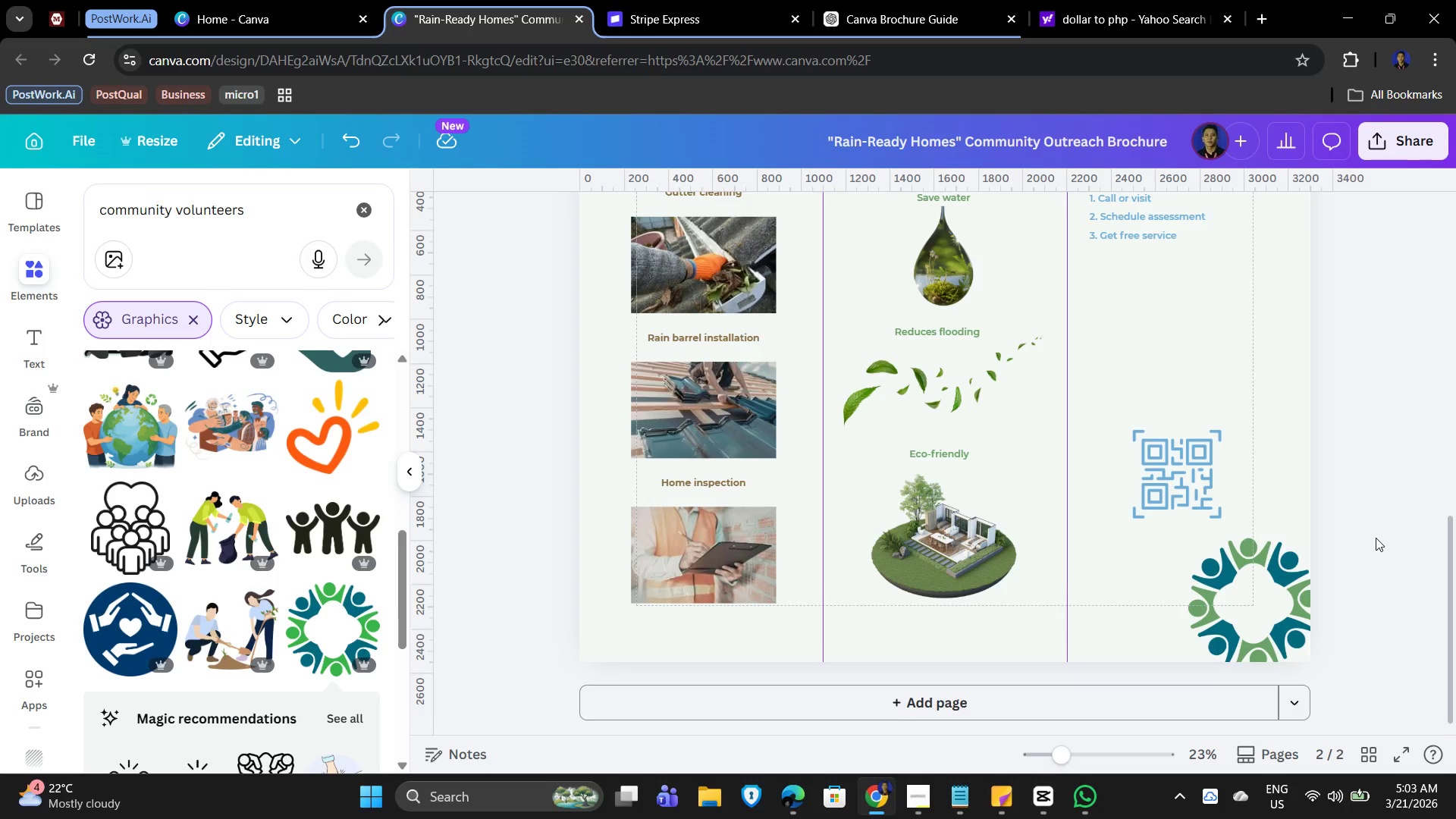 
scroll: coordinate [1330, 395], scroll_direction: up, amount: 2.0
 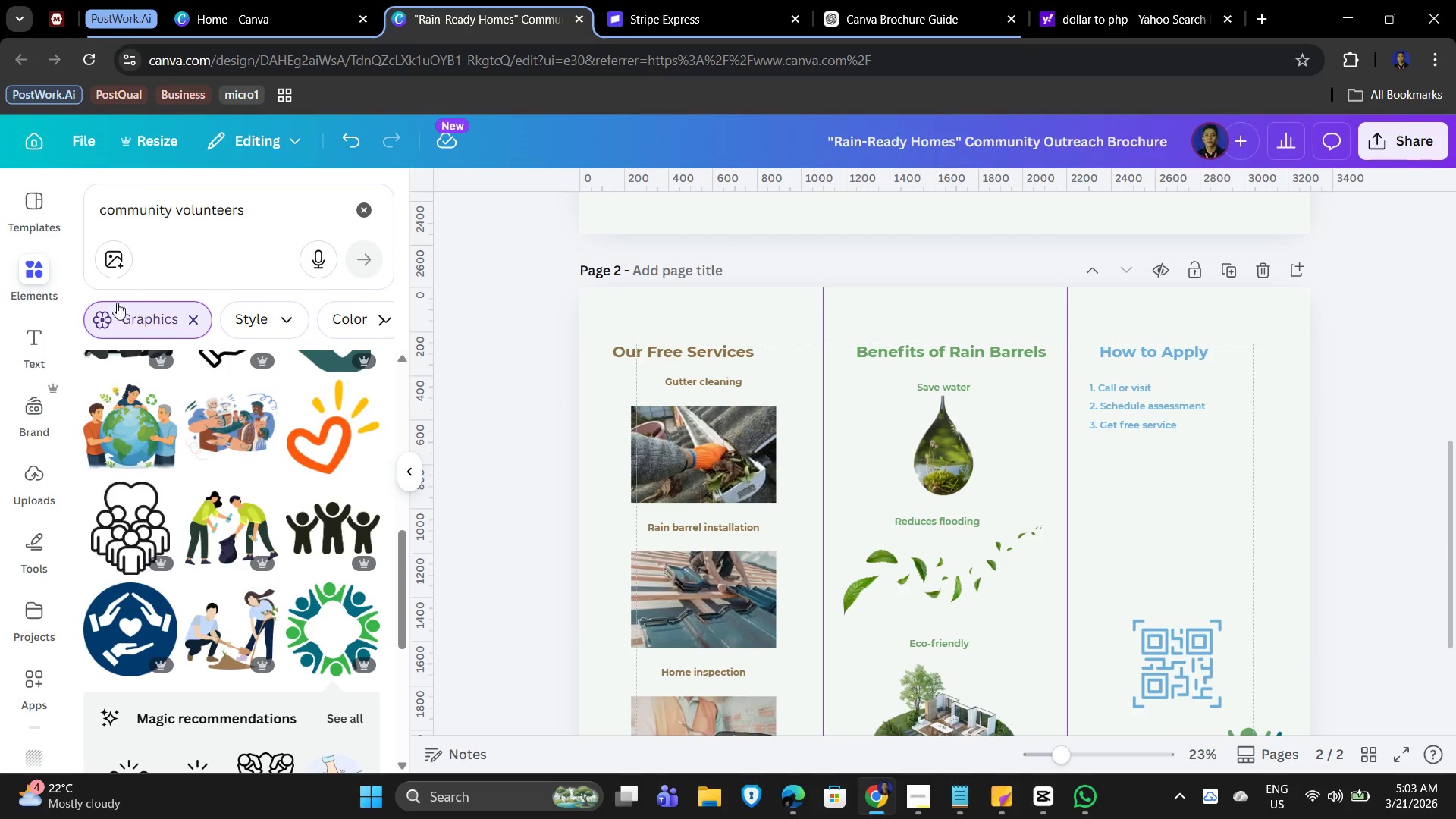 
left_click([260, 212])
 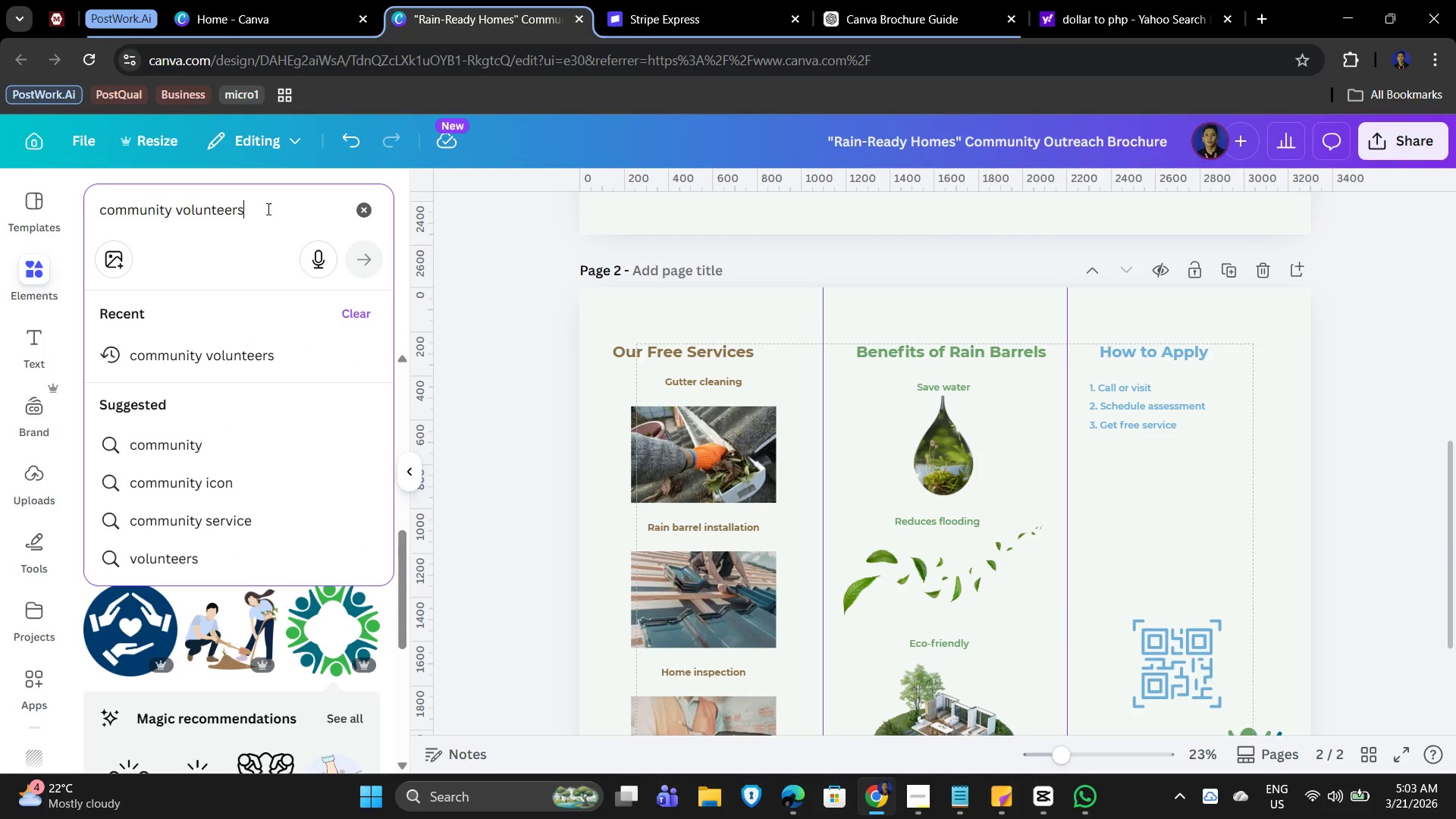 
left_click_drag(start_coordinate=[267, 209], to_coordinate=[78, 204])
 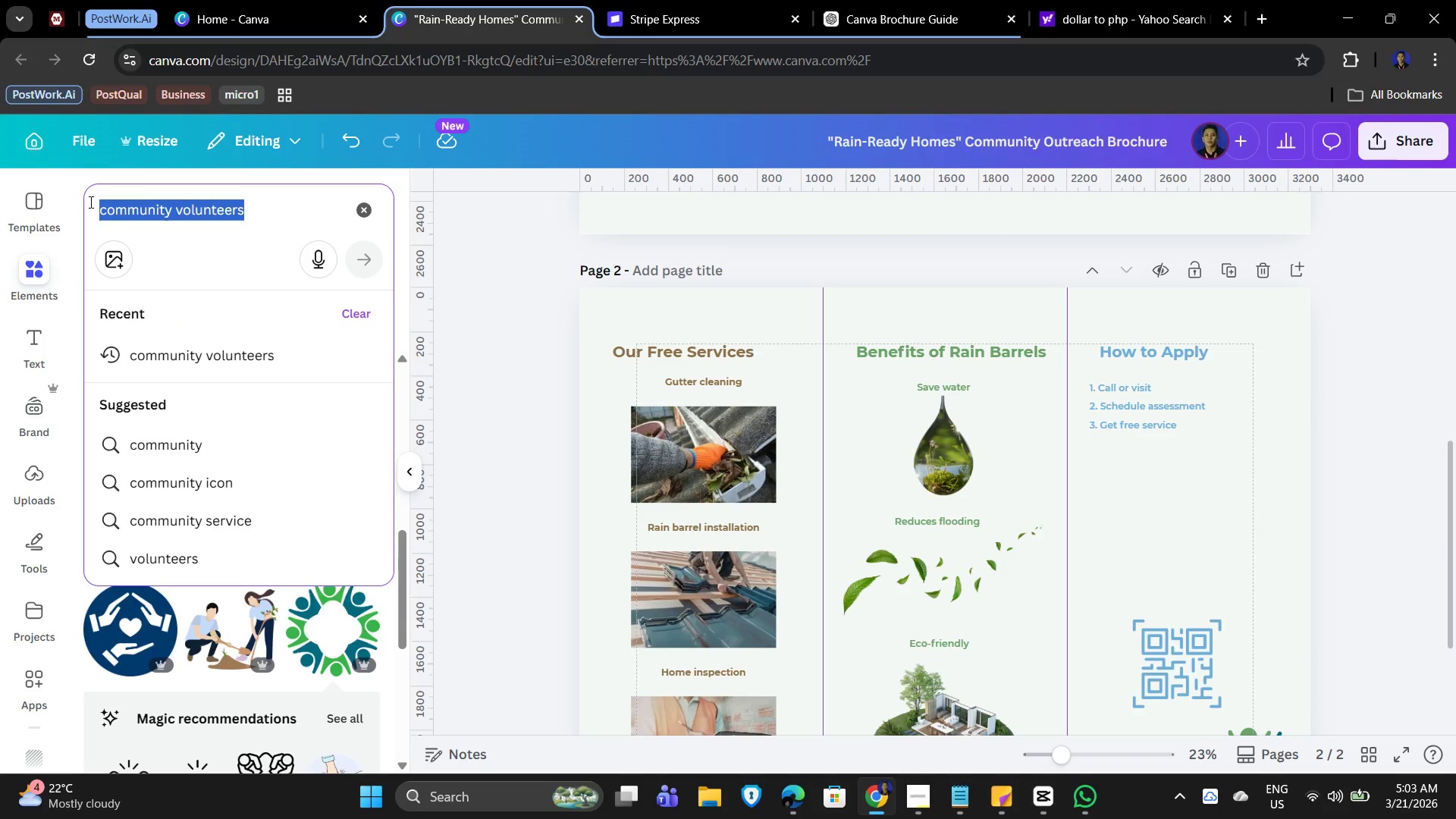 
key(Backspace)
type(circle)
 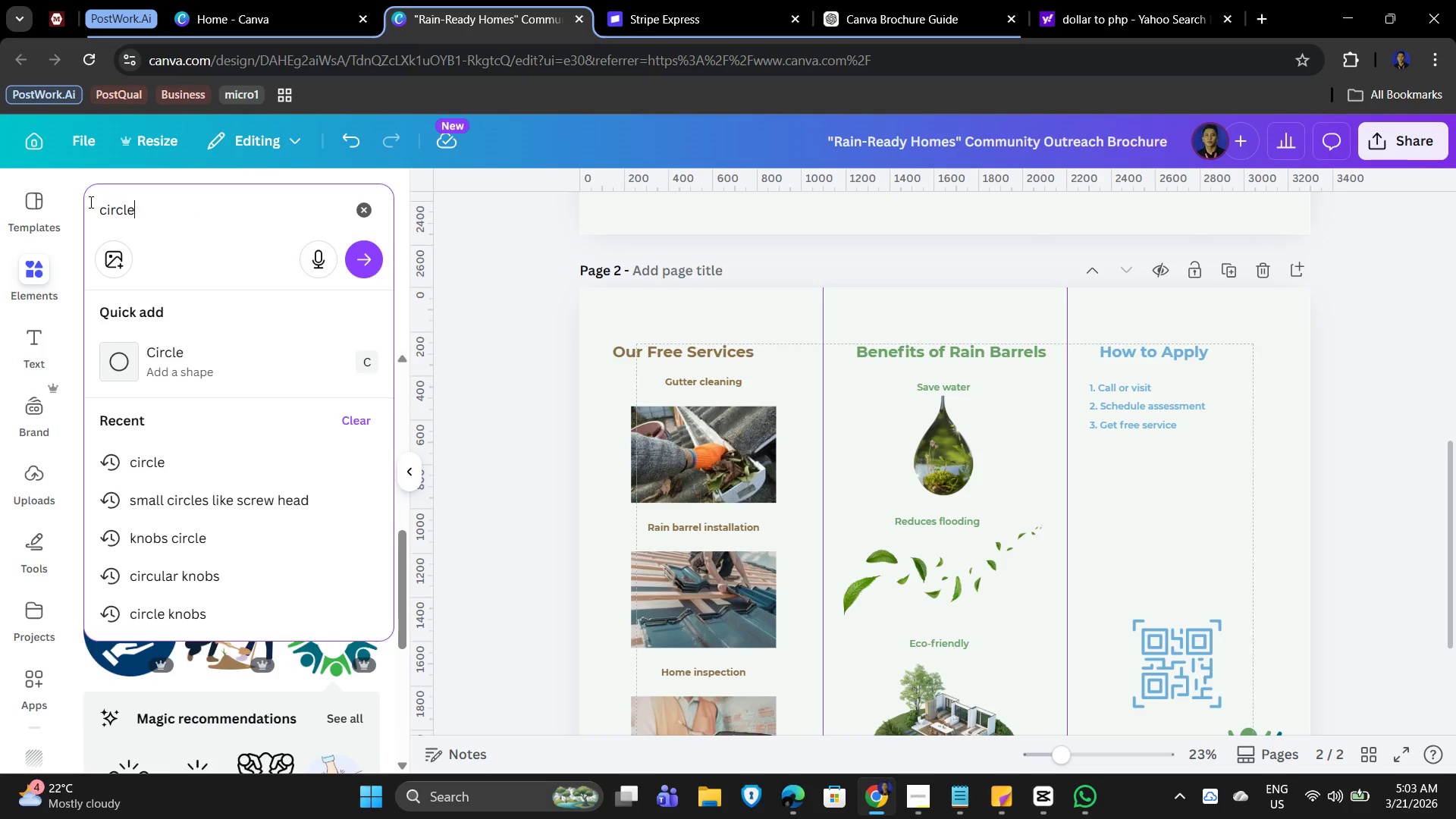 
key(Enter)
 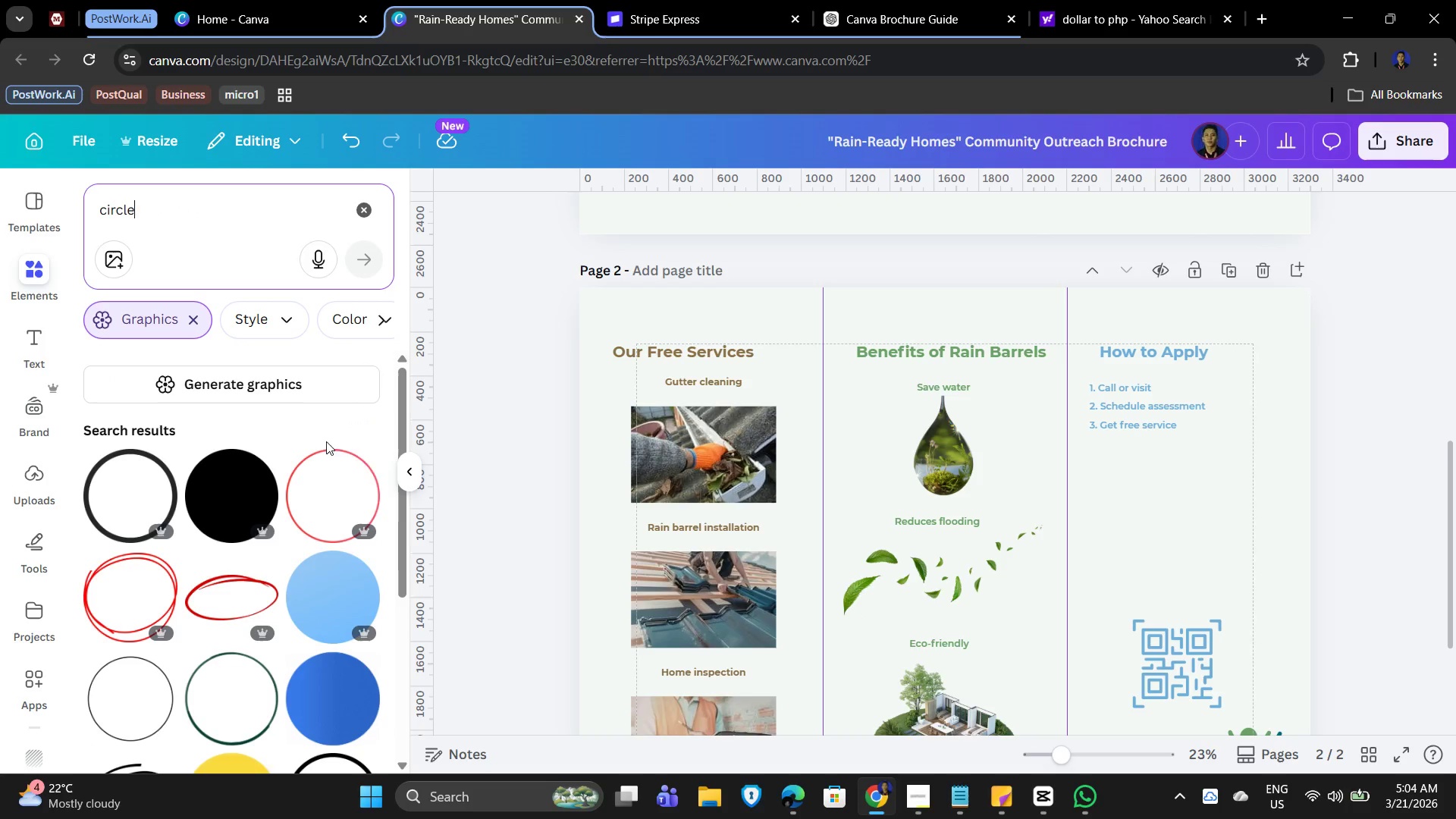 
scroll: coordinate [322, 573], scroll_direction: down, amount: 3.0
 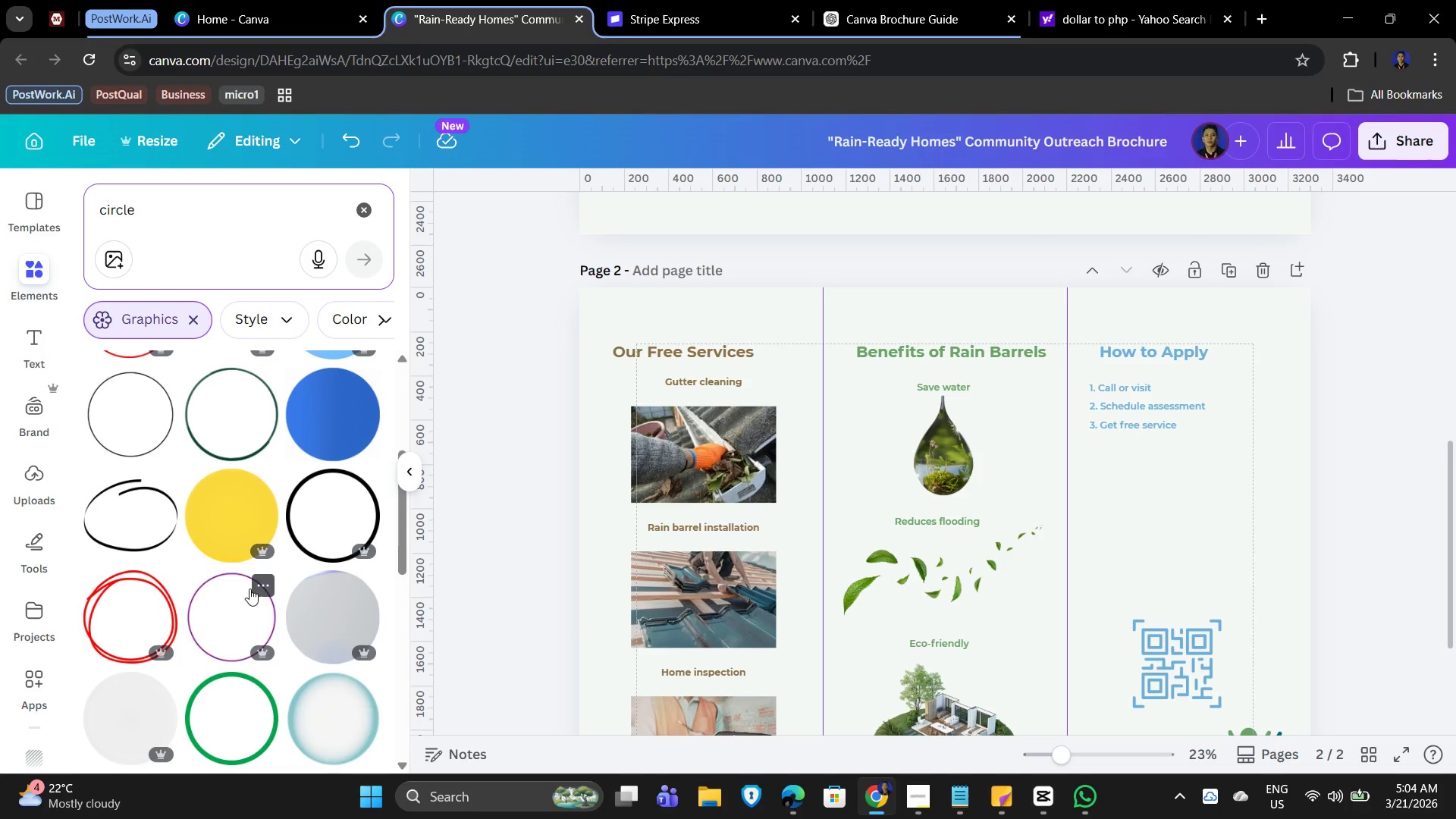 
scroll: coordinate [247, 447], scroll_direction: up, amount: 4.0
 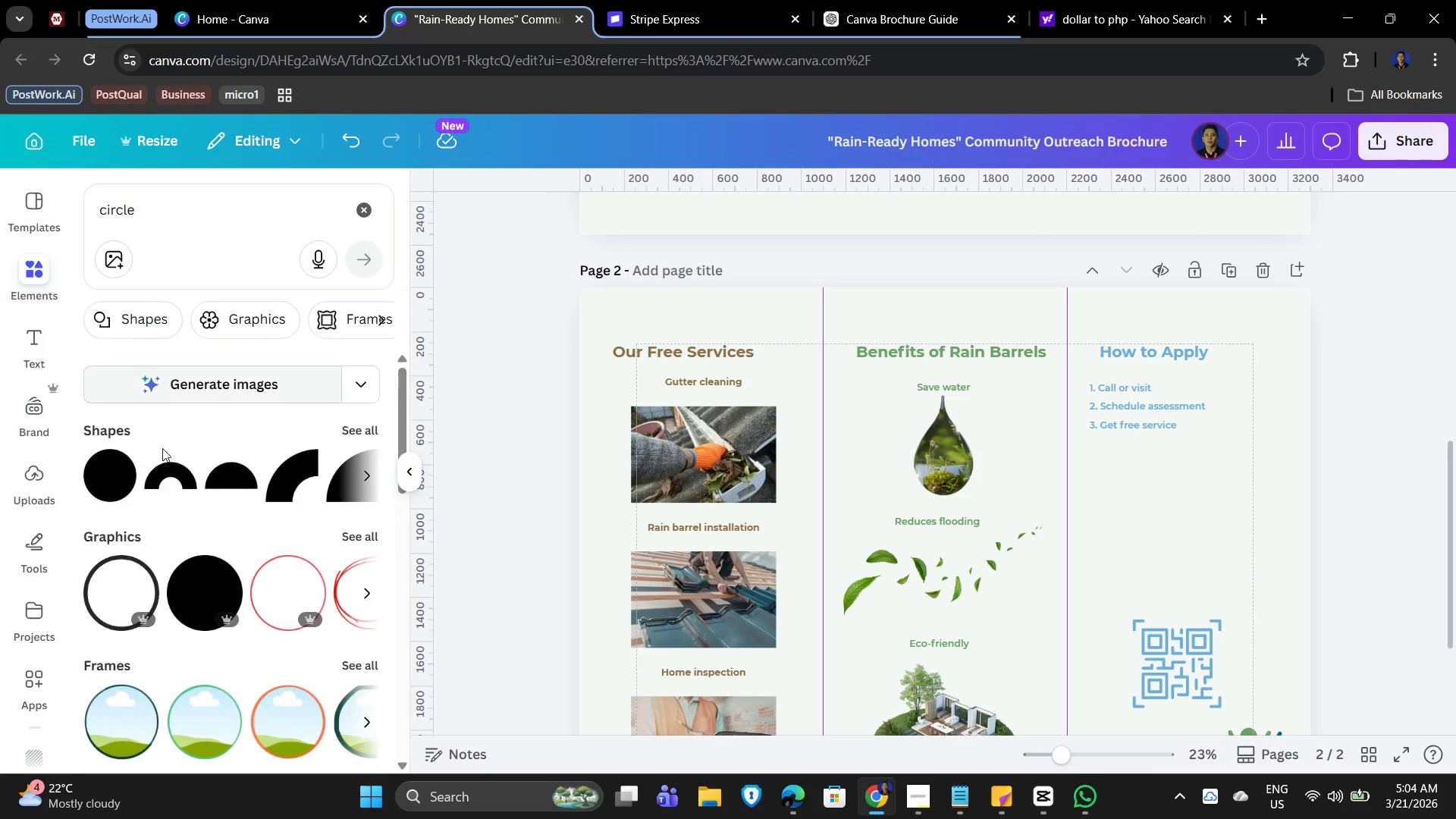 
left_click([107, 472])
 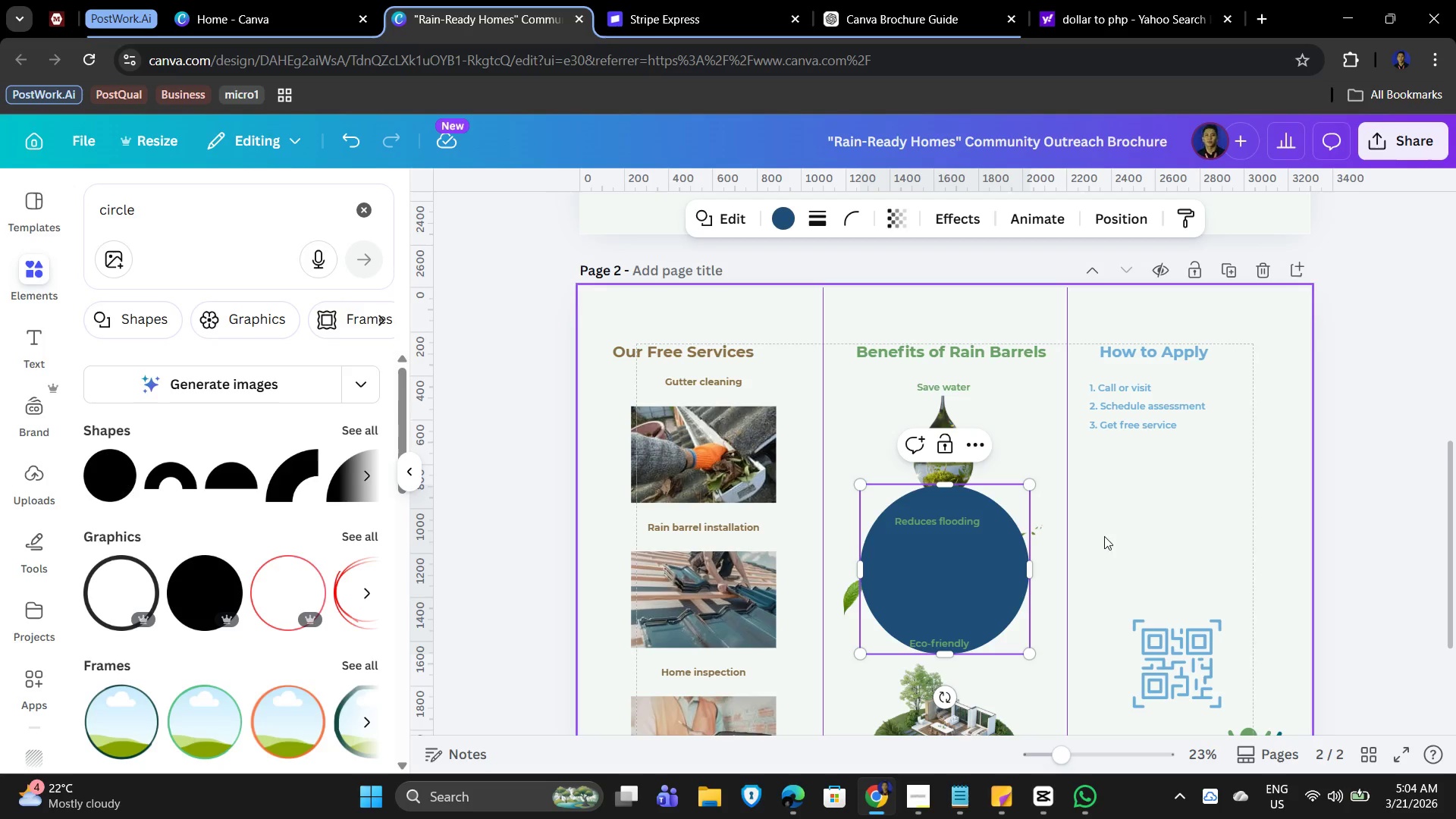 
left_click([985, 595])
 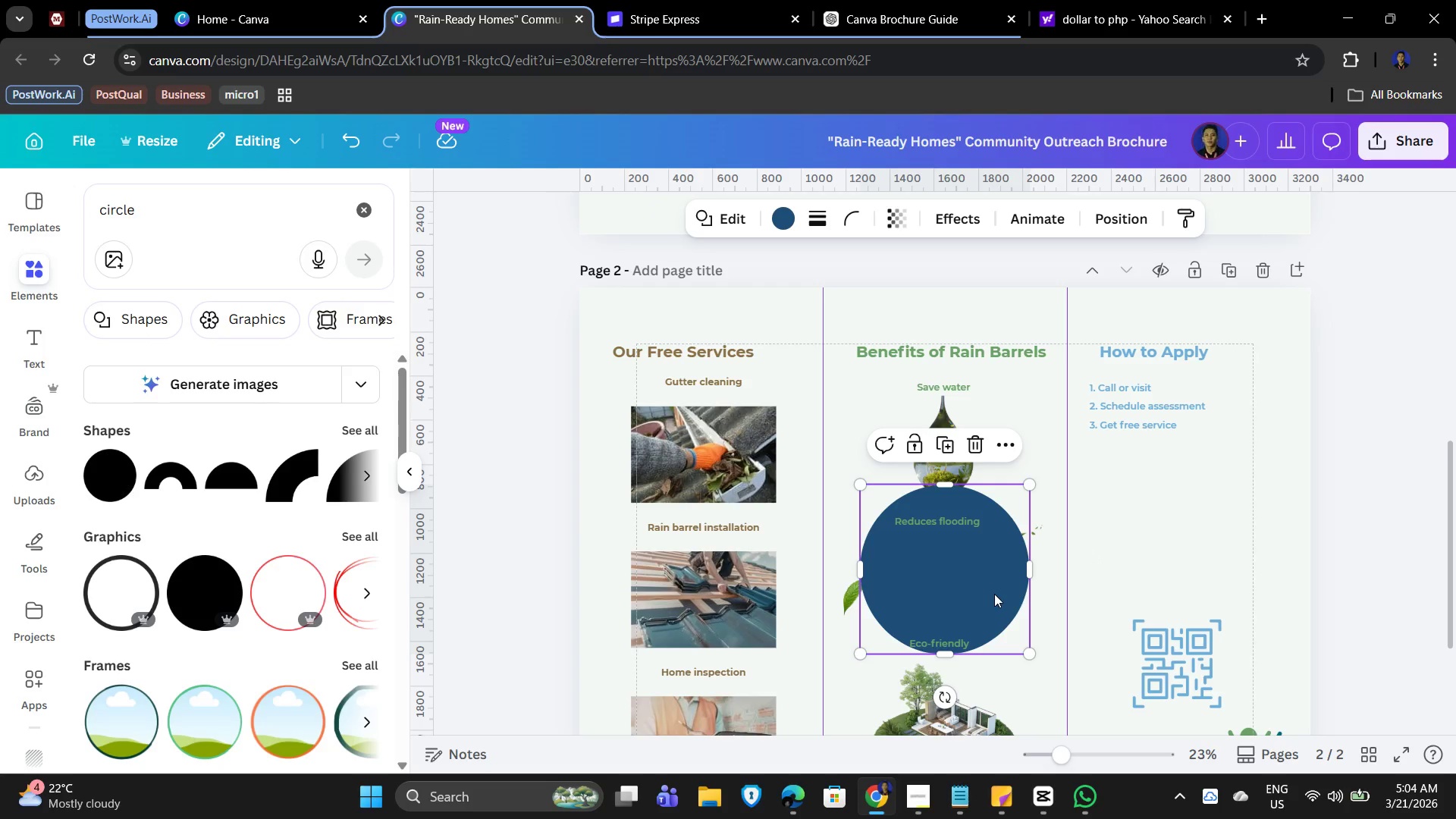 
left_click_drag(start_coordinate=[994, 592], to_coordinate=[655, 277])
 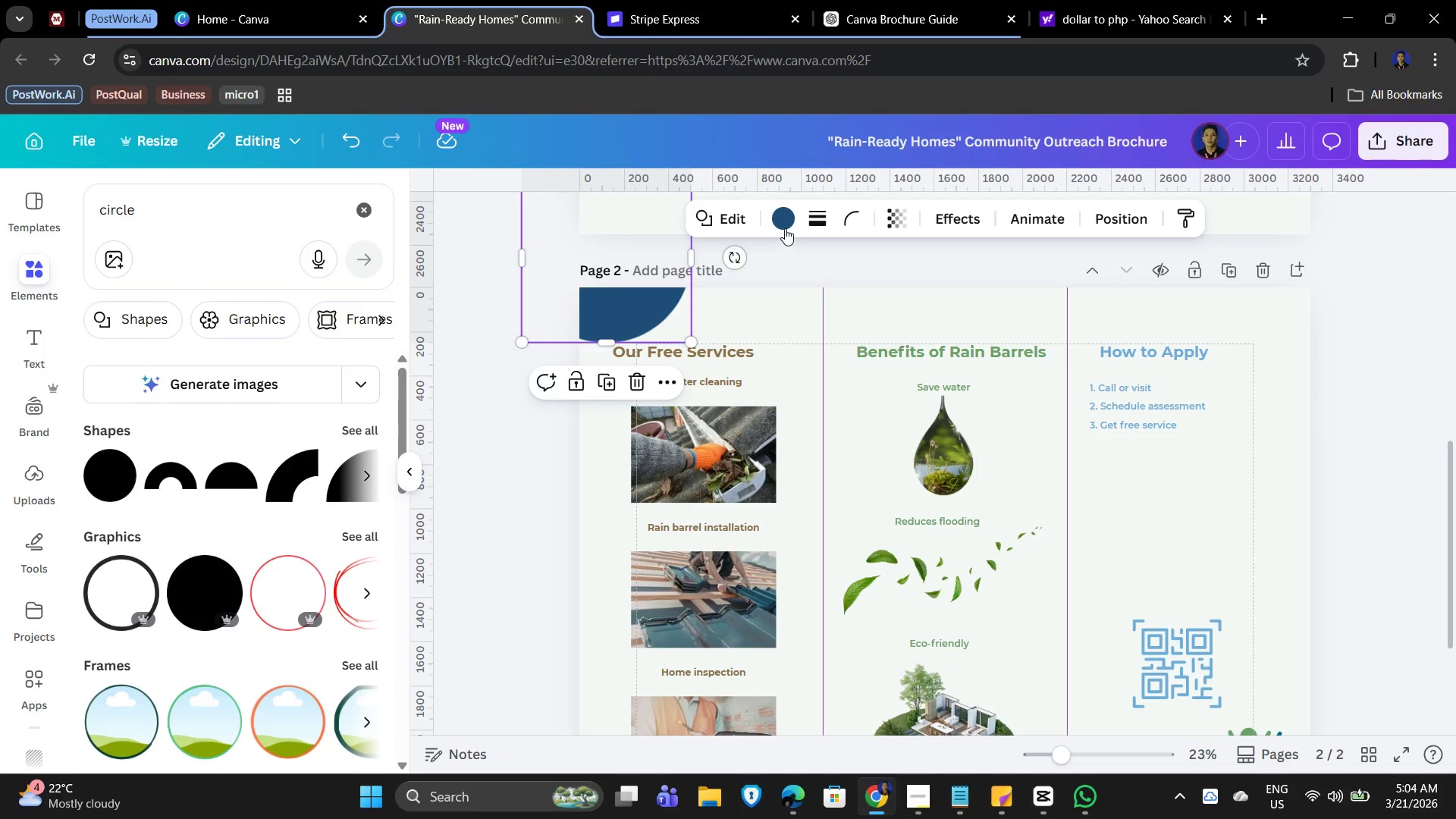 
left_click([783, 223])
 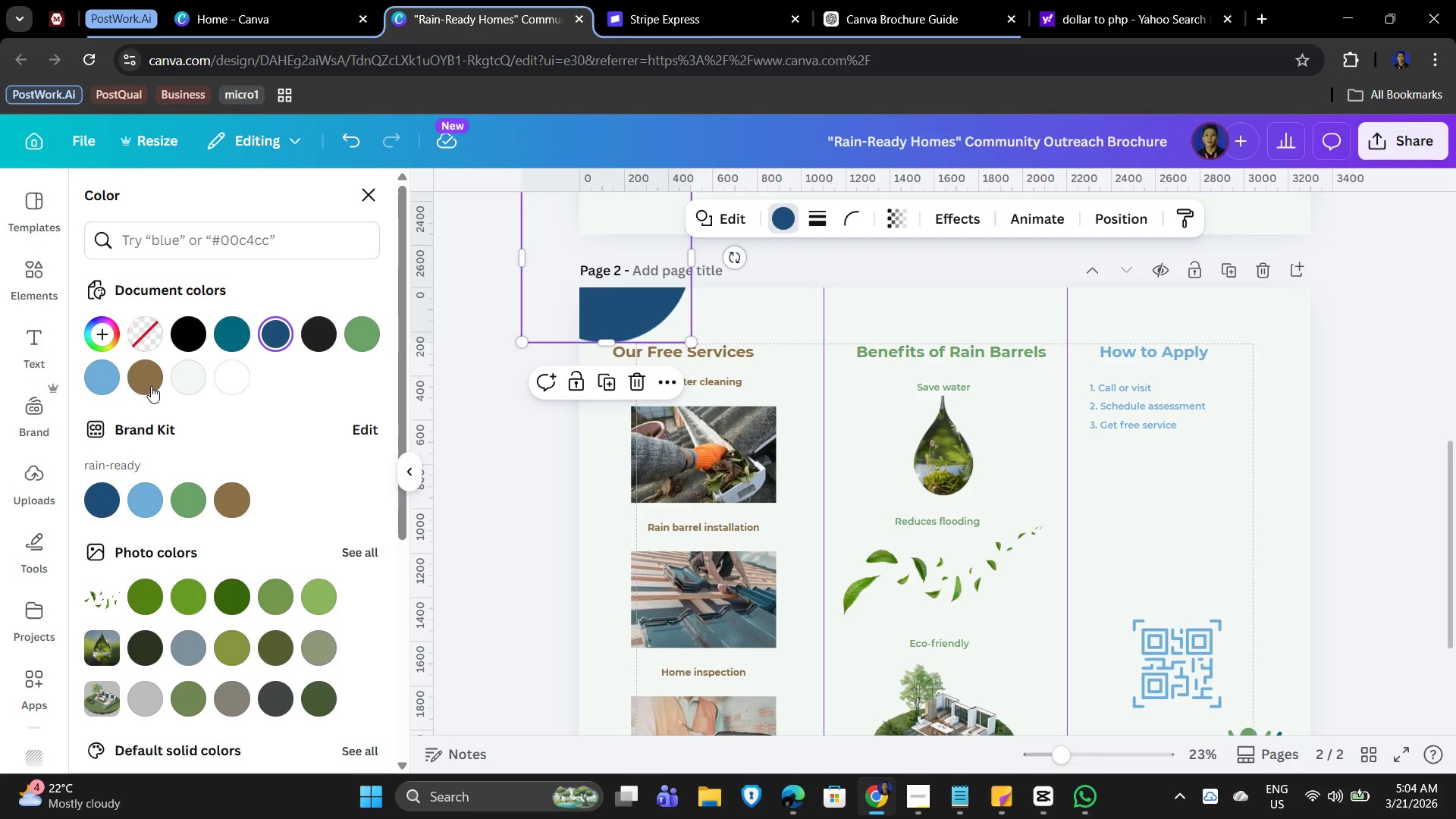 
left_click([144, 378])
 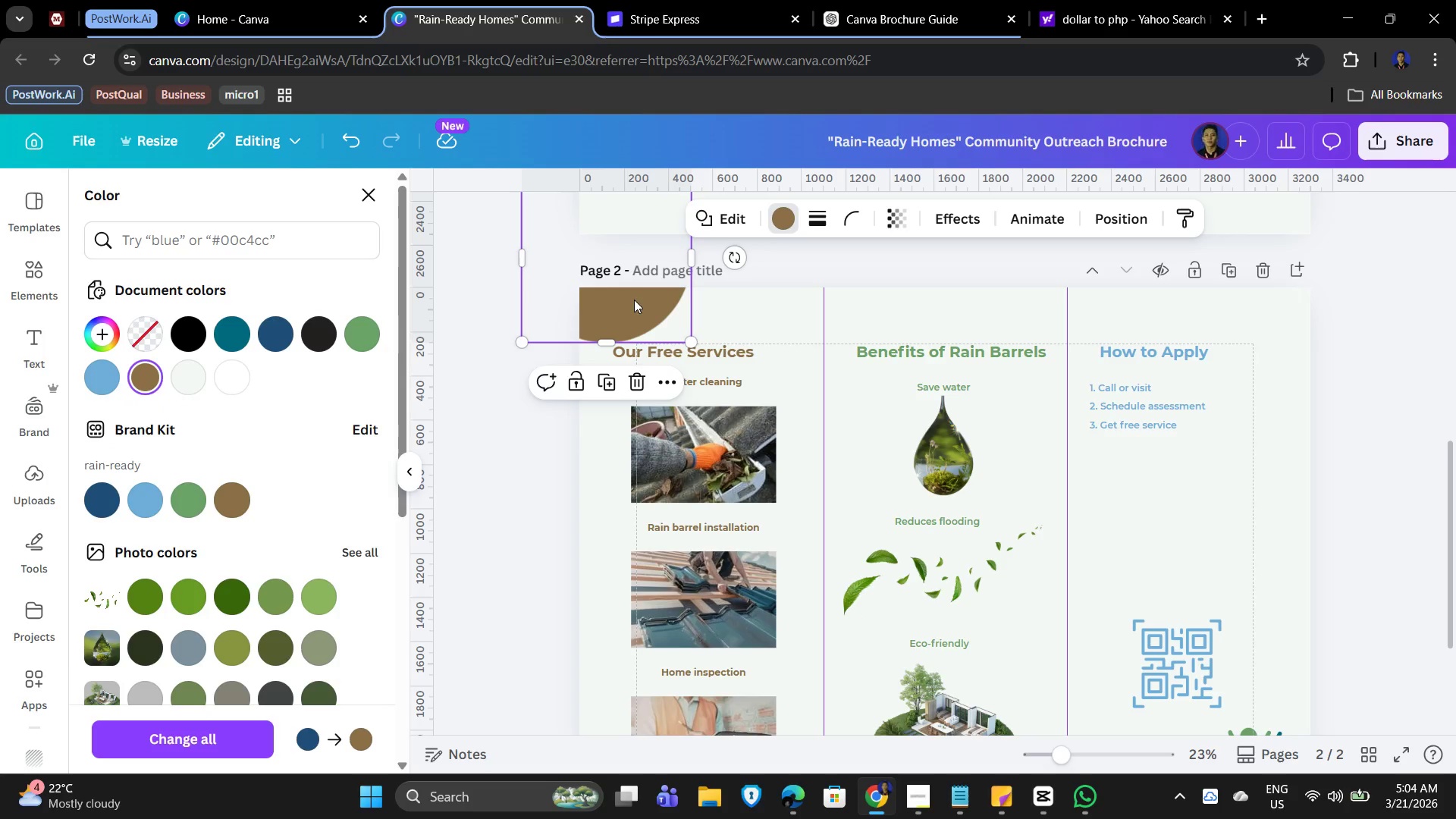 
left_click([606, 383])
 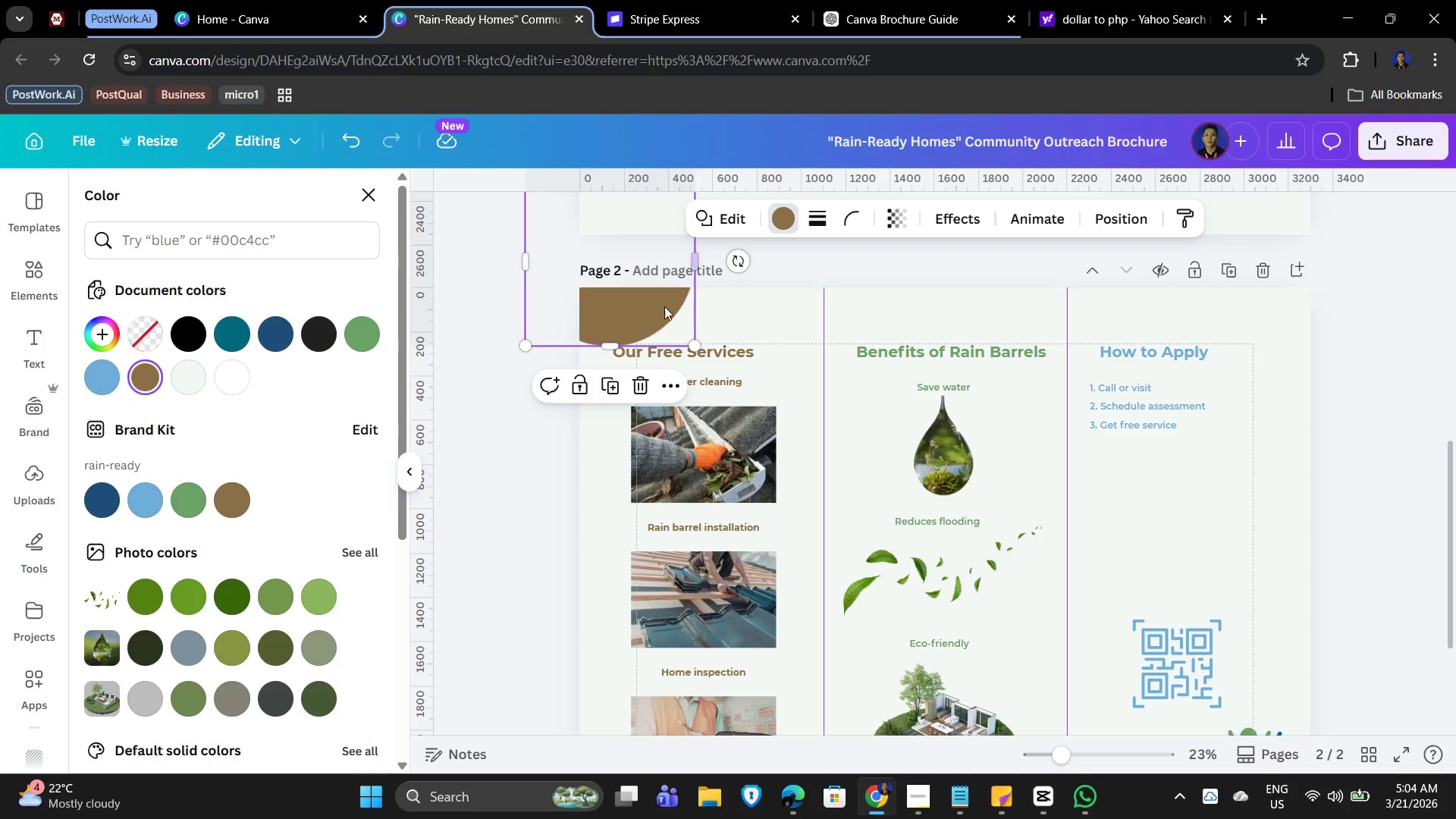 
left_click_drag(start_coordinate=[643, 305], to_coordinate=[1336, 585])
 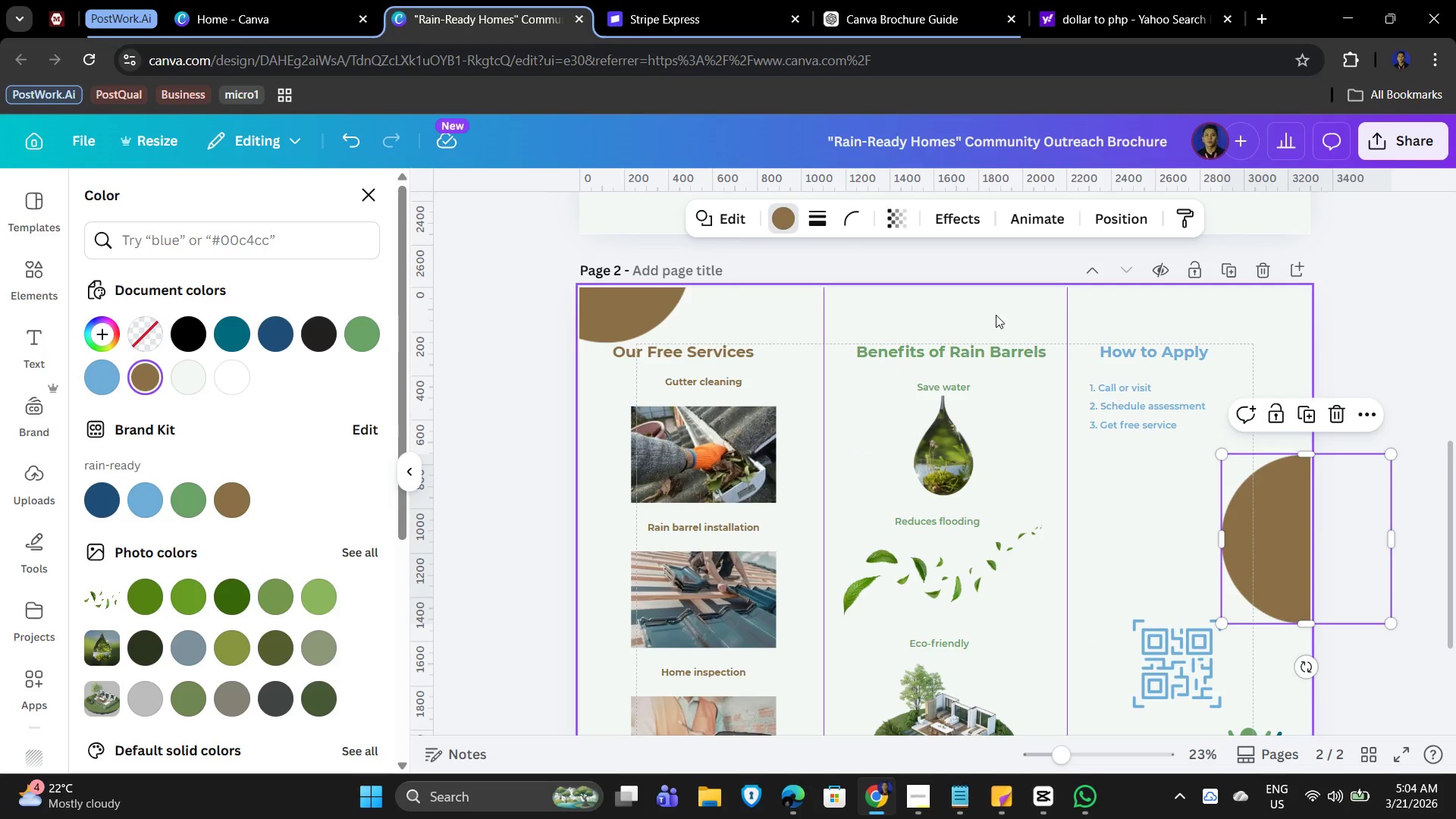 
key(Shift+ShiftLeft)
 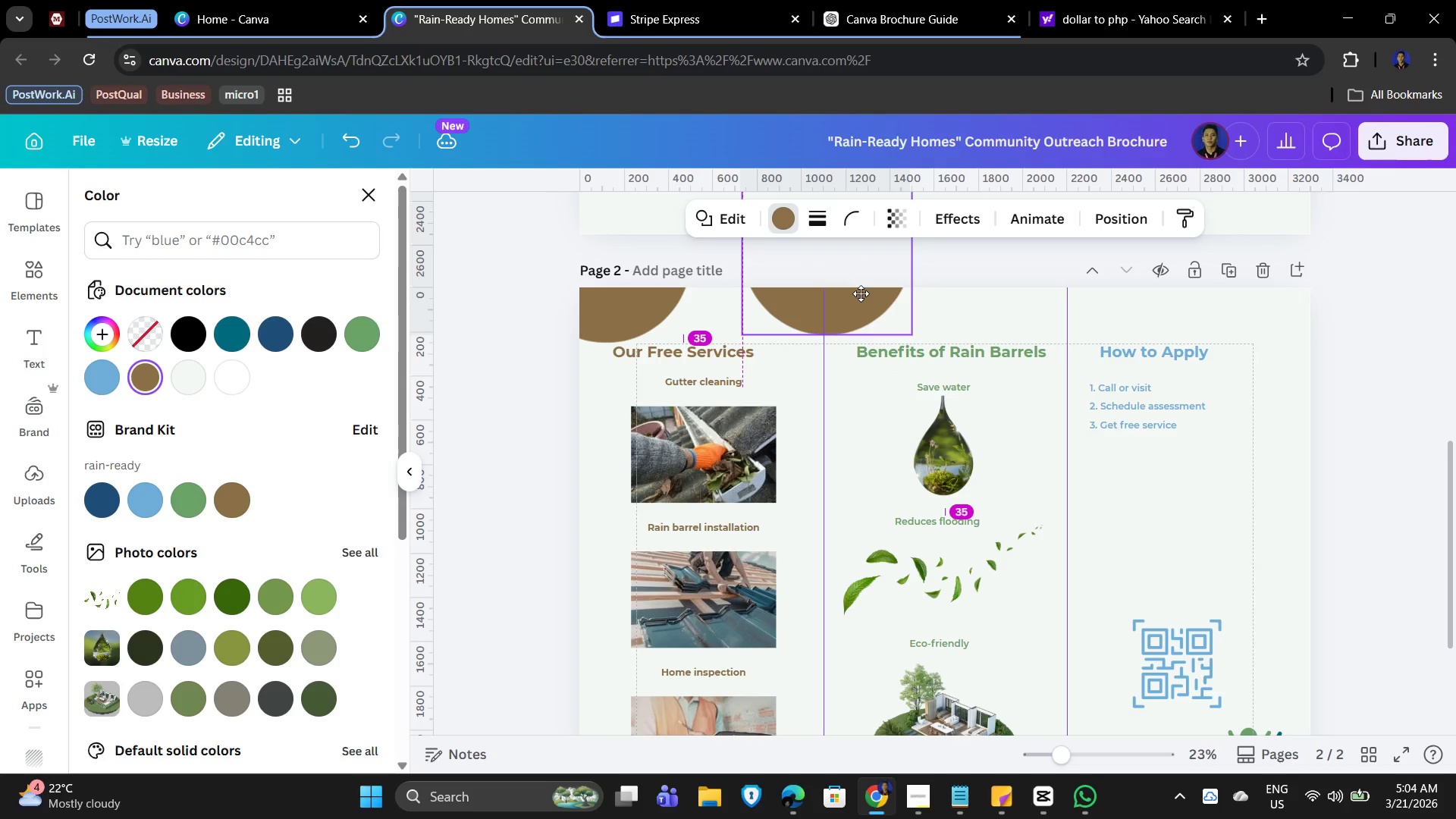 
left_click([778, 217])
 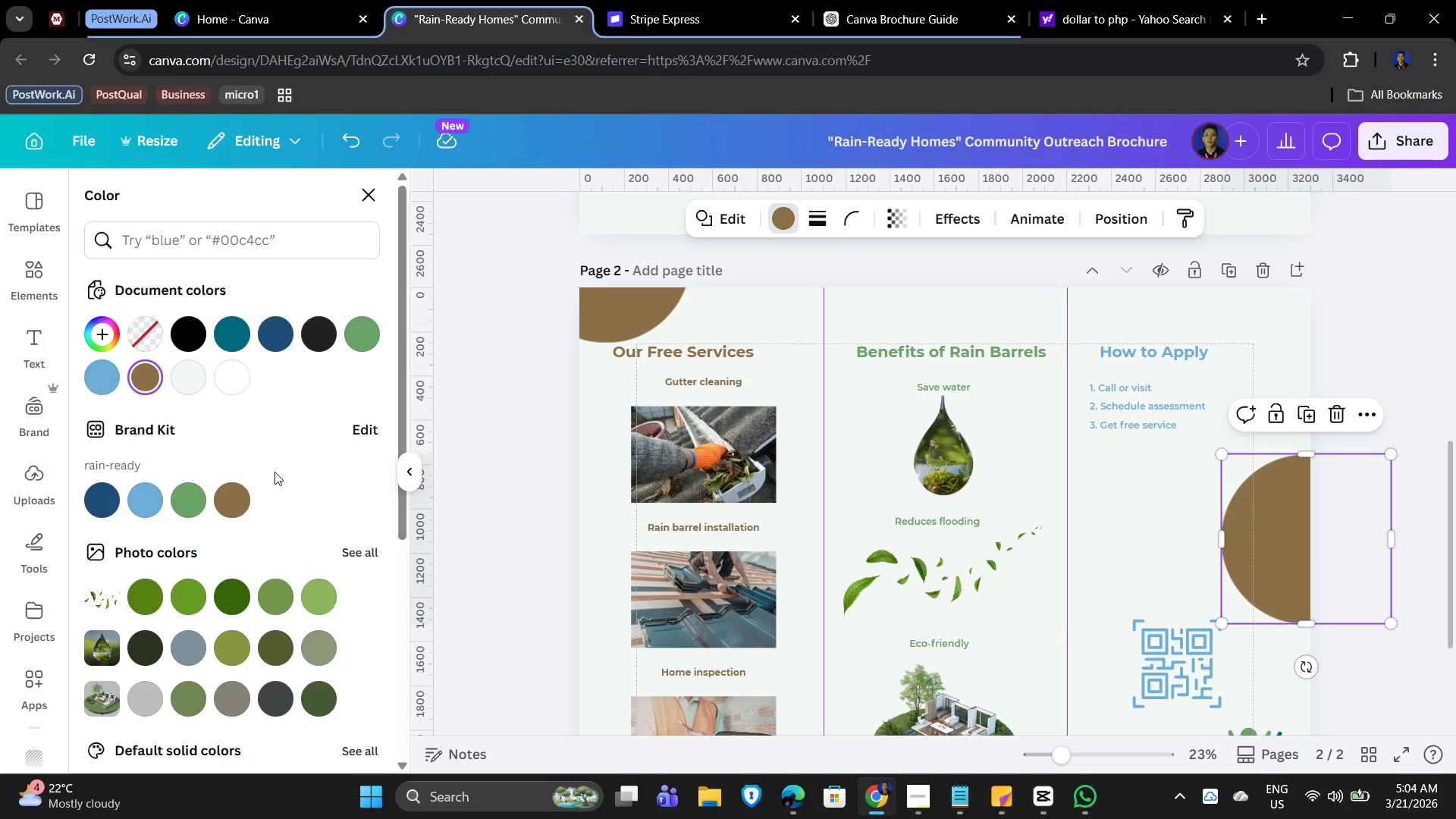 
left_click([137, 500])
 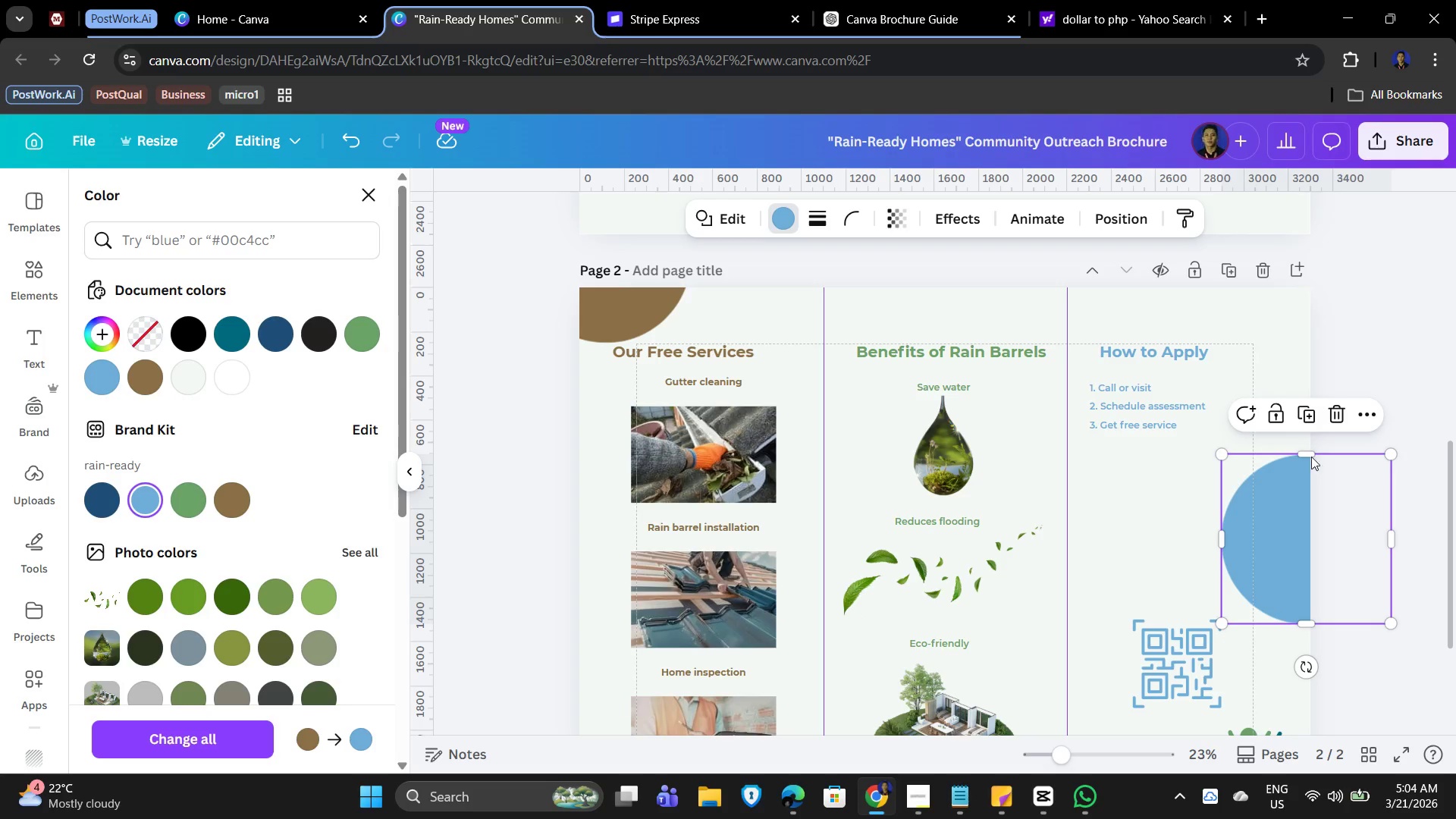 
left_click([1310, 413])
 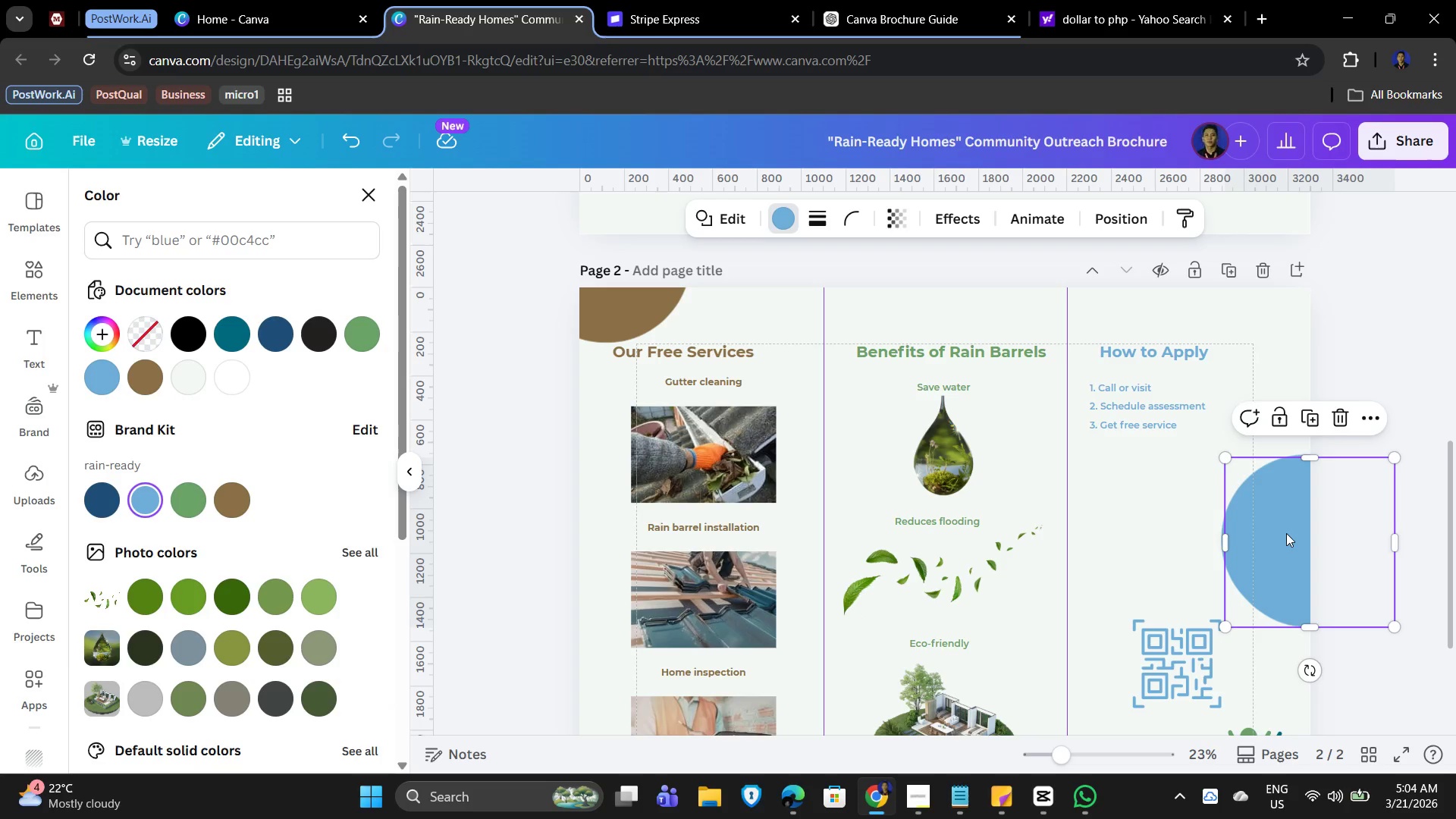 
left_click_drag(start_coordinate=[1286, 533], to_coordinate=[1266, 530])
 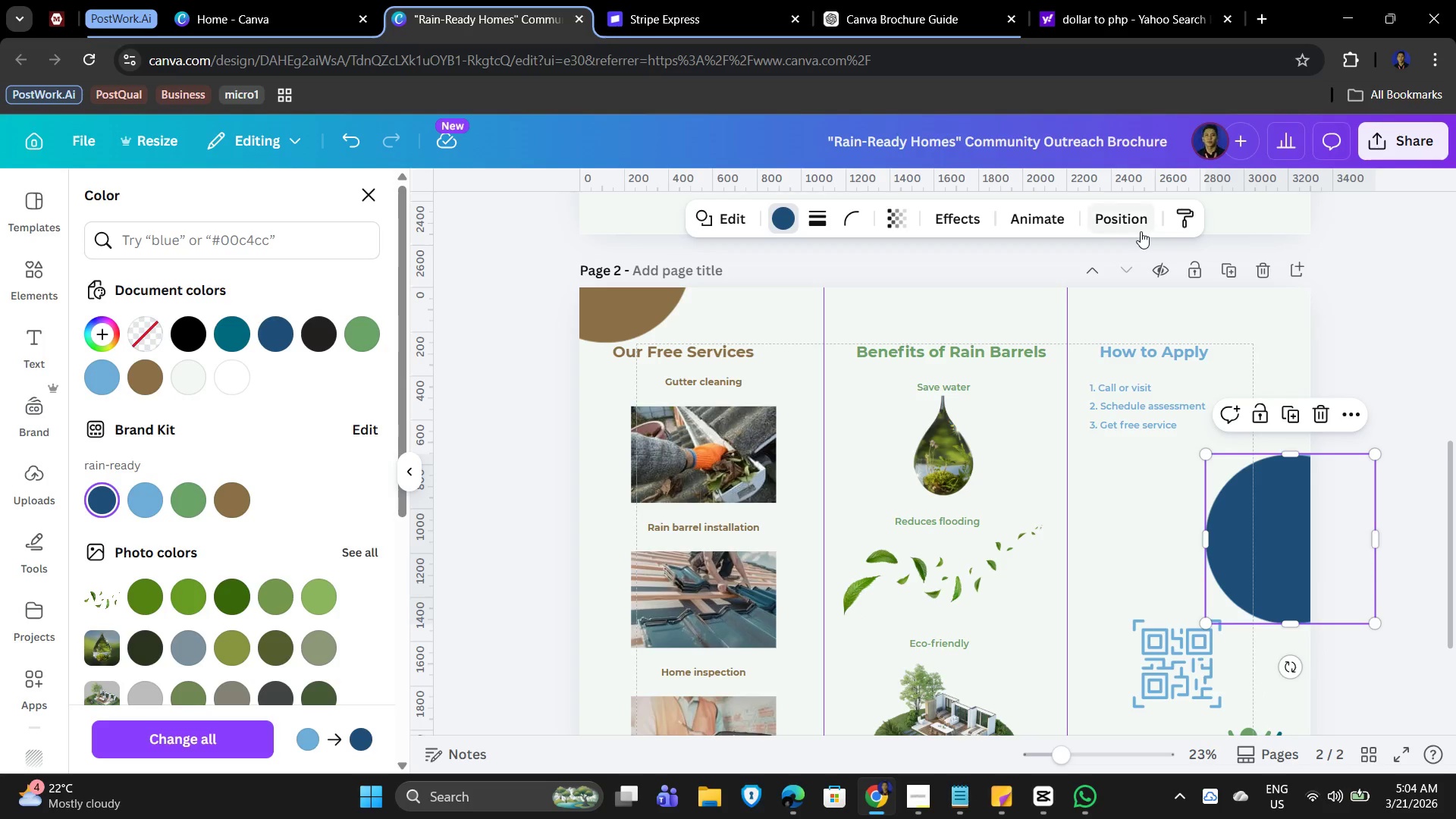 
left_click([320, 281])
 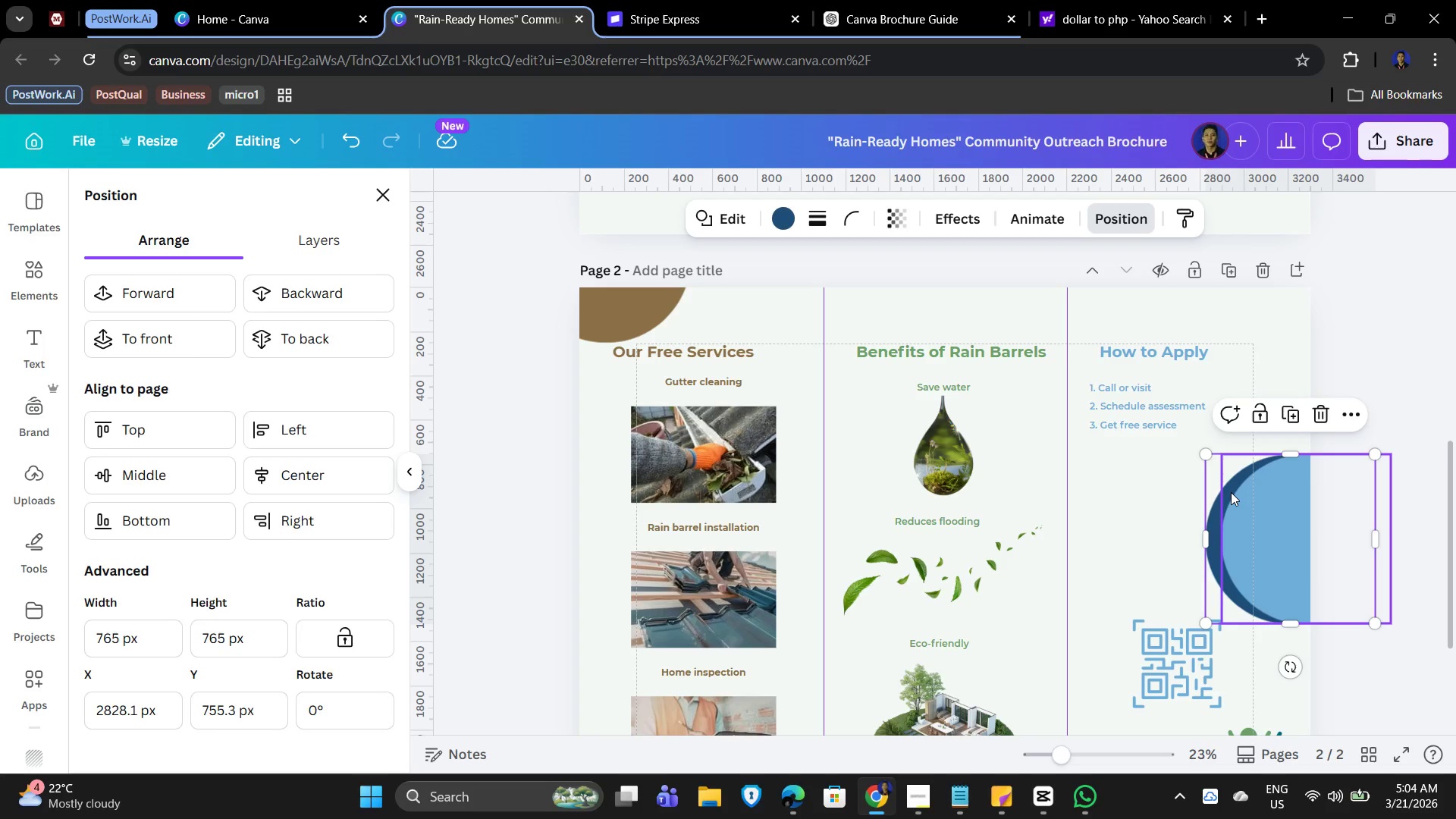 
left_click([1276, 522])
 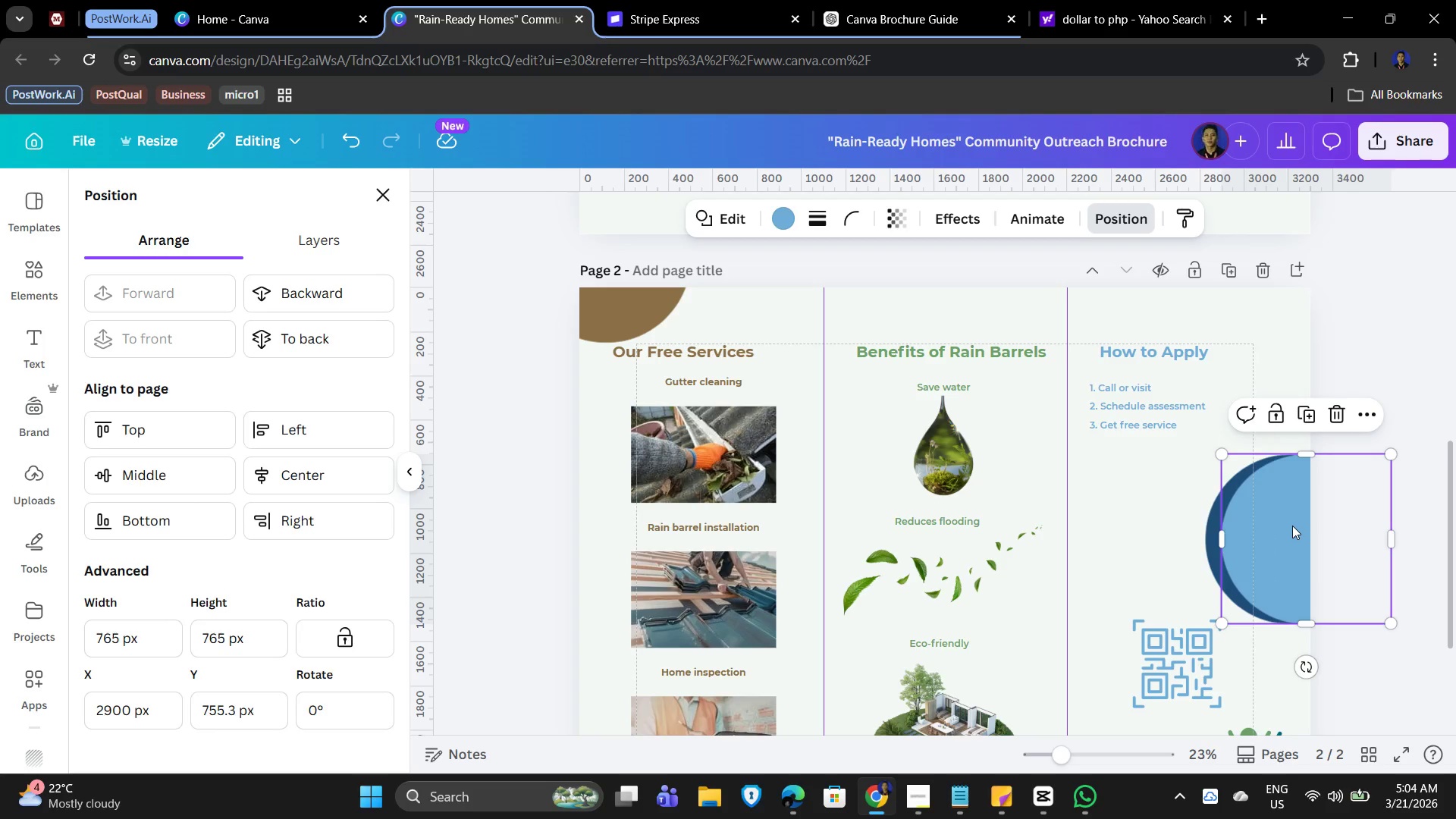 
key(ArrowLeft)
 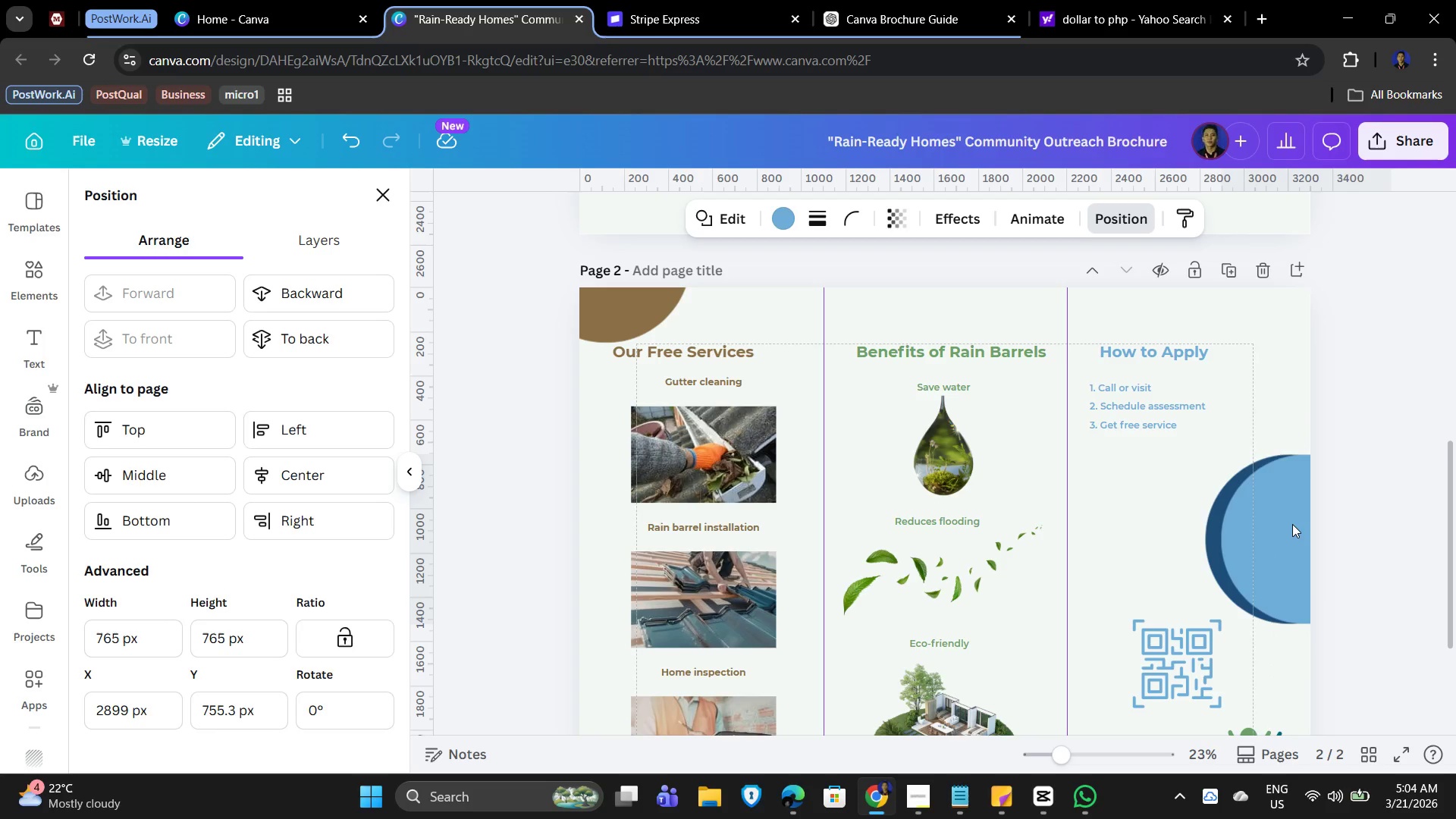 
hold_key(key=ArrowLeft, duration=1.31)
 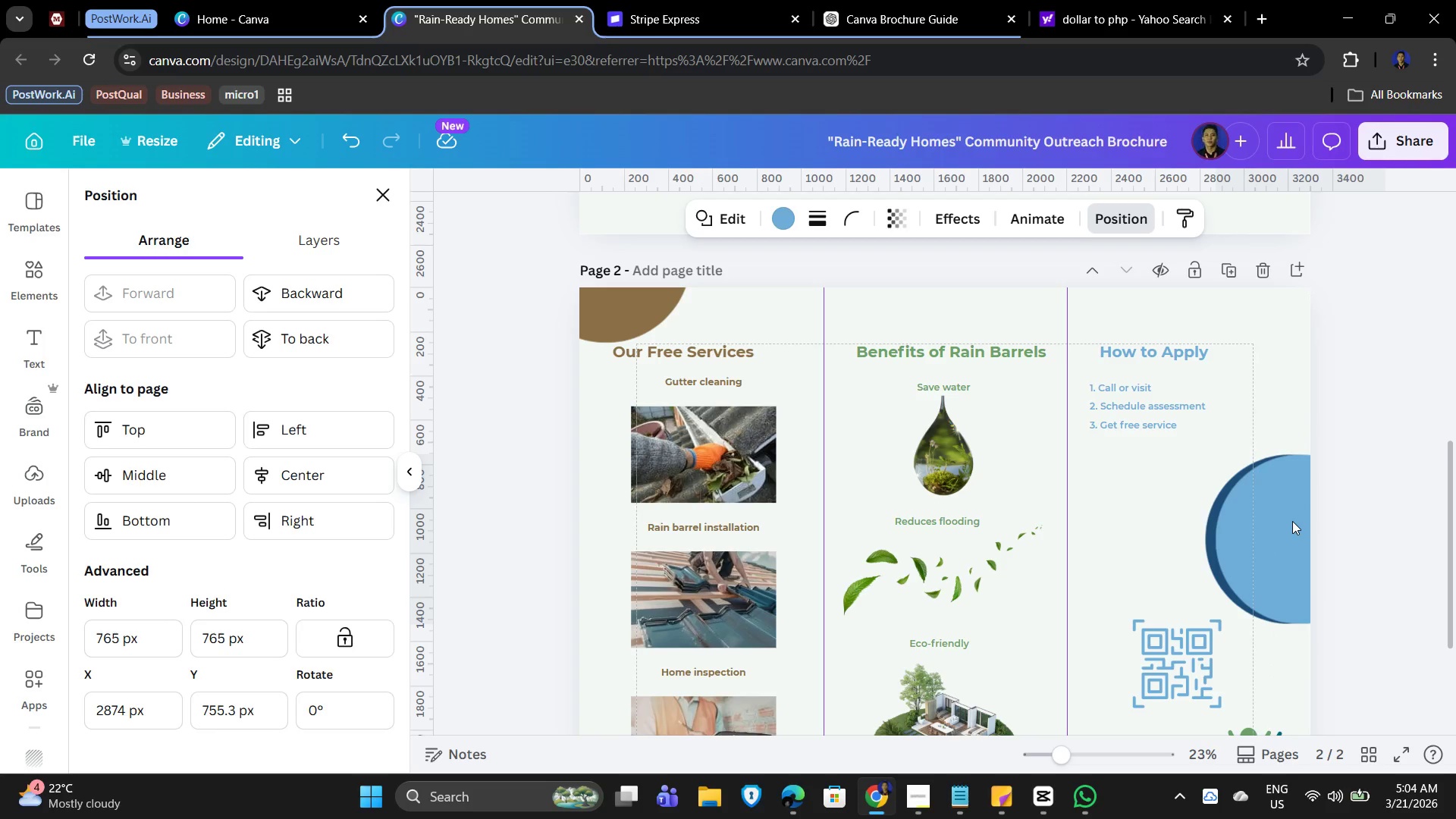 
key(ArrowLeft)
 